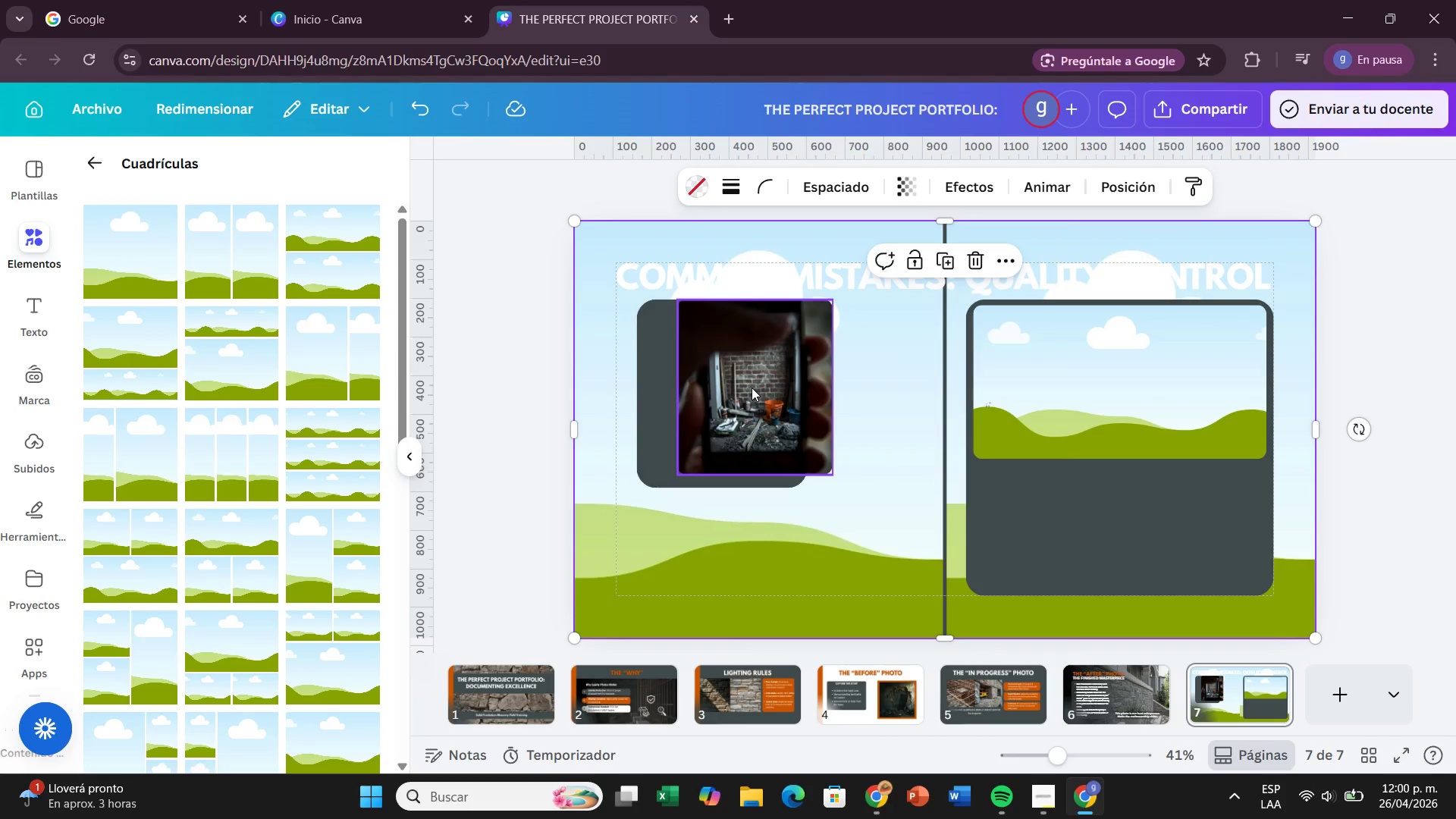 
left_click_drag(start_coordinate=[752, 388], to_coordinate=[700, 309])
 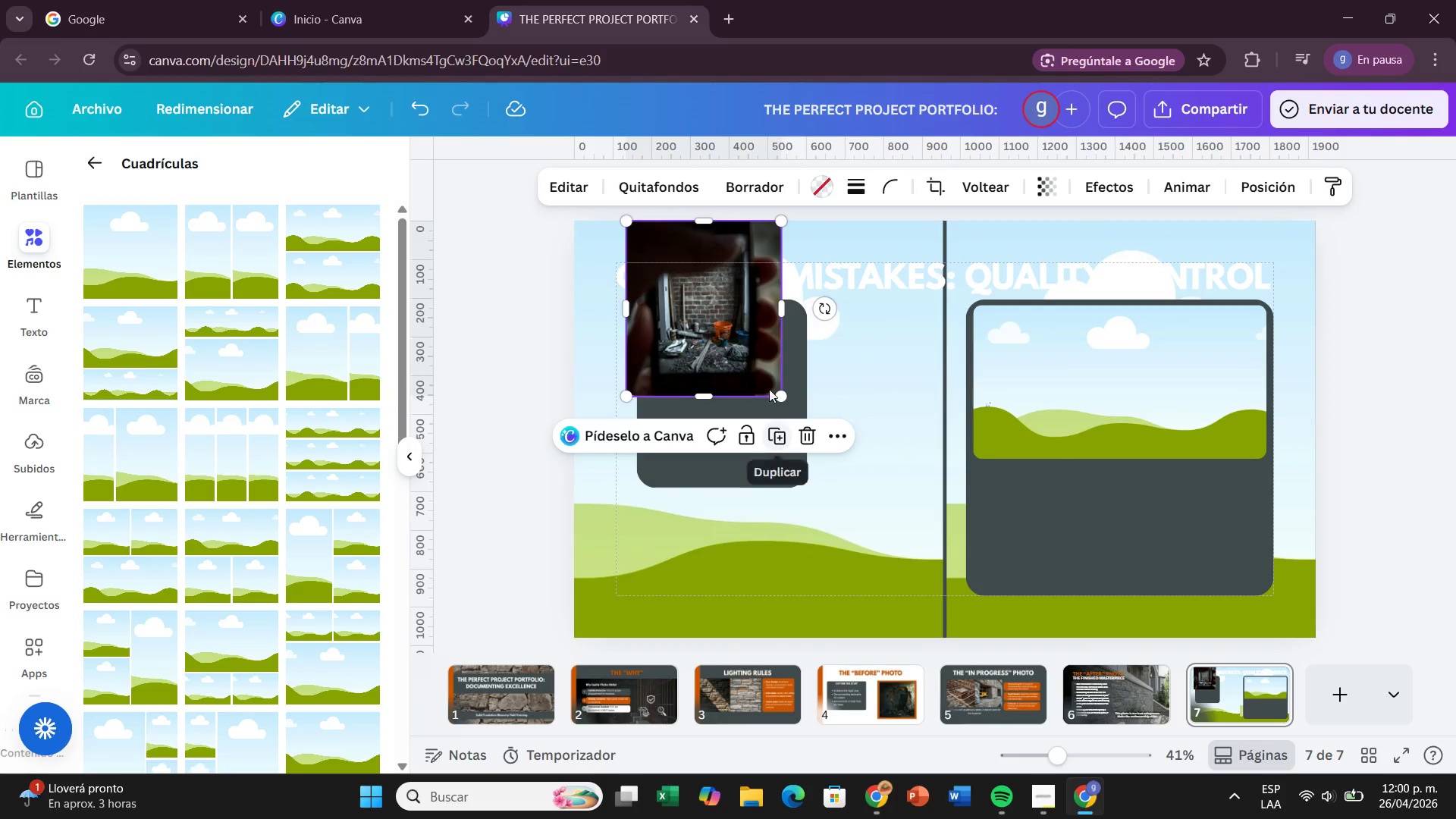 
left_click_drag(start_coordinate=[682, 284], to_coordinate=[851, 507])
 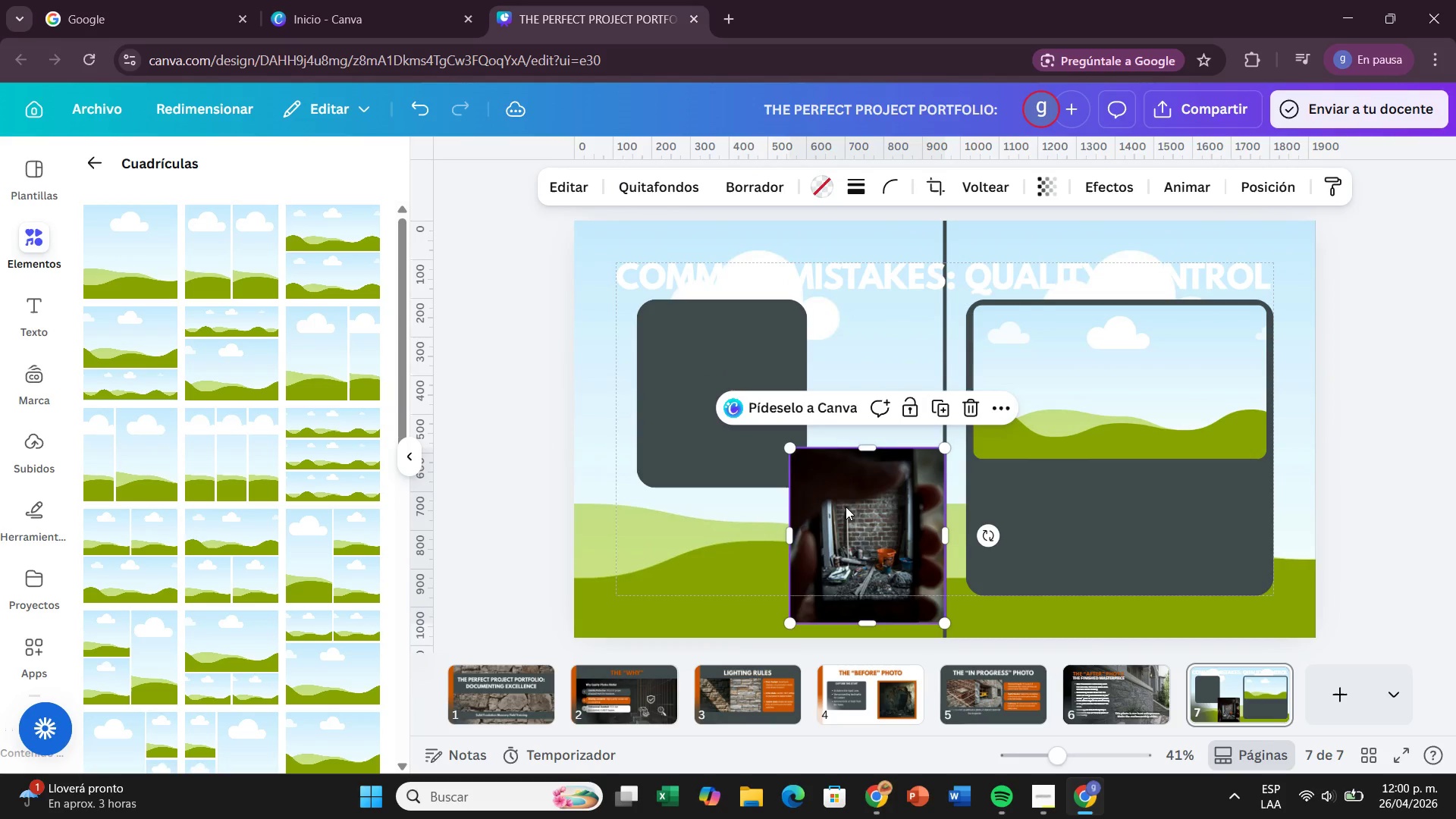 
left_click_drag(start_coordinate=[843, 507], to_coordinate=[854, 485])
 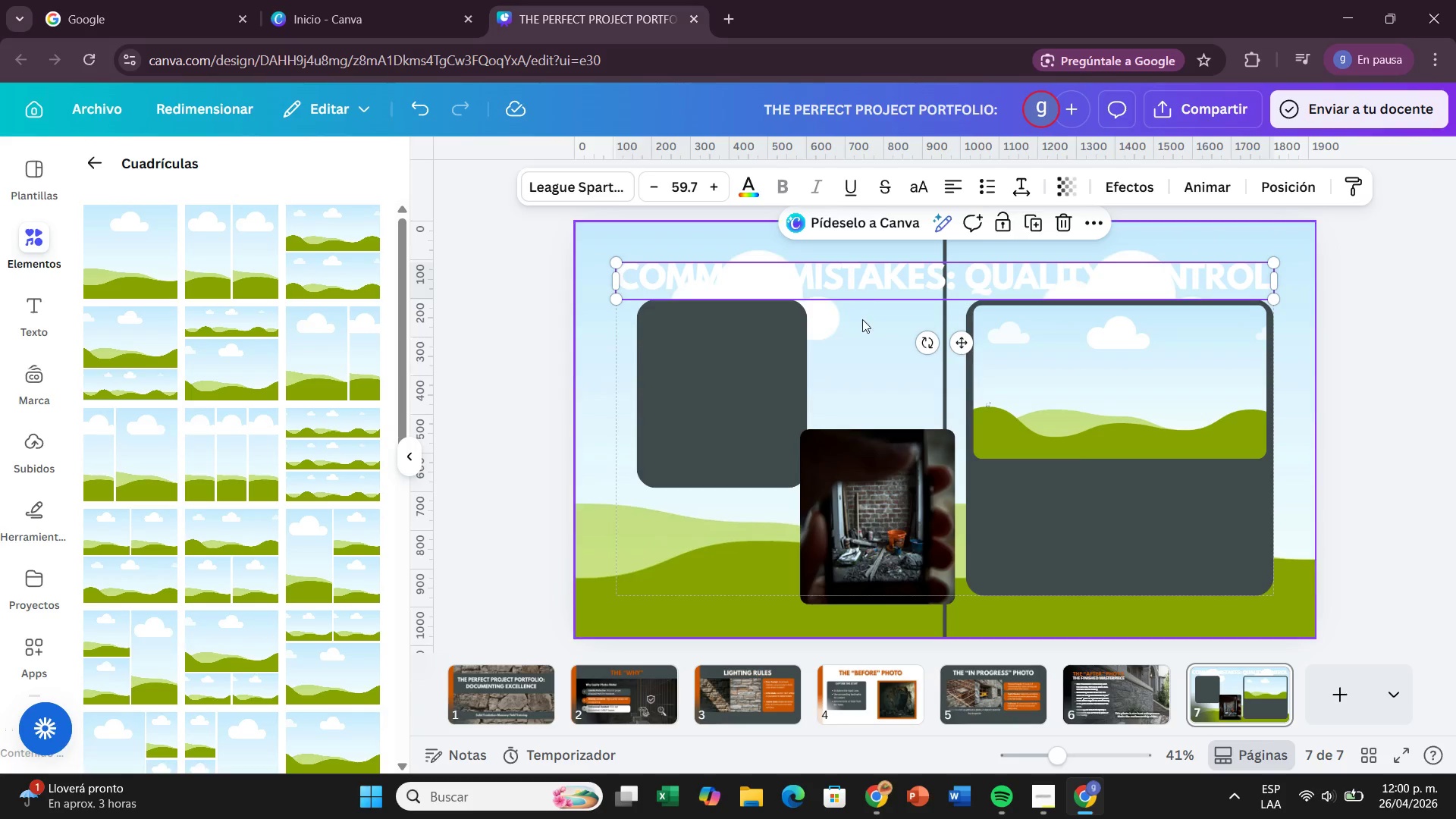 
double_click([870, 342])
 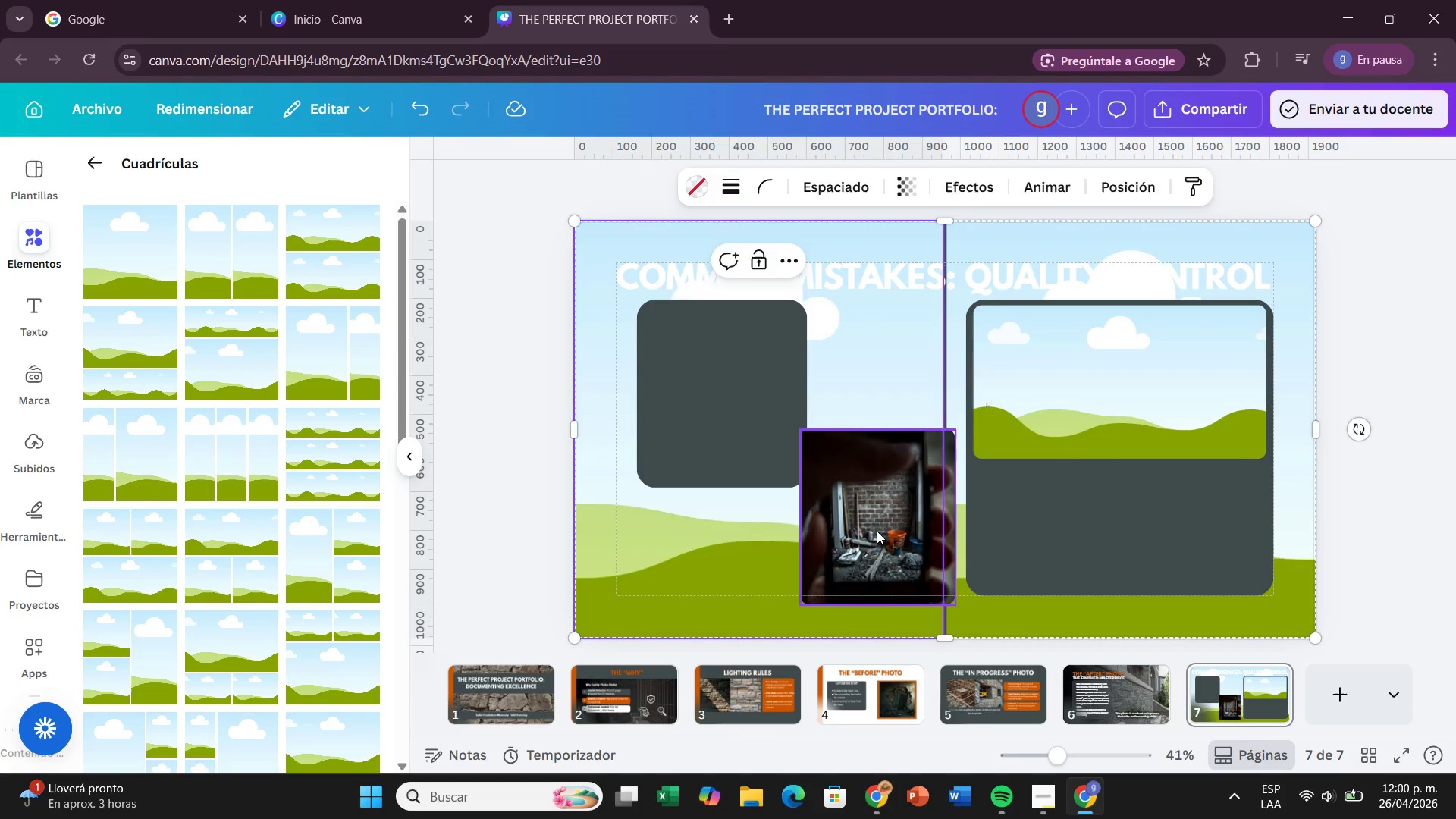 
left_click_drag(start_coordinate=[877, 531], to_coordinate=[653, 559])
 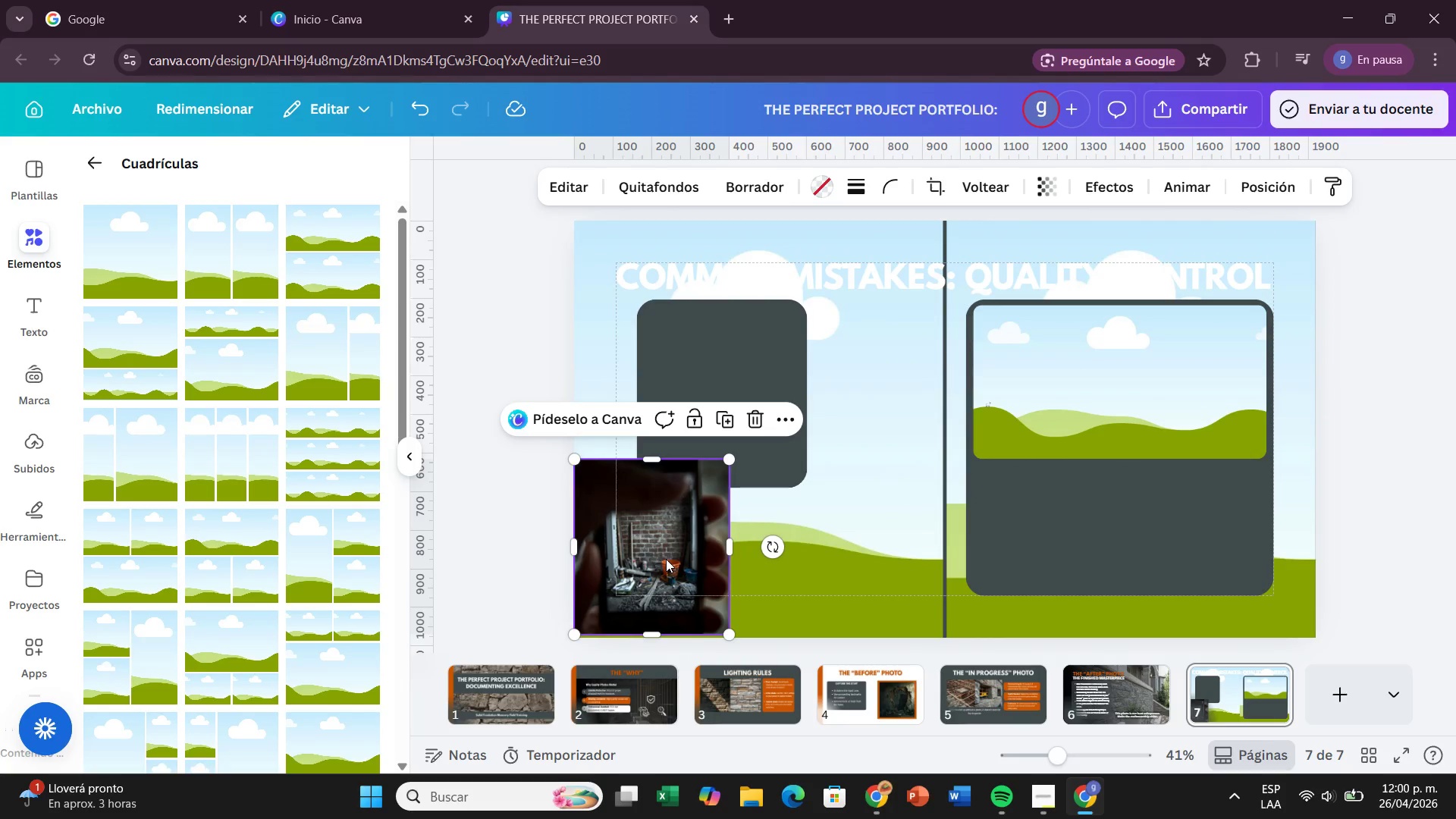 
left_click_drag(start_coordinate=[666, 559], to_coordinate=[739, 408])
 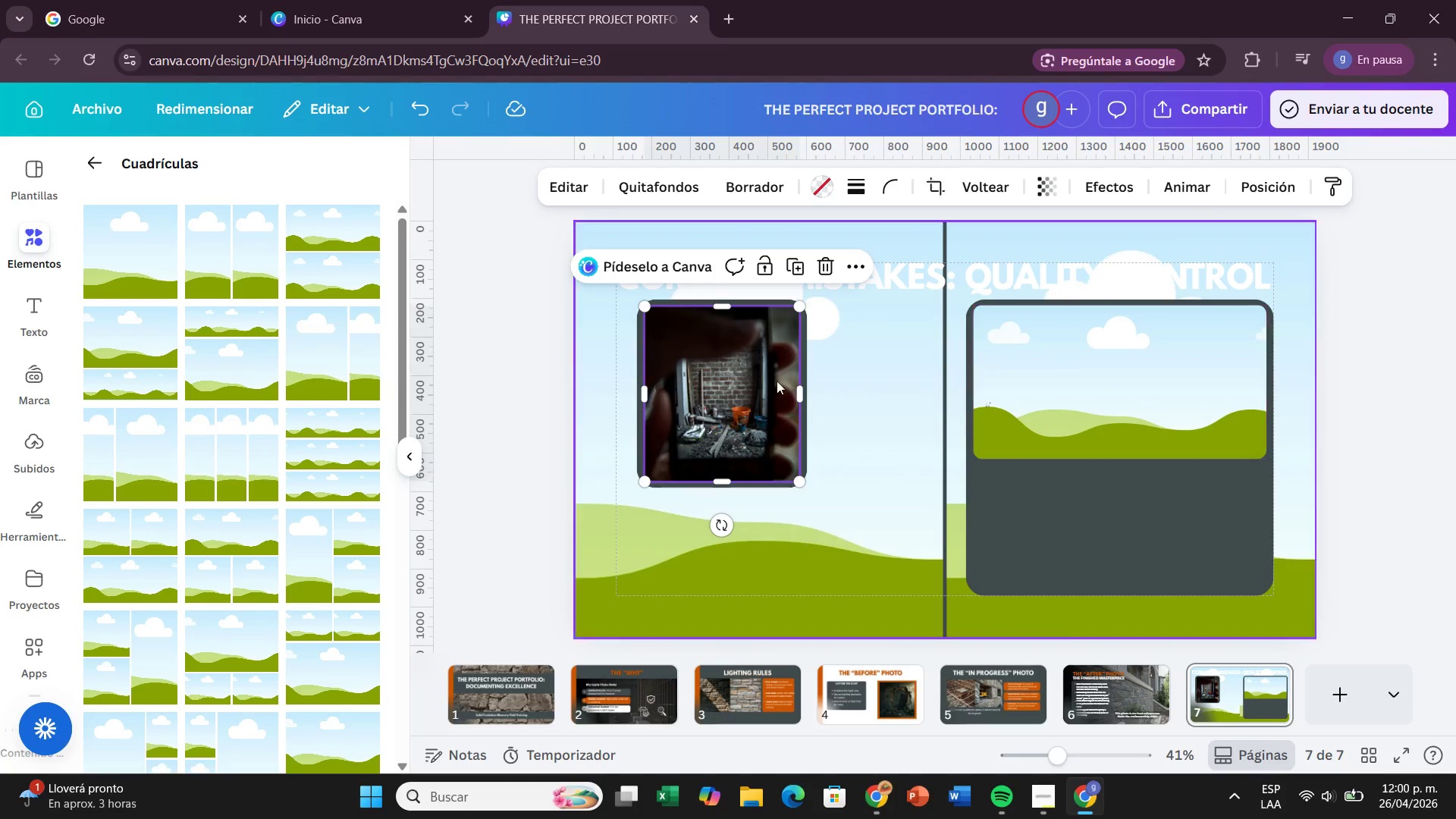 
left_click_drag(start_coordinate=[752, 377], to_coordinate=[1088, 370])
 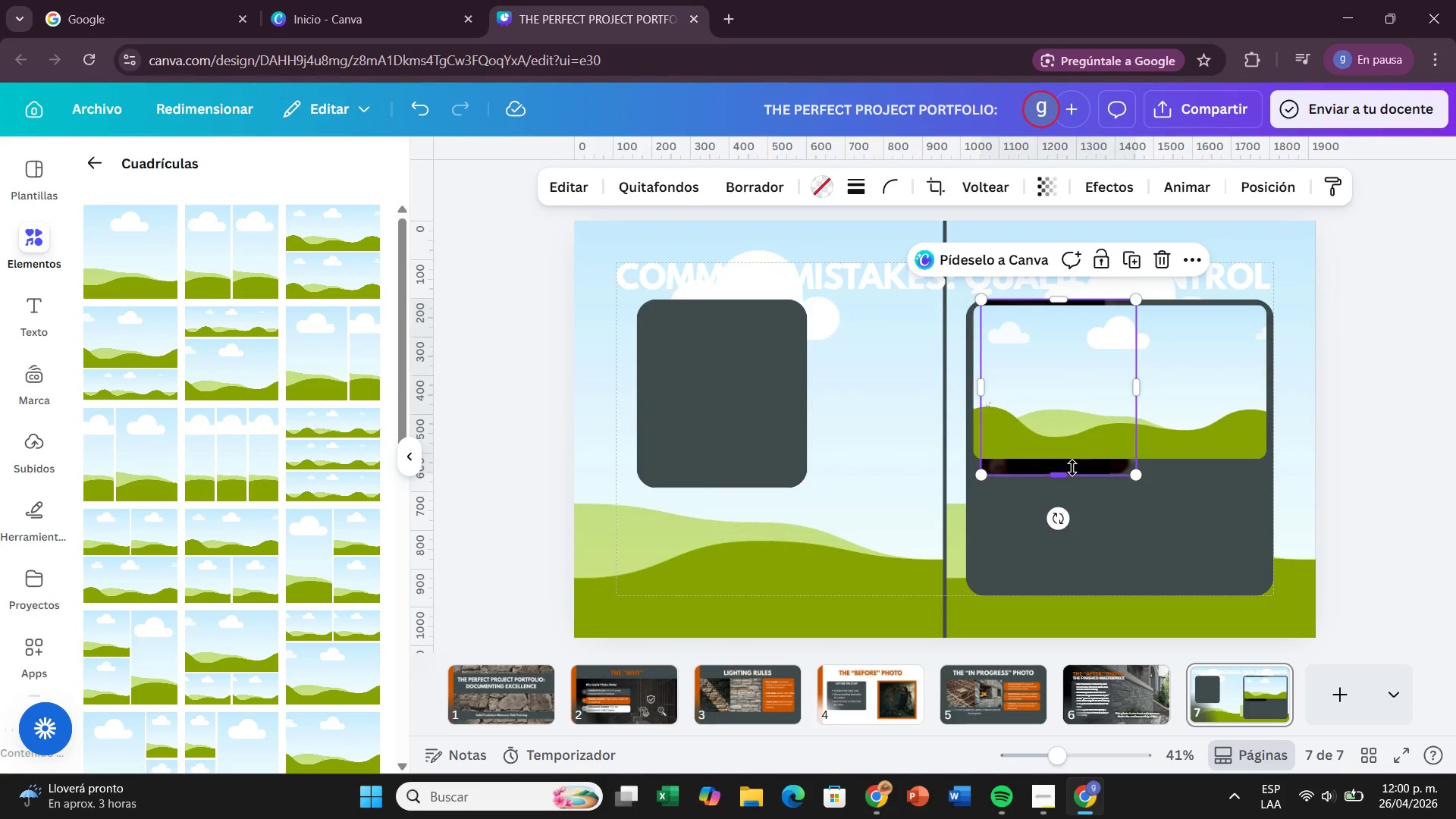 
left_click_drag(start_coordinate=[1072, 468], to_coordinate=[1088, 519])
 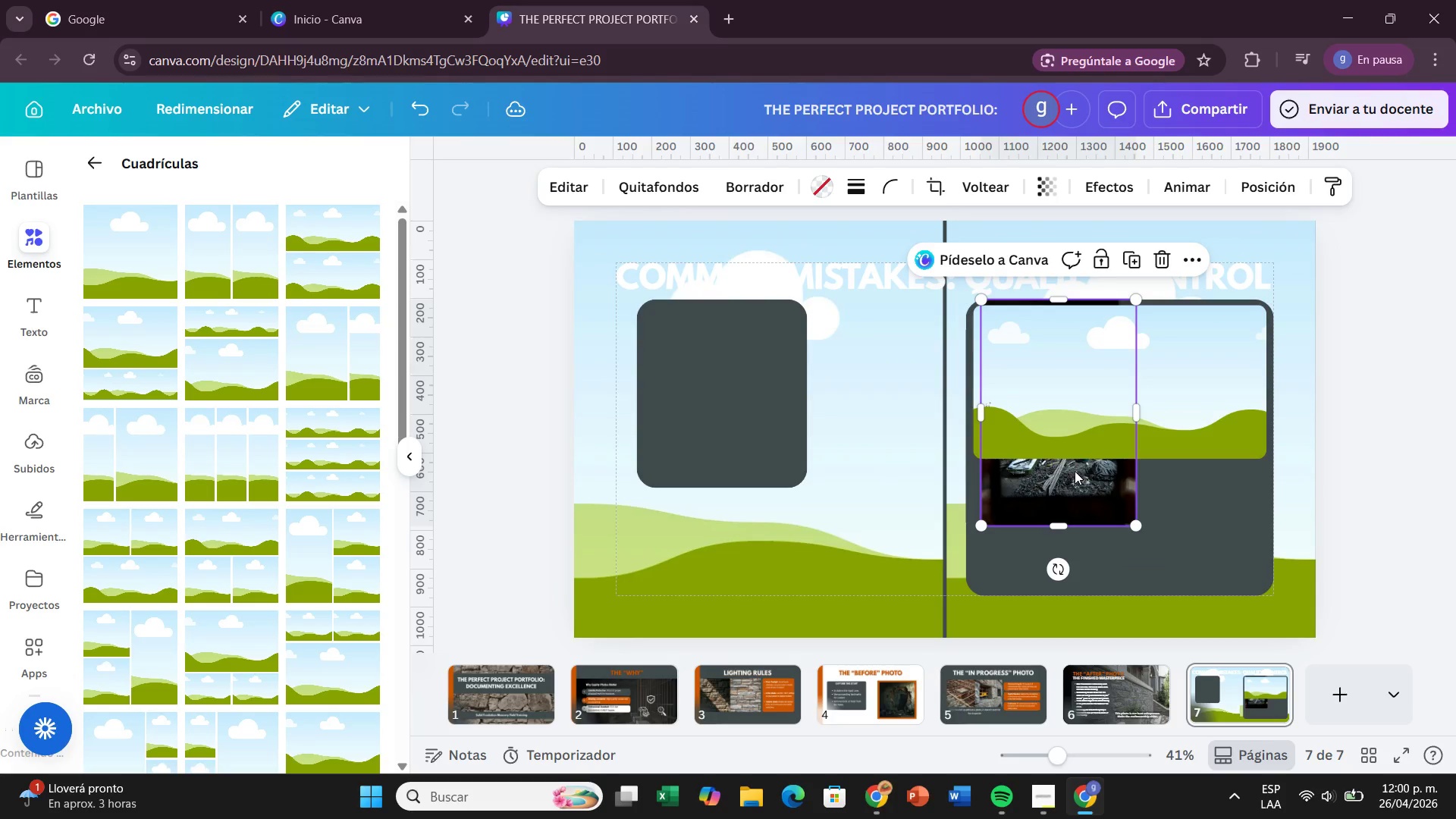 
left_click_drag(start_coordinate=[1075, 471], to_coordinate=[977, 444])
 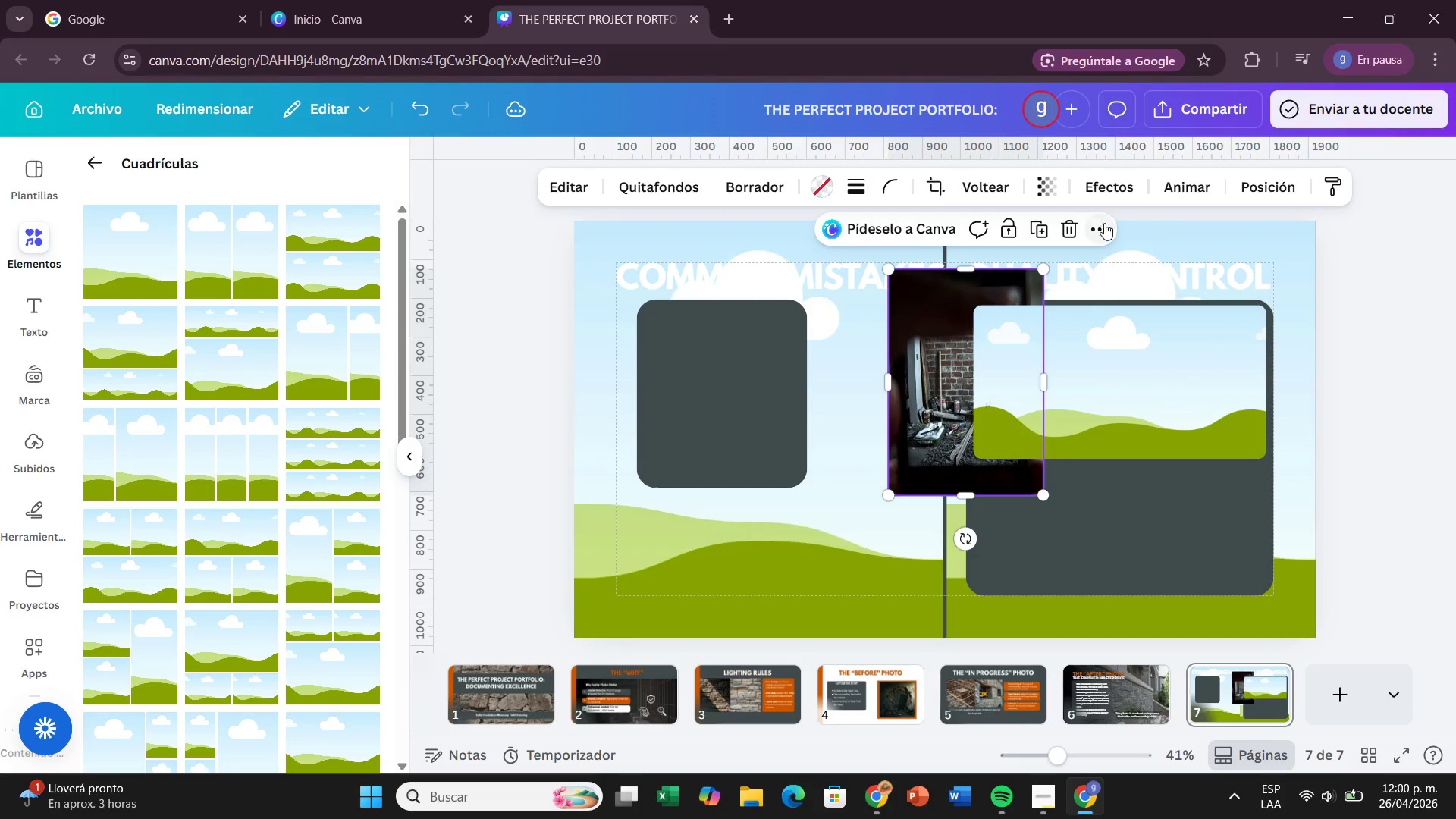 
left_click([1104, 225])
 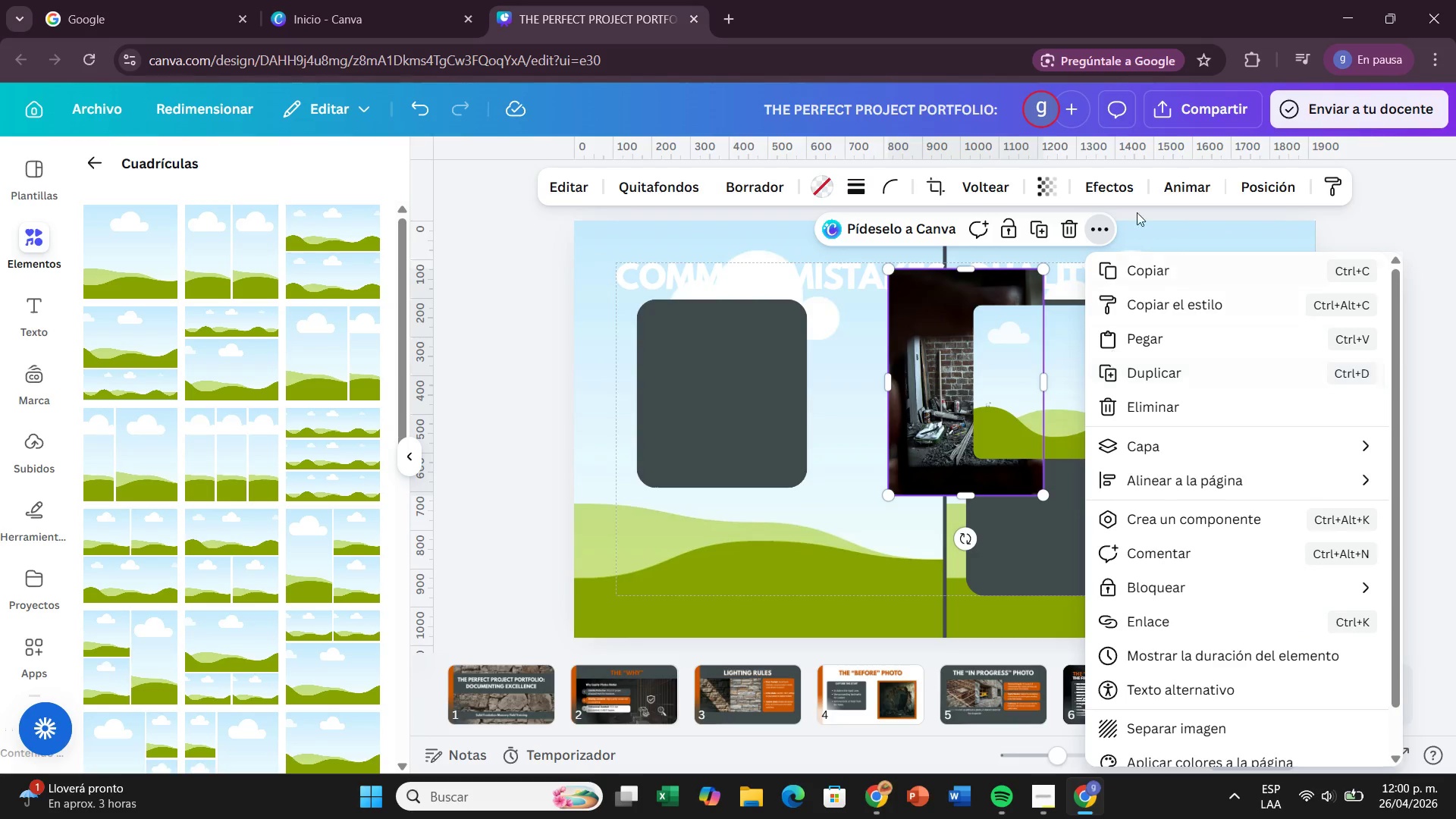 
left_click([1257, 194])
 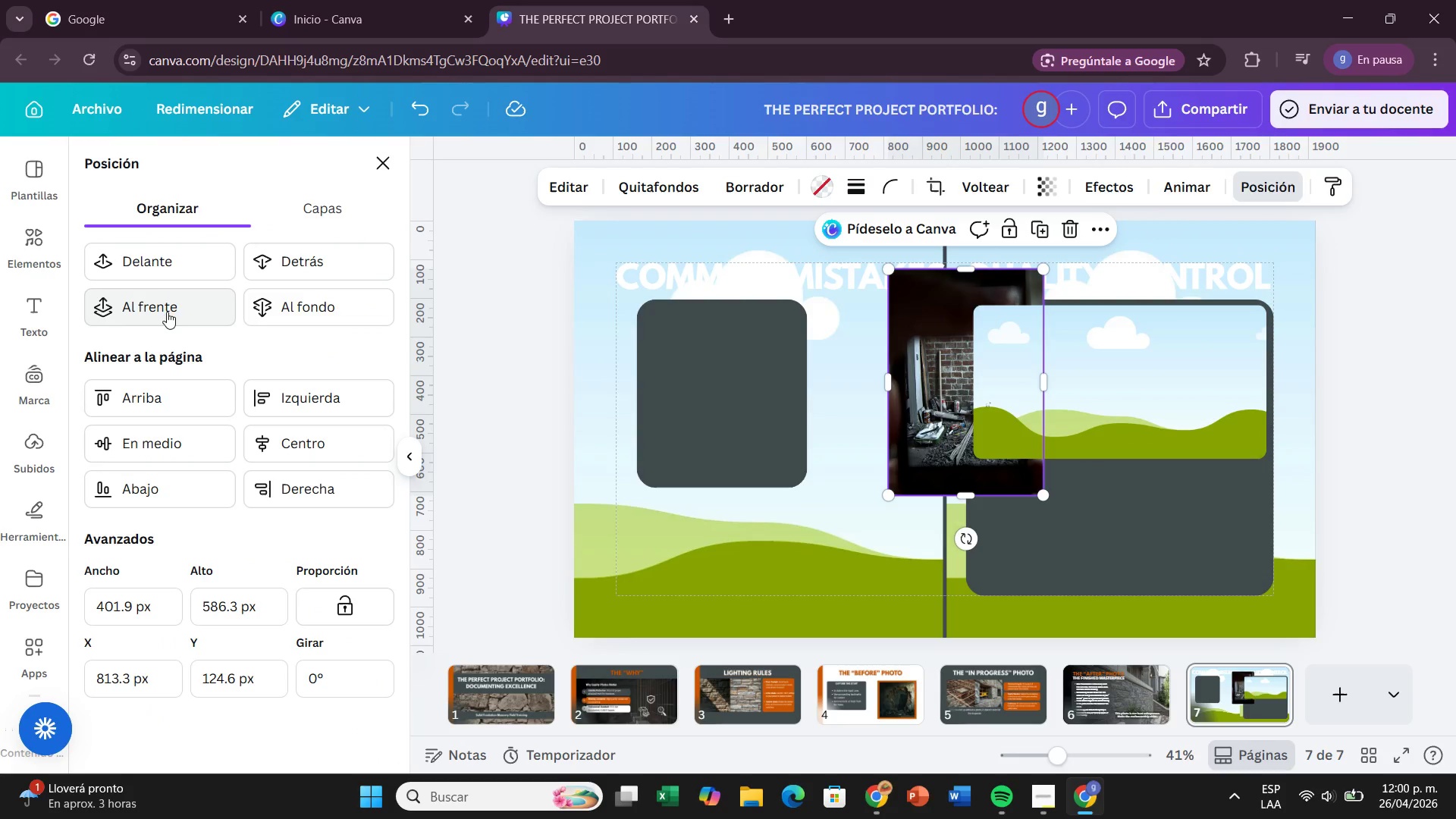 
left_click([163, 265])
 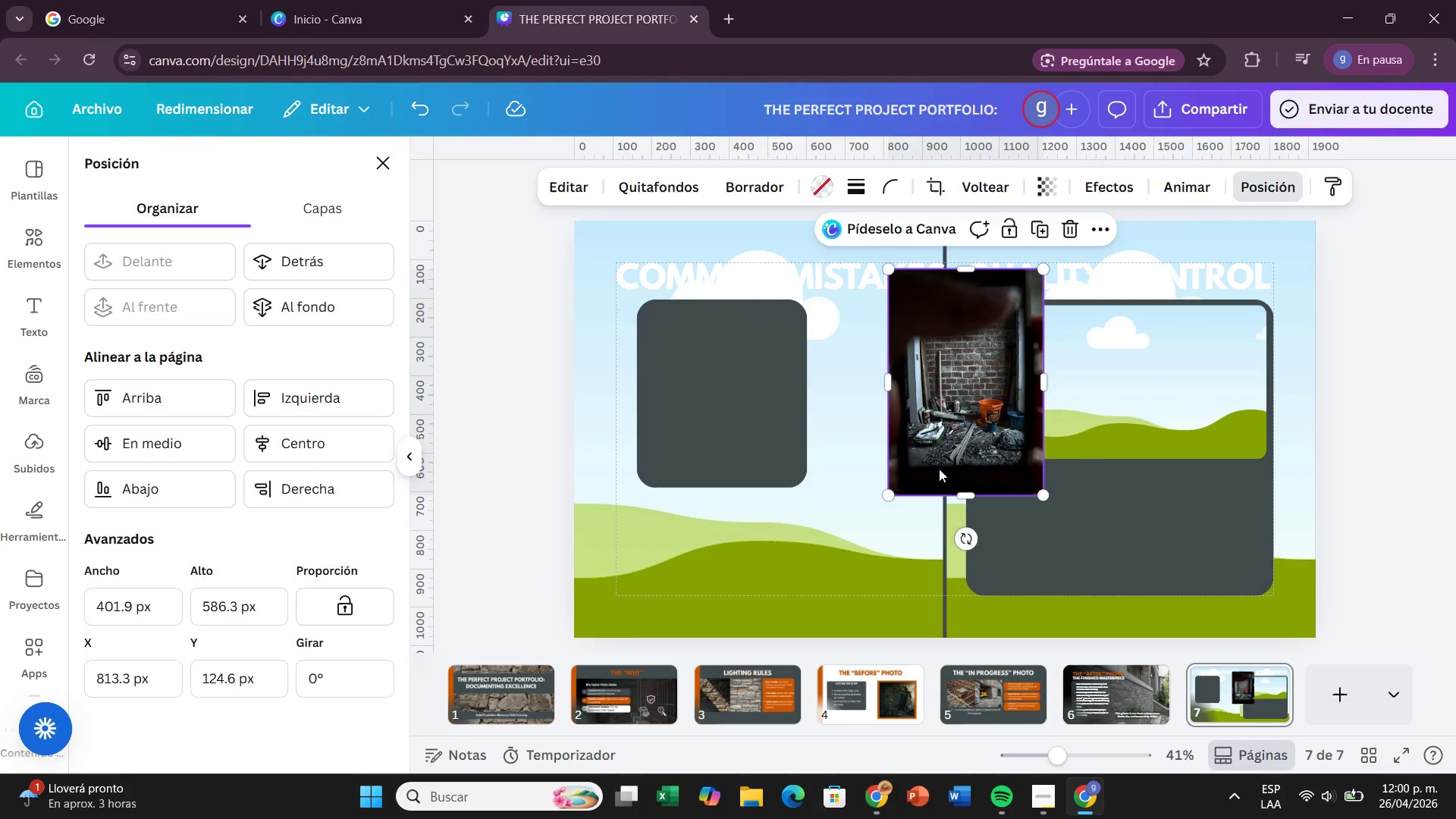 
left_click_drag(start_coordinate=[971, 396], to_coordinate=[1167, 386])
 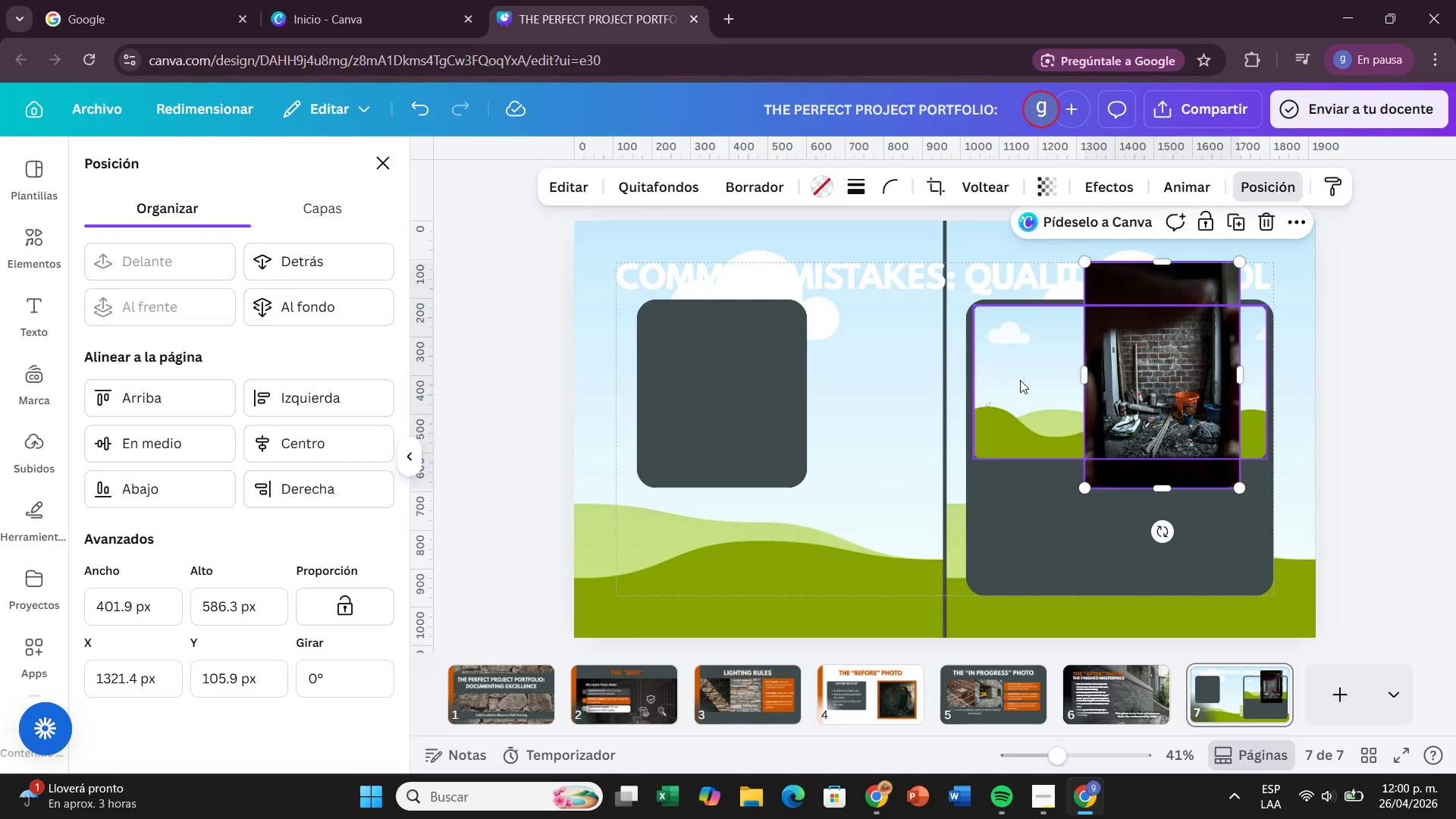 
left_click([1020, 380])
 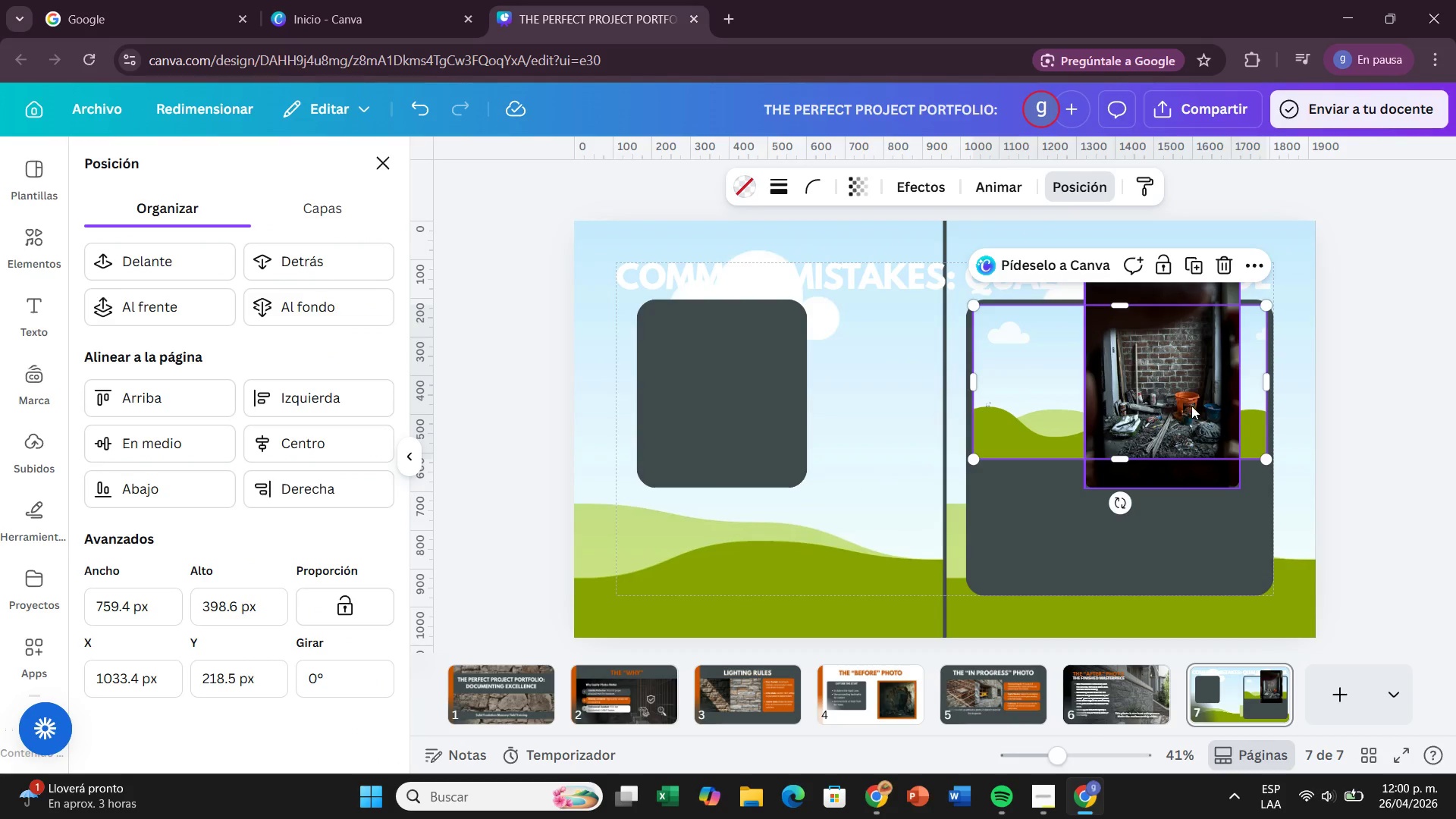 
left_click_drag(start_coordinate=[1191, 406], to_coordinate=[865, 443])
 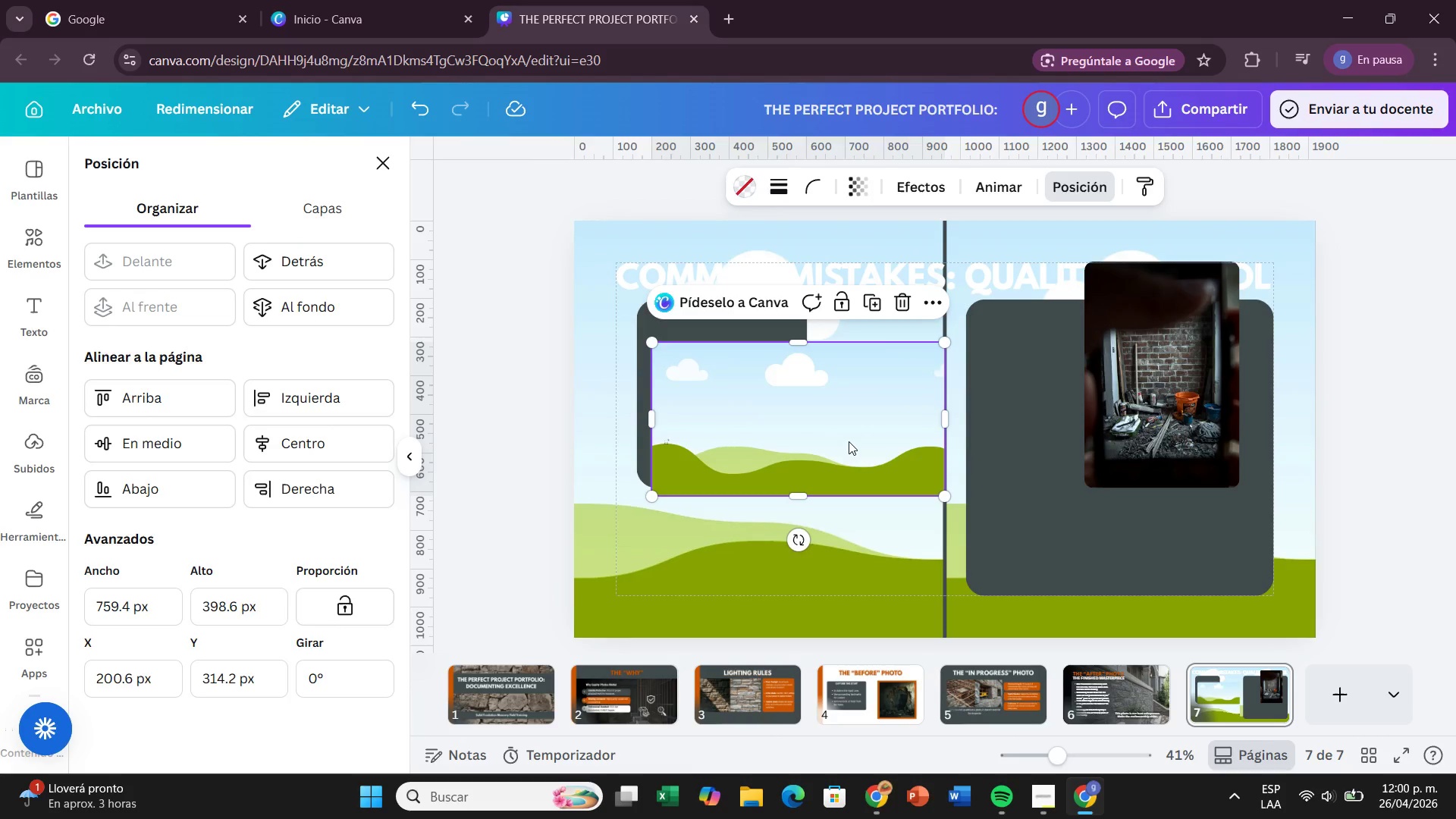 
key(Backspace)
 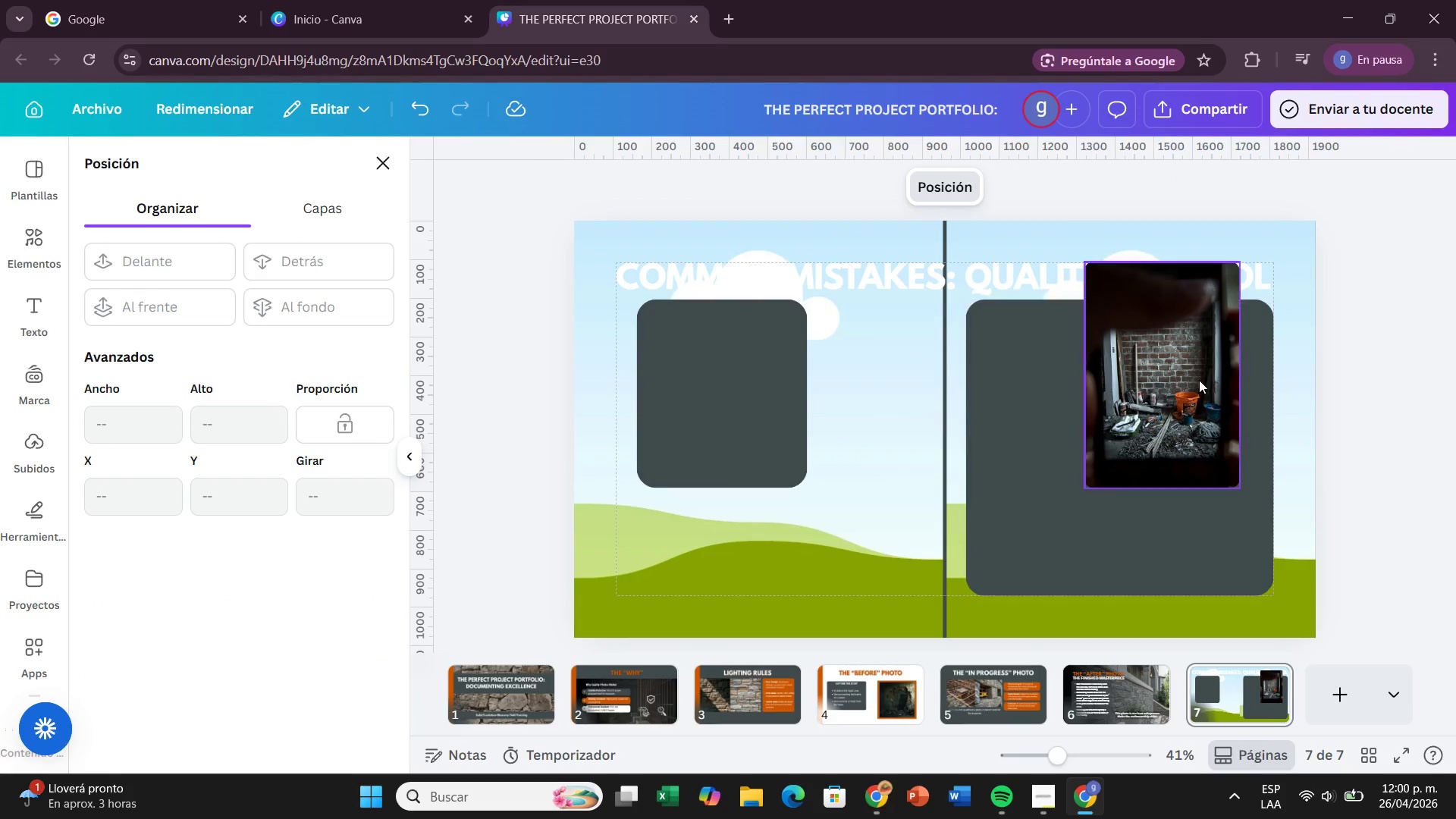 
left_click_drag(start_coordinate=[1199, 380], to_coordinate=[871, 463])
 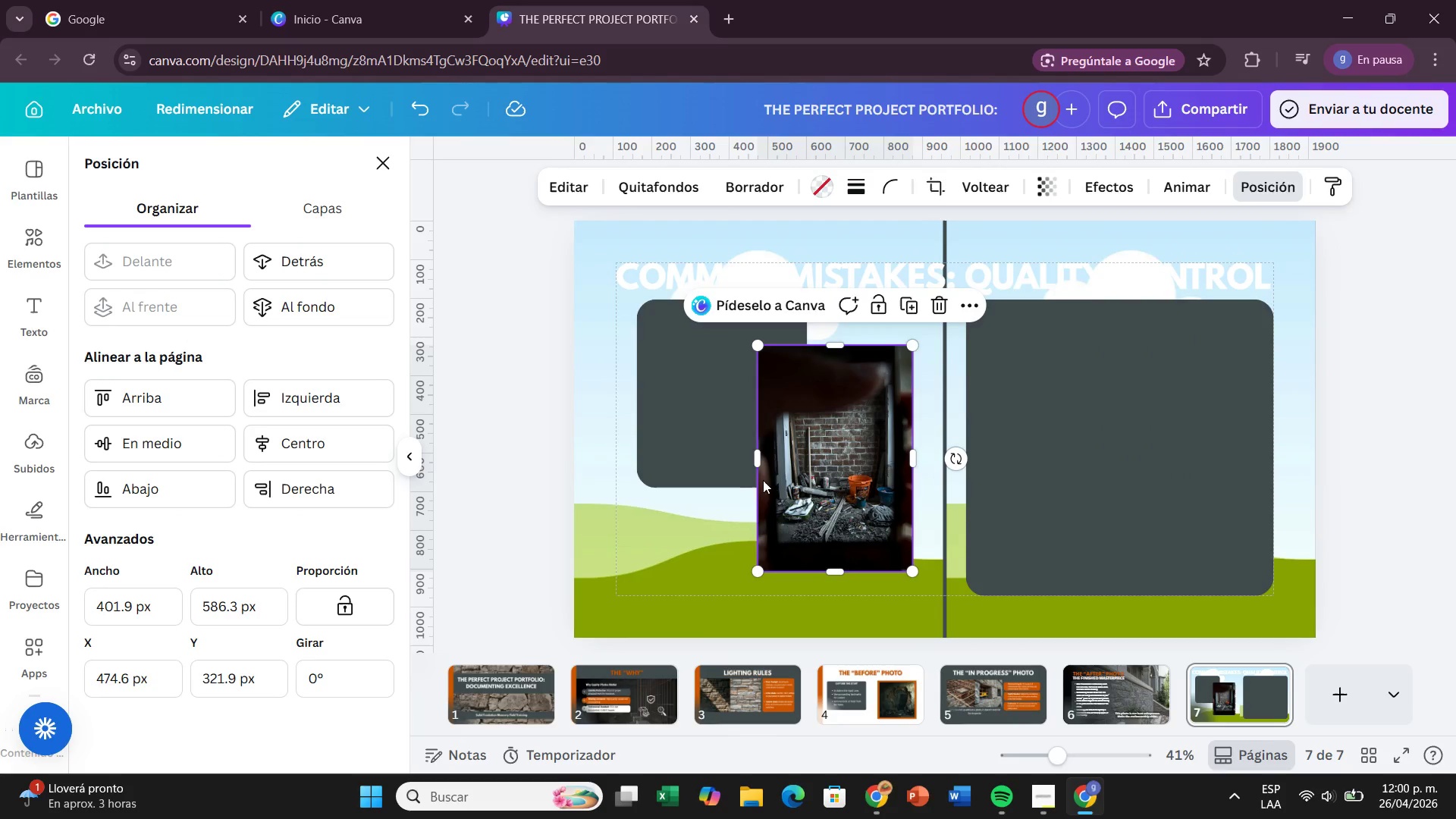 
hold_key(key=ControlLeft, duration=1.56)
 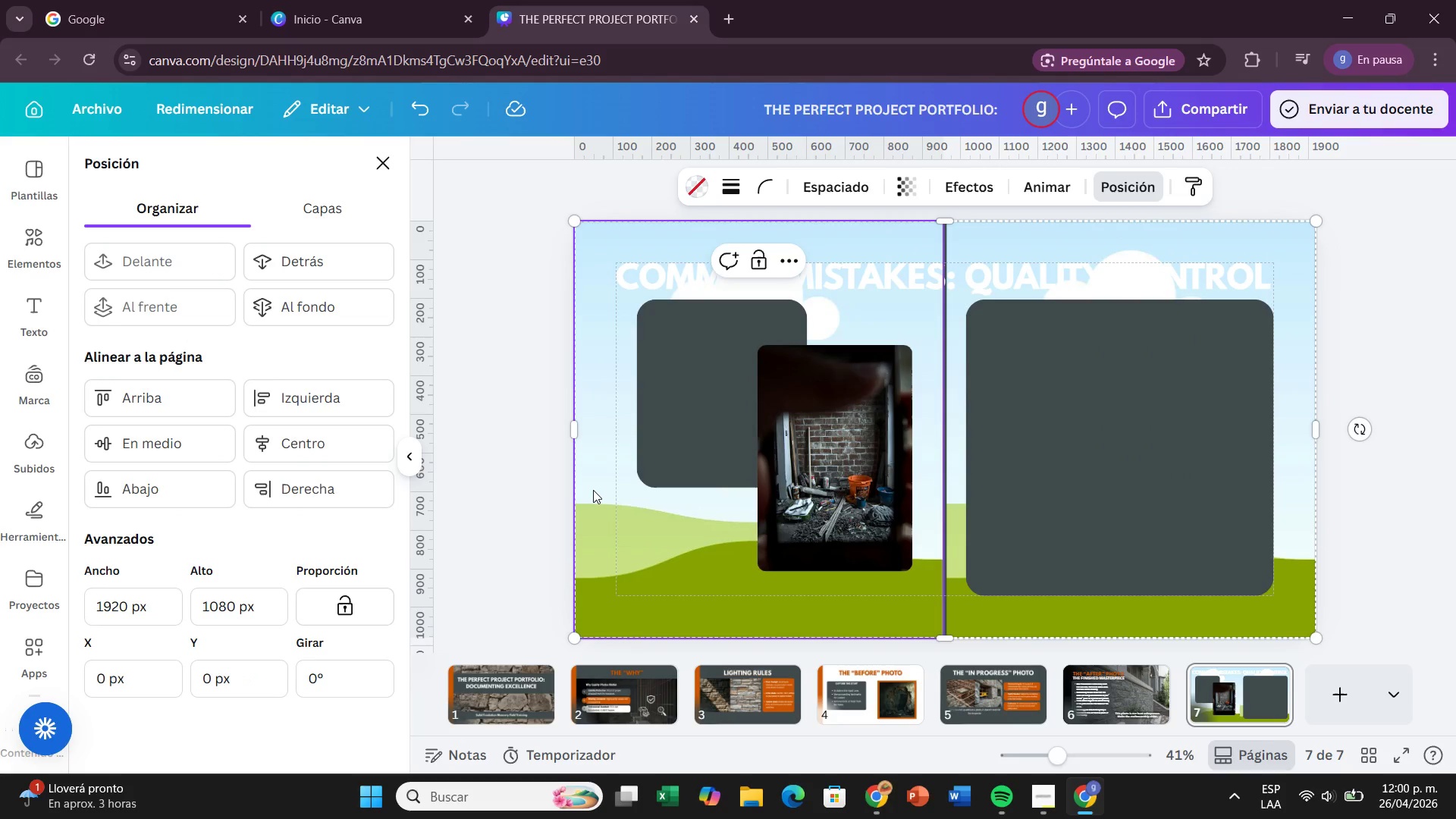 
left_click([593, 490])
 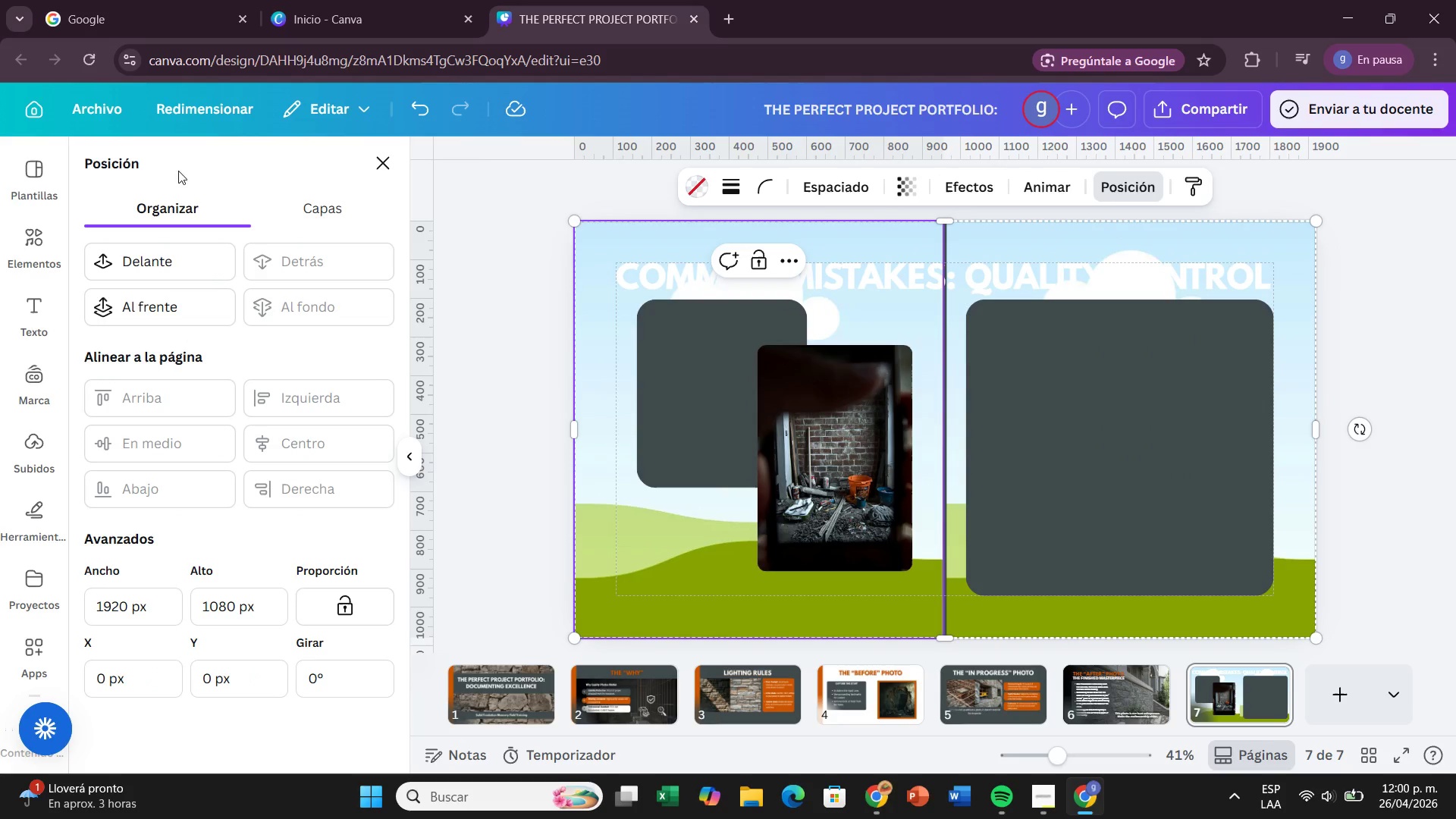 
left_click([397, 168])
 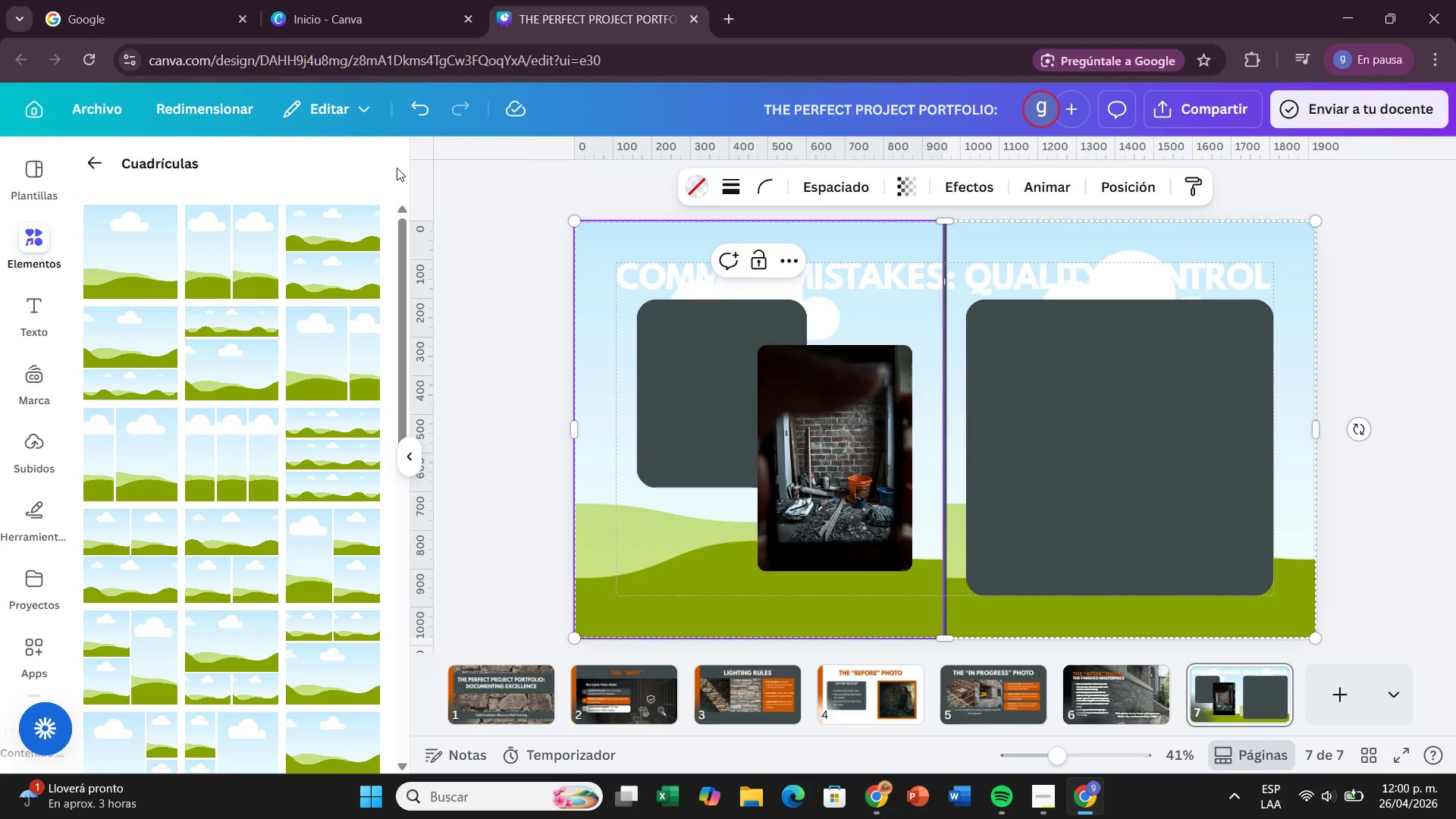 
key(Backspace)
 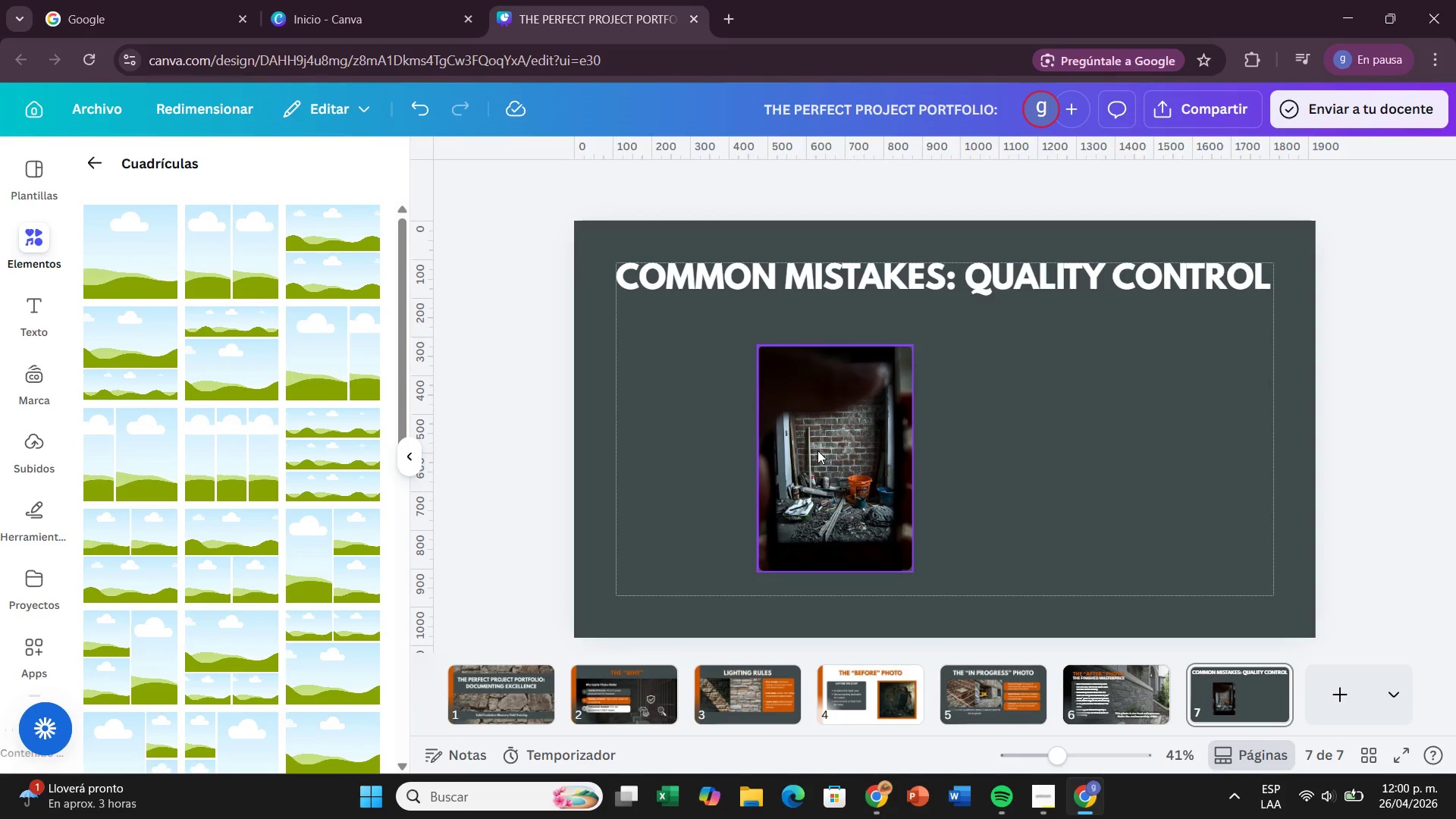 
left_click_drag(start_coordinate=[817, 450], to_coordinate=[737, 409])
 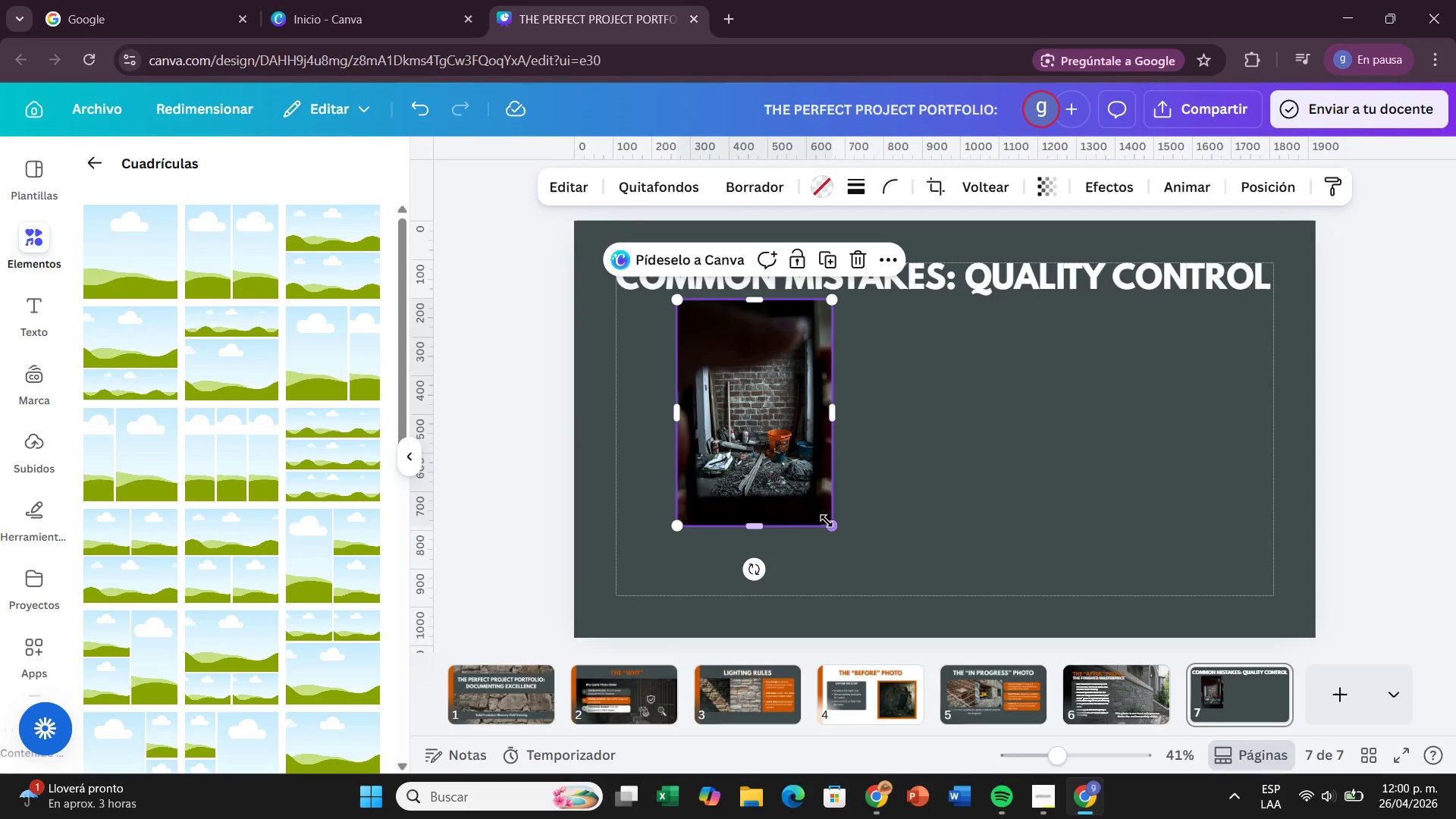 
left_click_drag(start_coordinate=[830, 521], to_coordinate=[805, 457])
 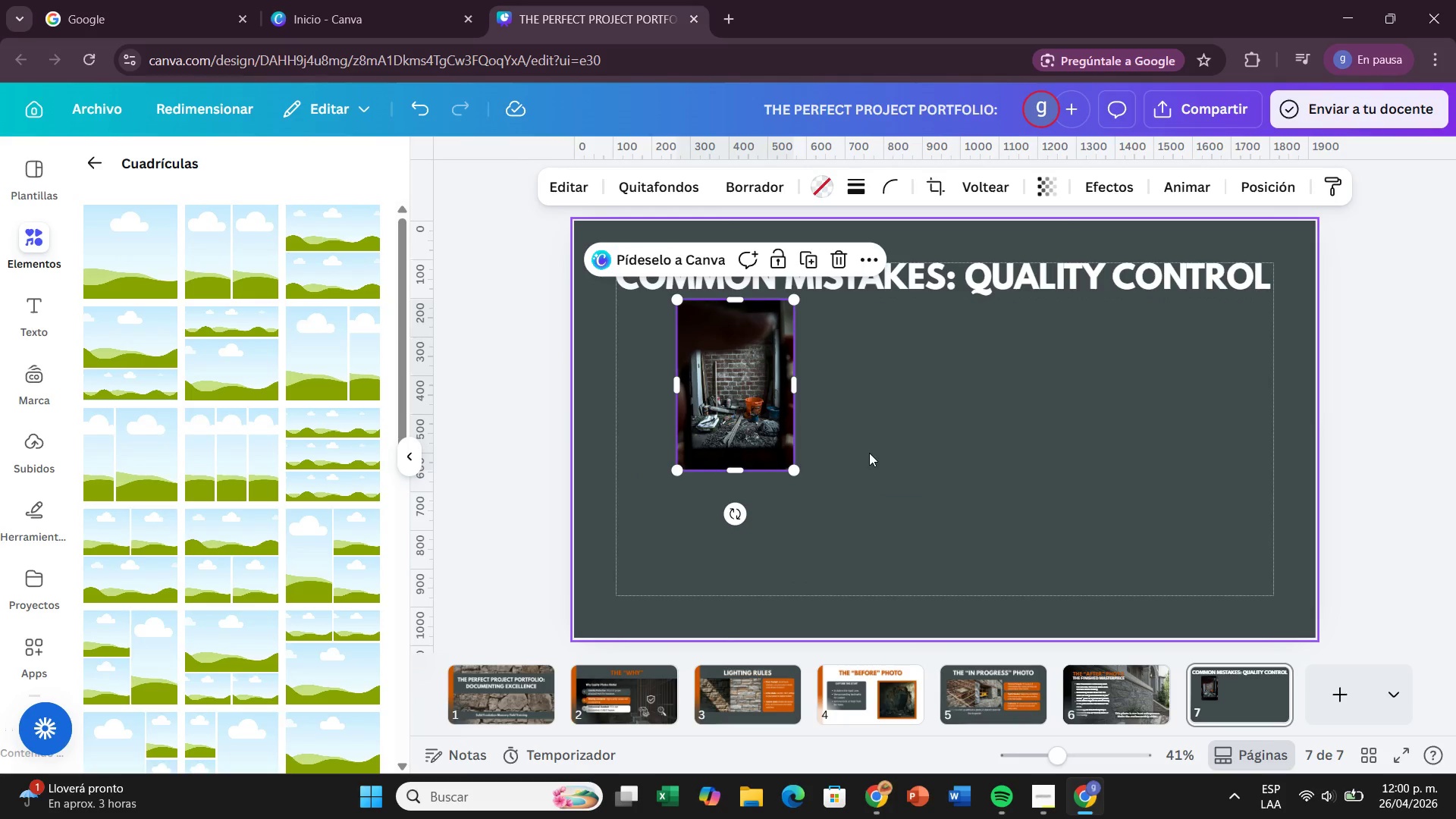 
left_click([869, 453])
 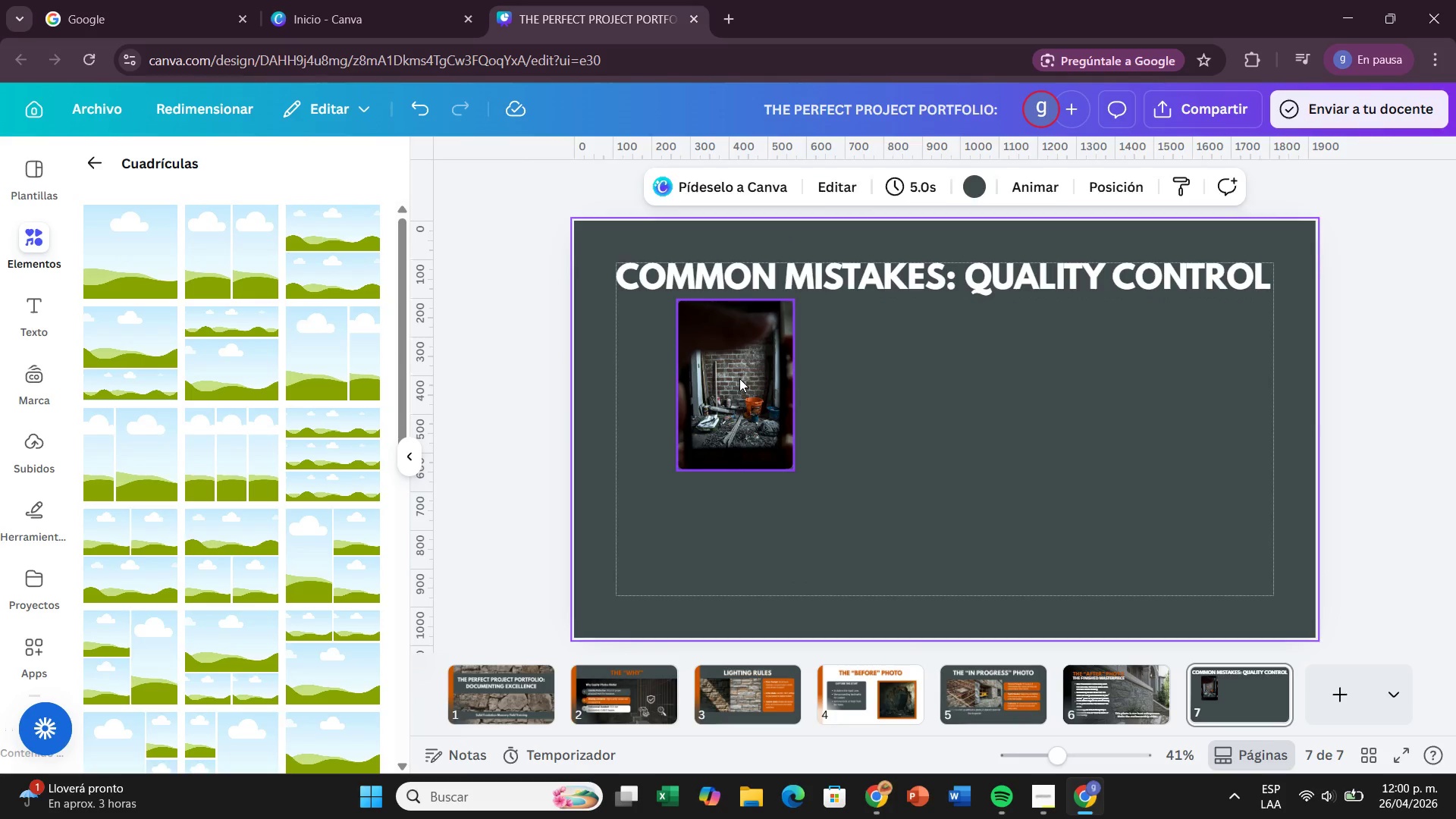 
left_click_drag(start_coordinate=[739, 378], to_coordinate=[723, 381])
 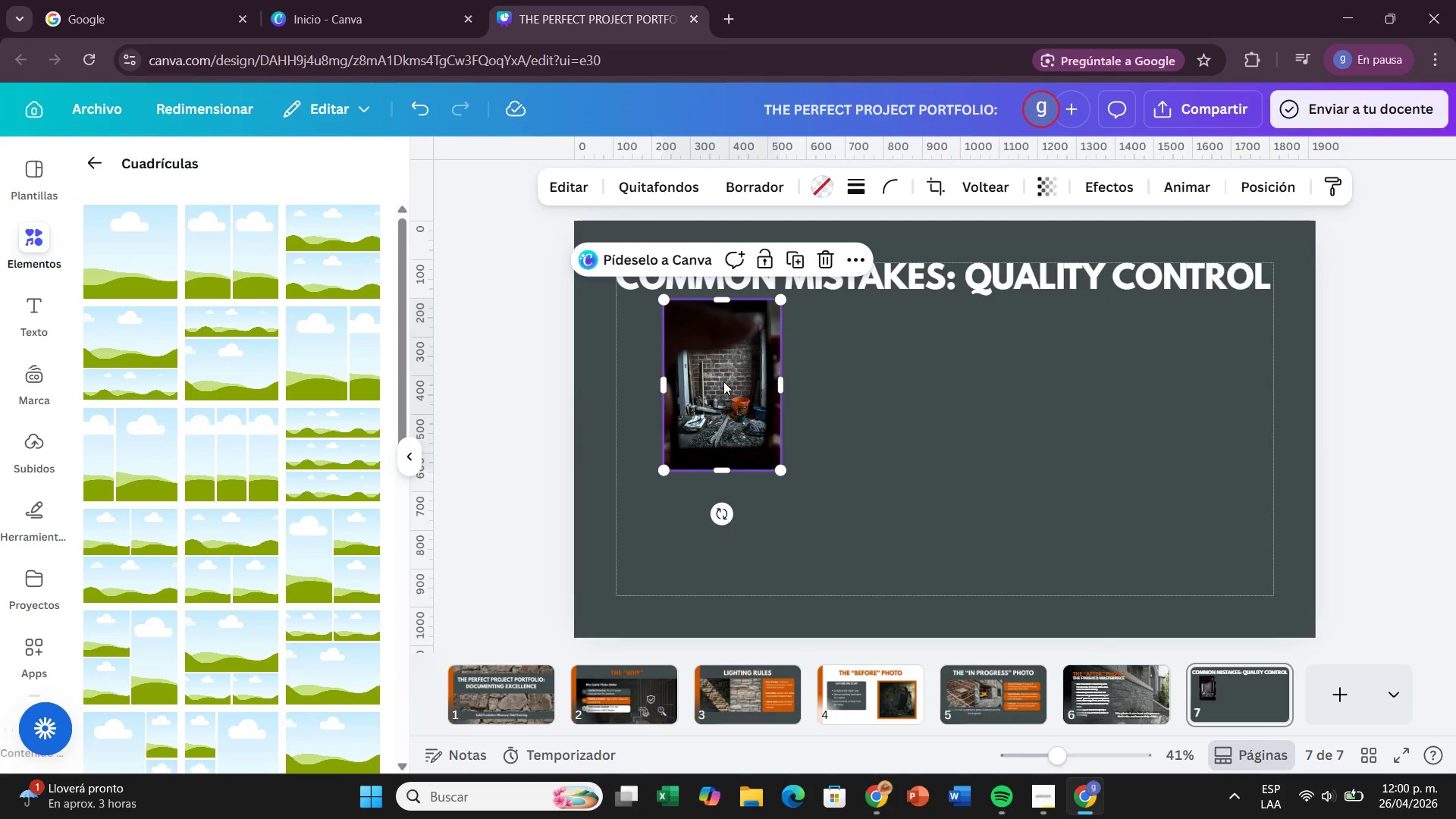 
left_click_drag(start_coordinate=[723, 381], to_coordinate=[723, 390])
 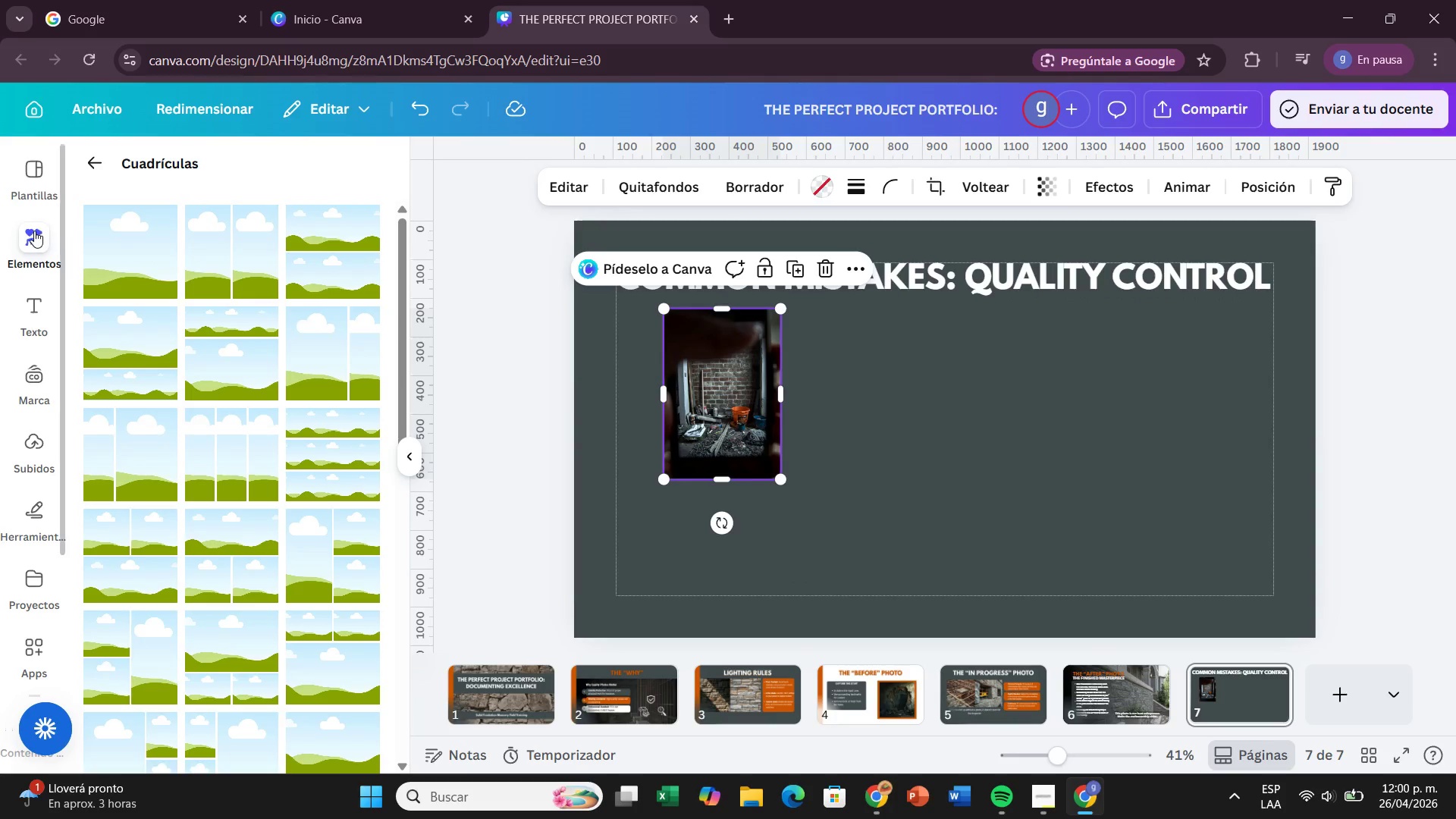 
scroll: coordinate [19, 121], scroll_direction: up, amount: 4.0
 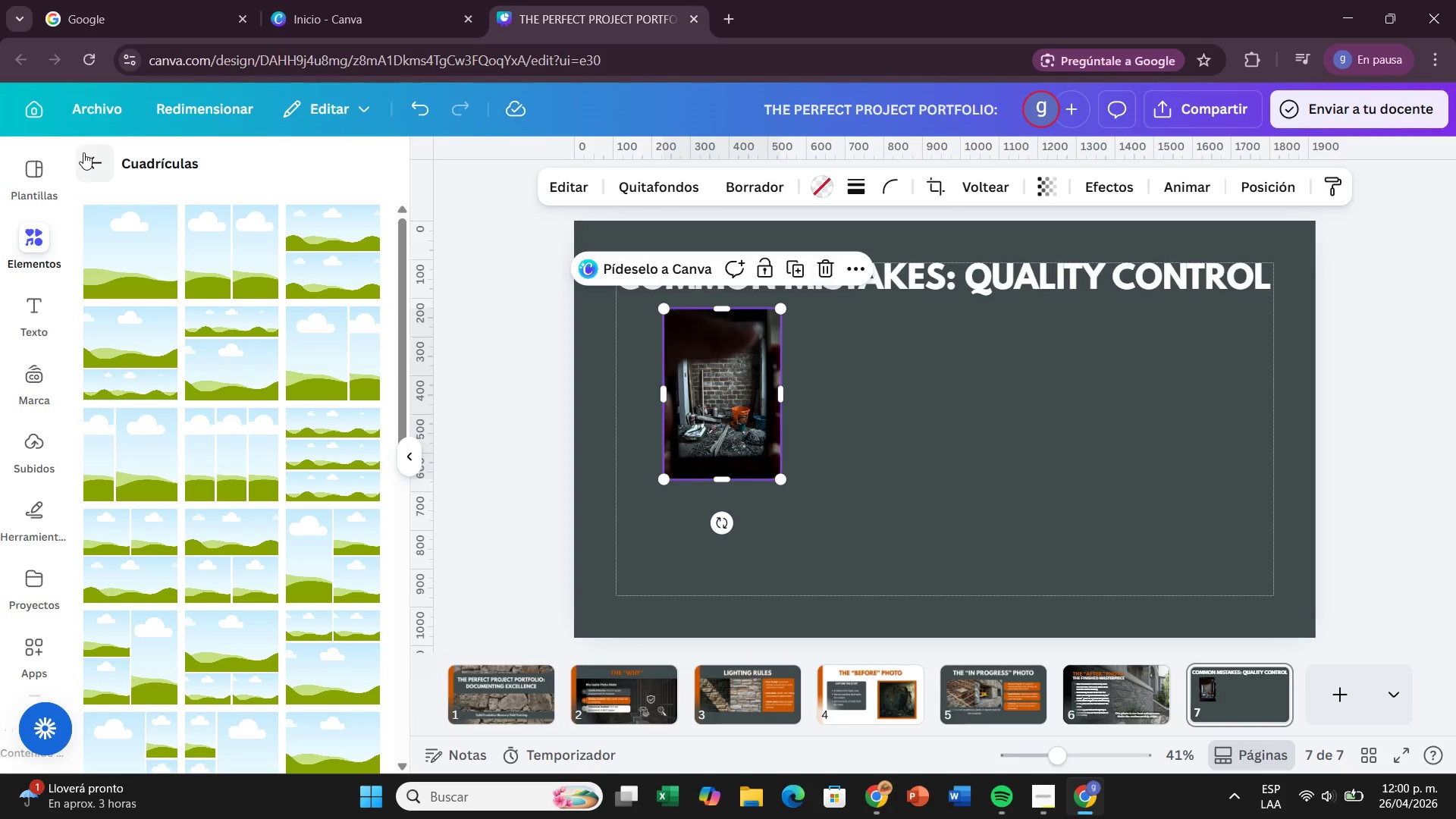 
left_click([83, 152])
 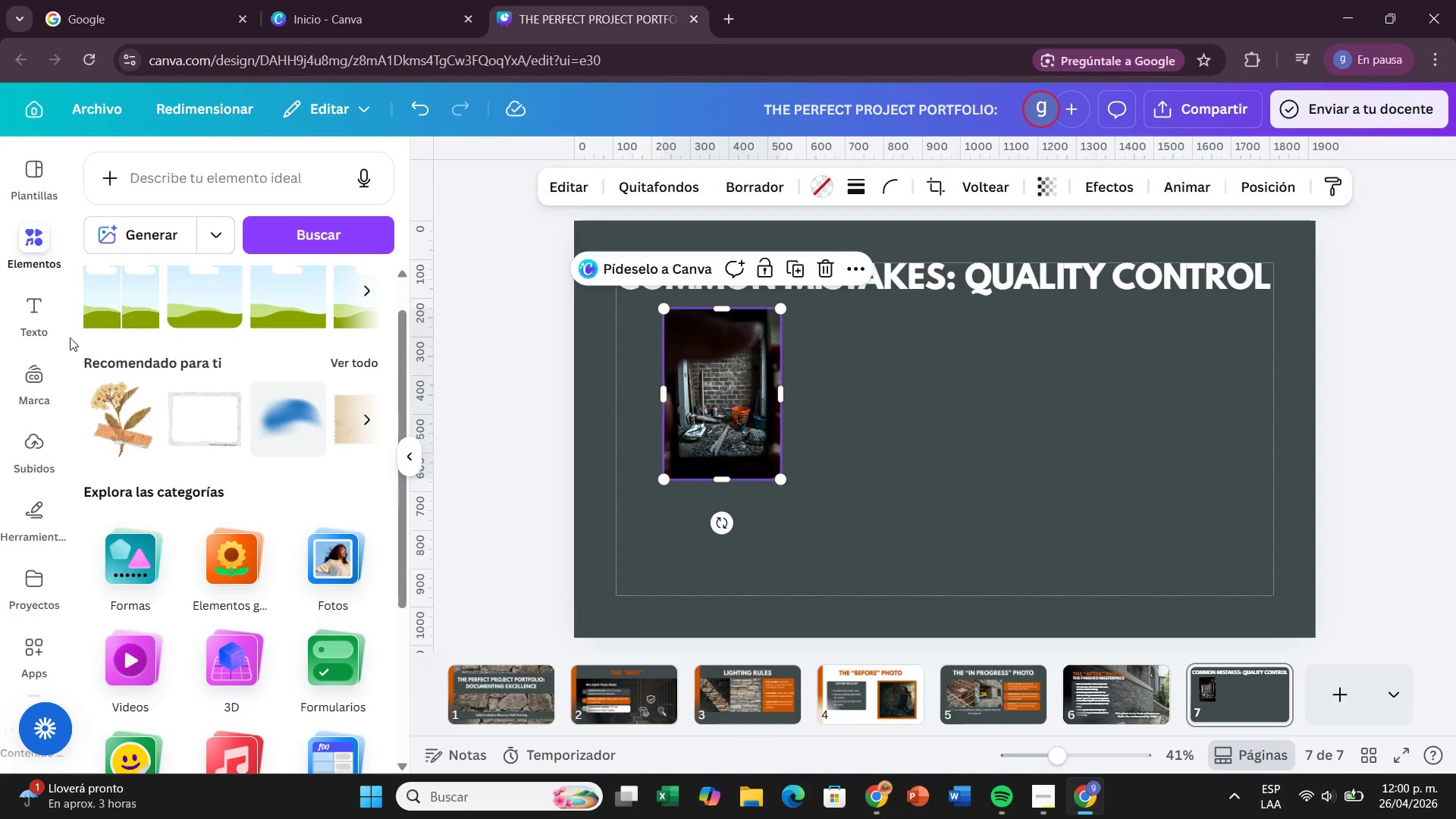 
scroll: coordinate [154, 356], scroll_direction: up, amount: 4.0
 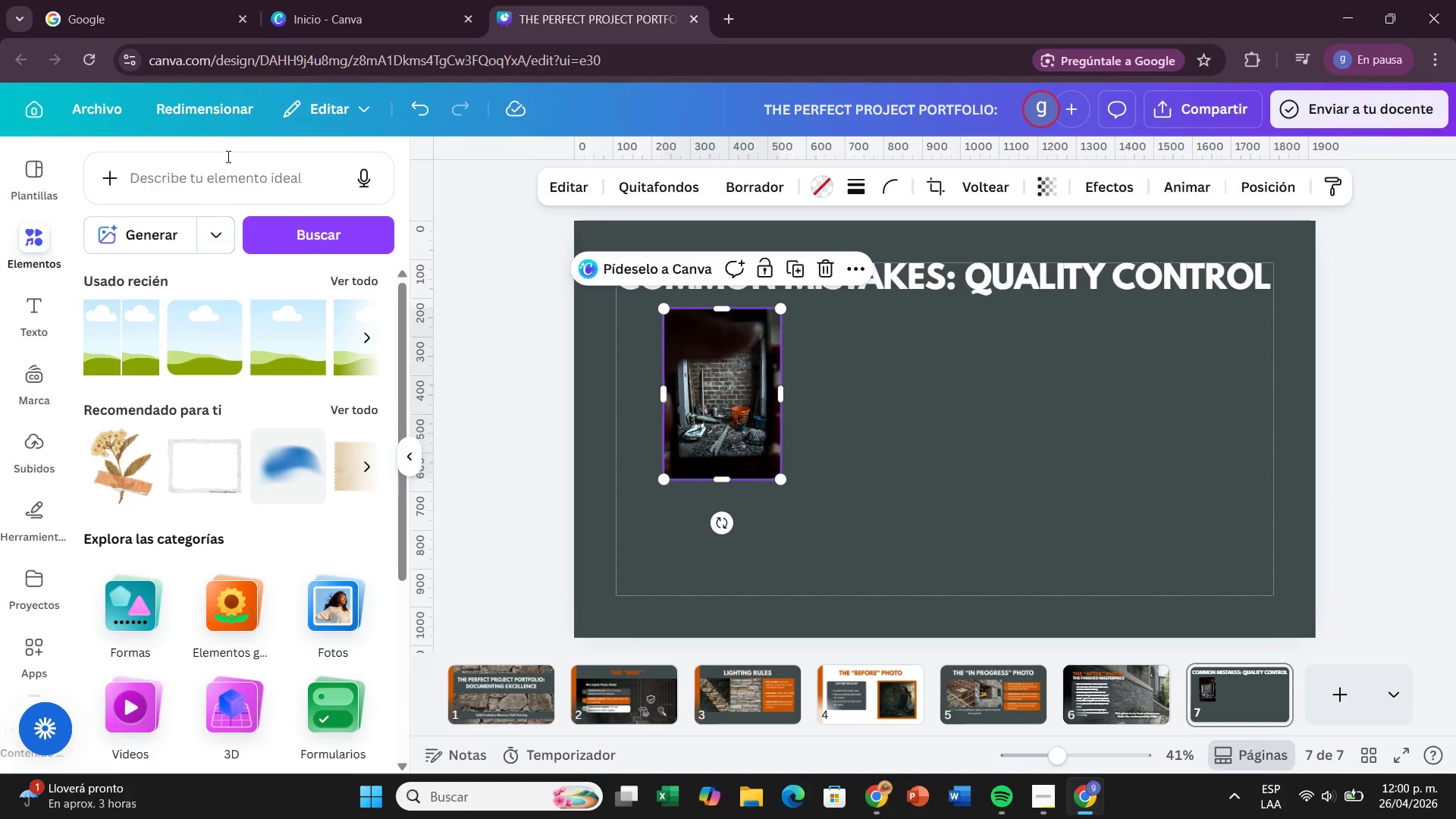 
left_click([227, 156])
 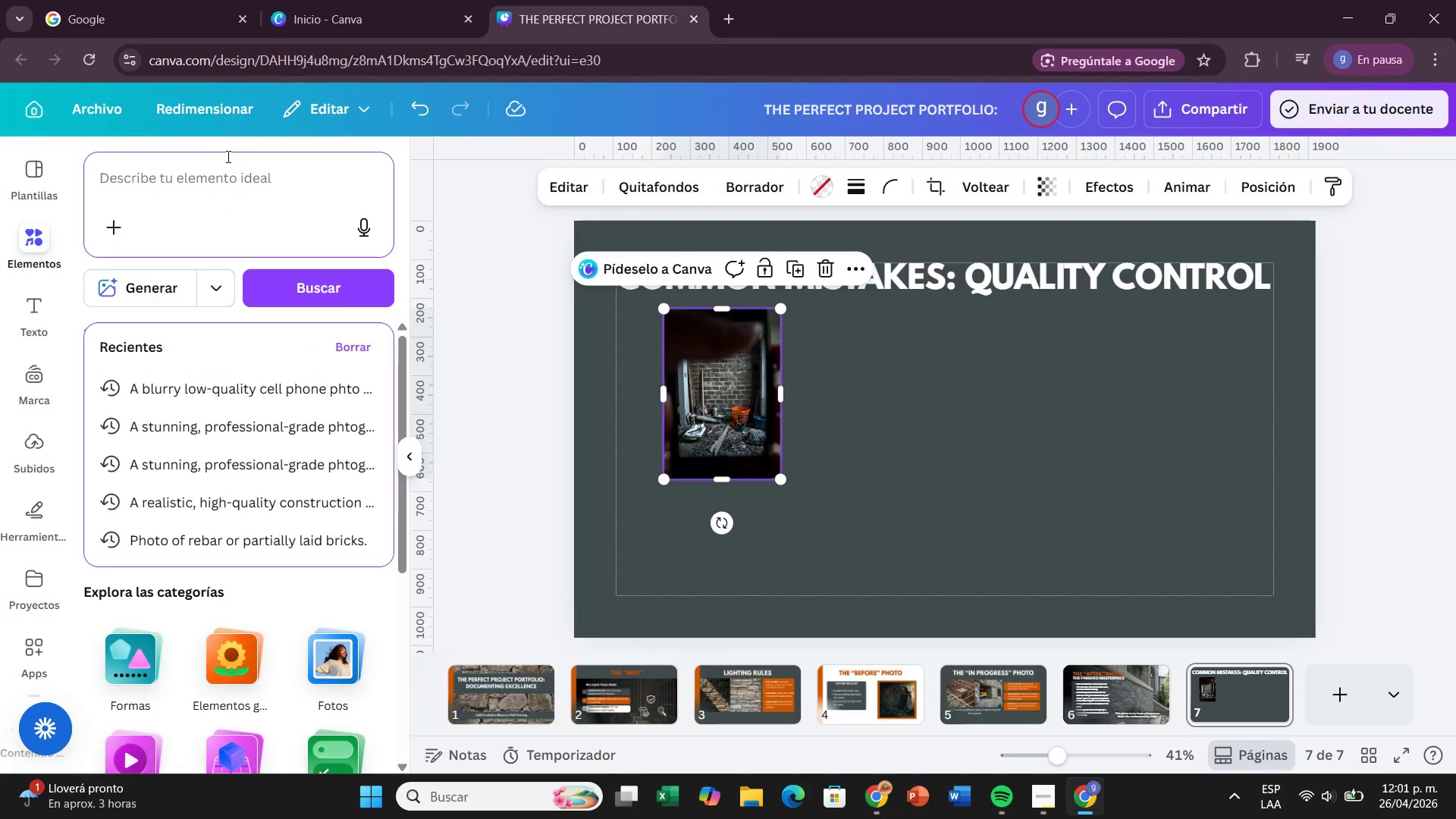 
scroll: coordinate [227, 156], scroll_direction: up, amount: 1.0
 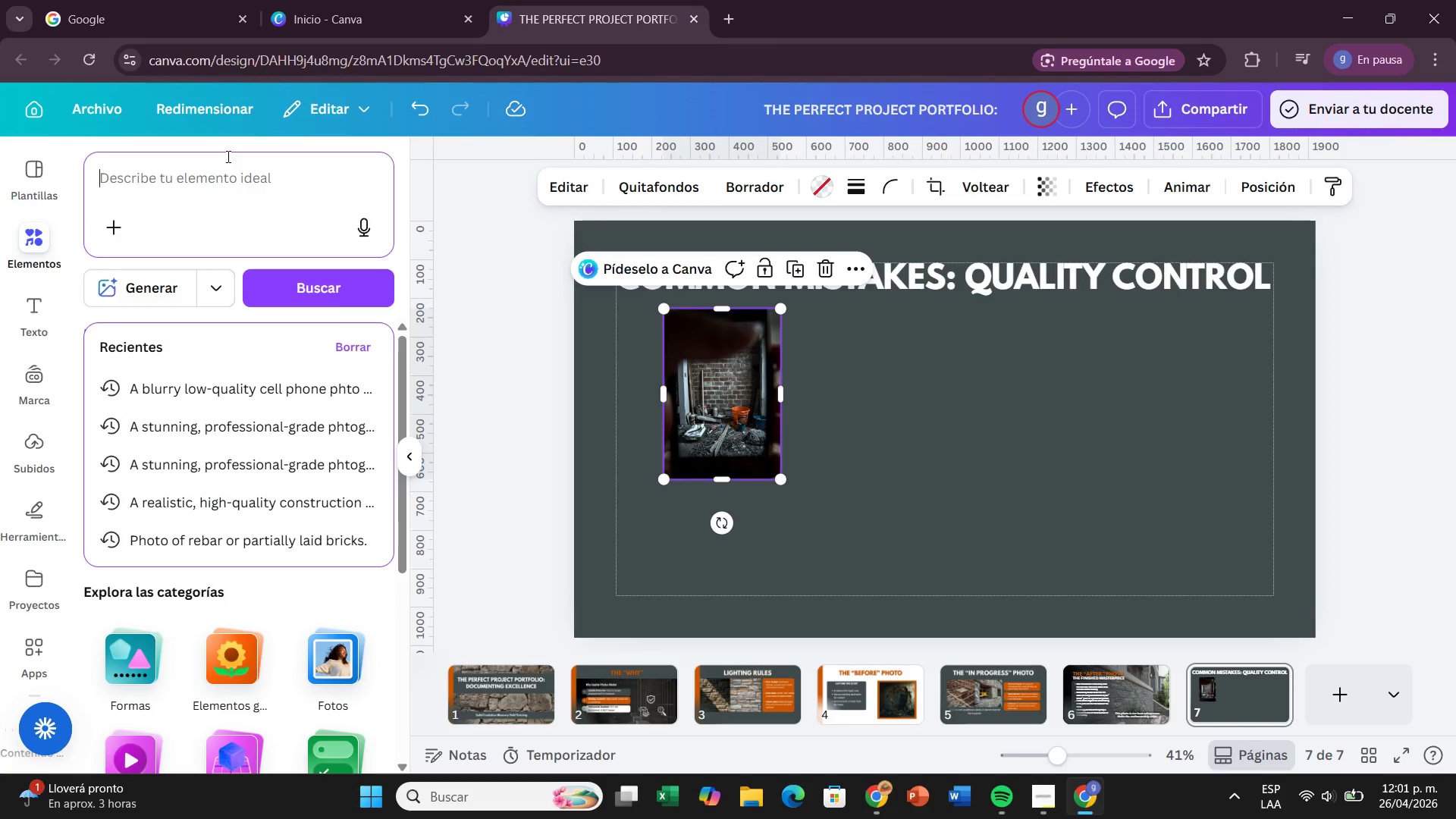 
type(A sharp )
 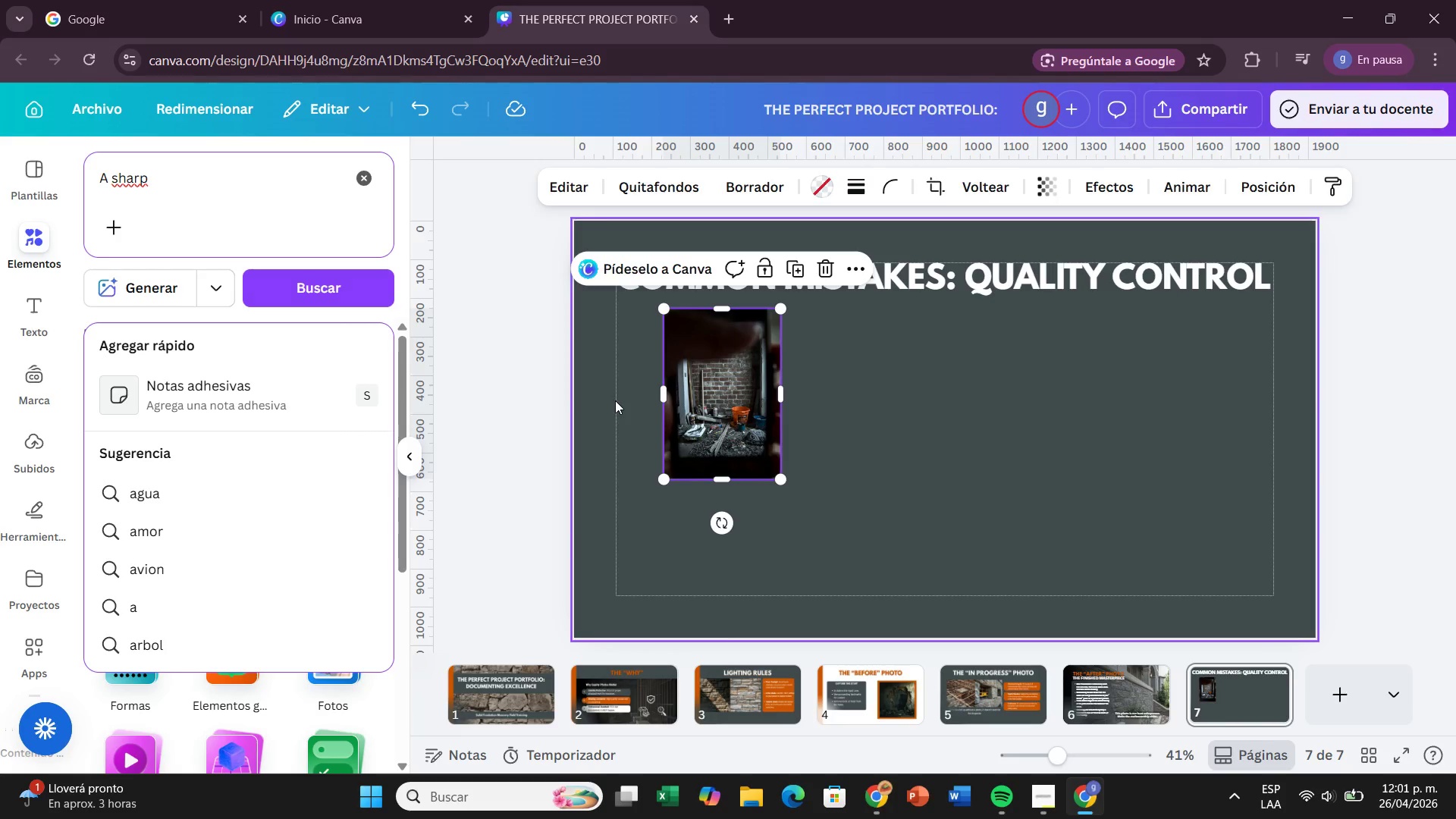 
left_click_drag(start_coordinate=[750, 447], to_coordinate=[754, 447])
 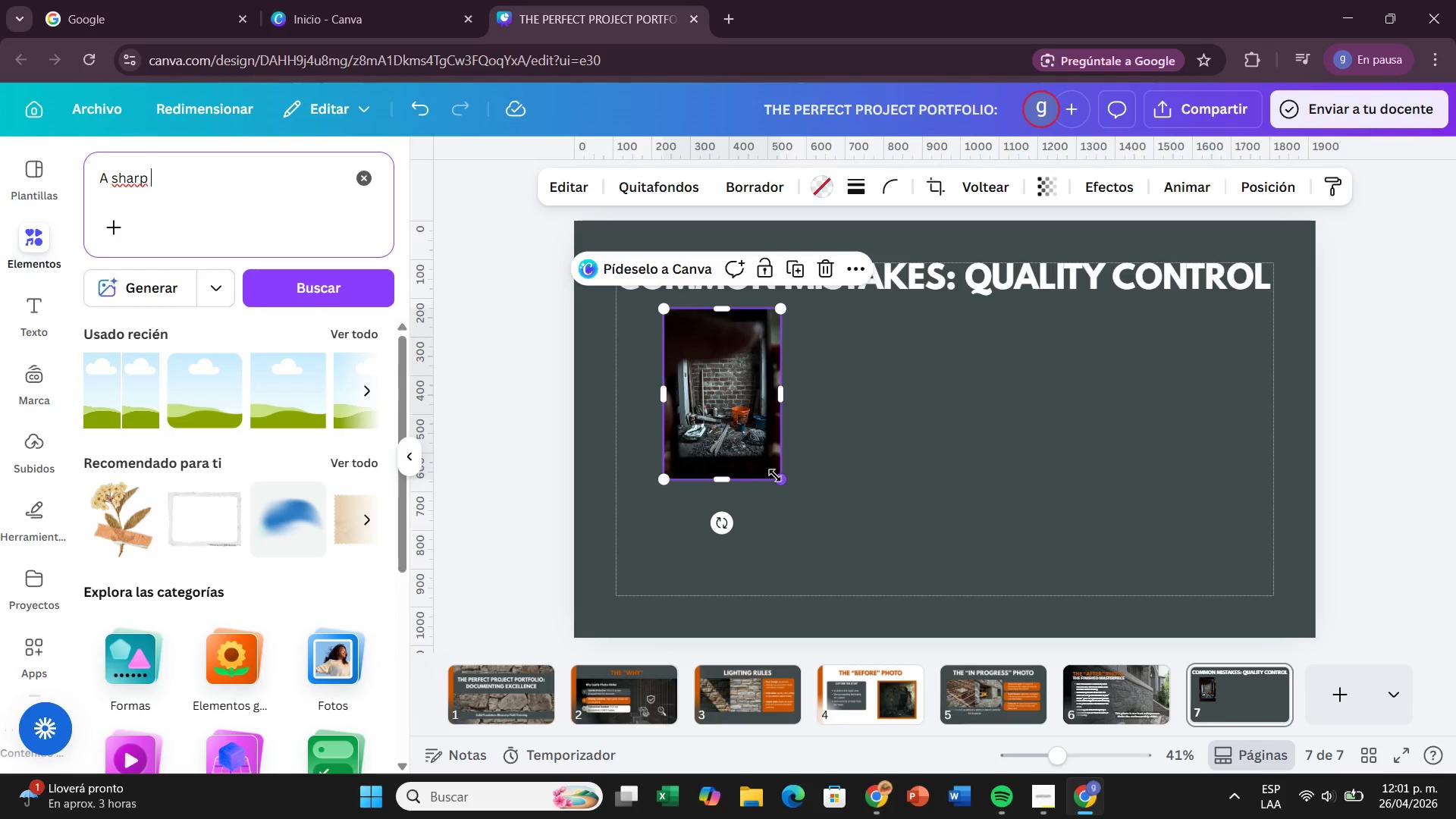 
left_click_drag(start_coordinate=[775, 475], to_coordinate=[795, 496])
 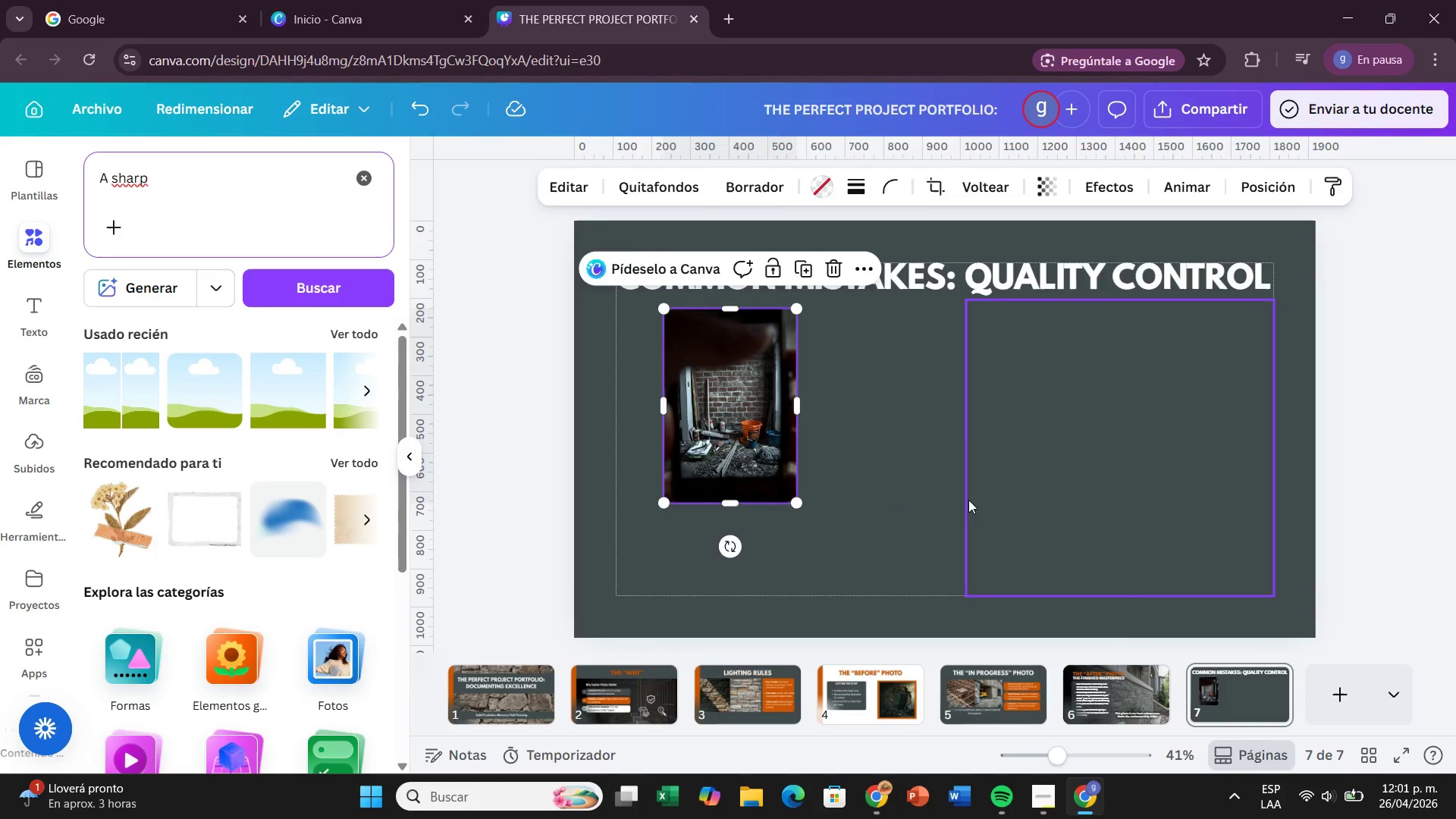 
left_click([968, 500])
 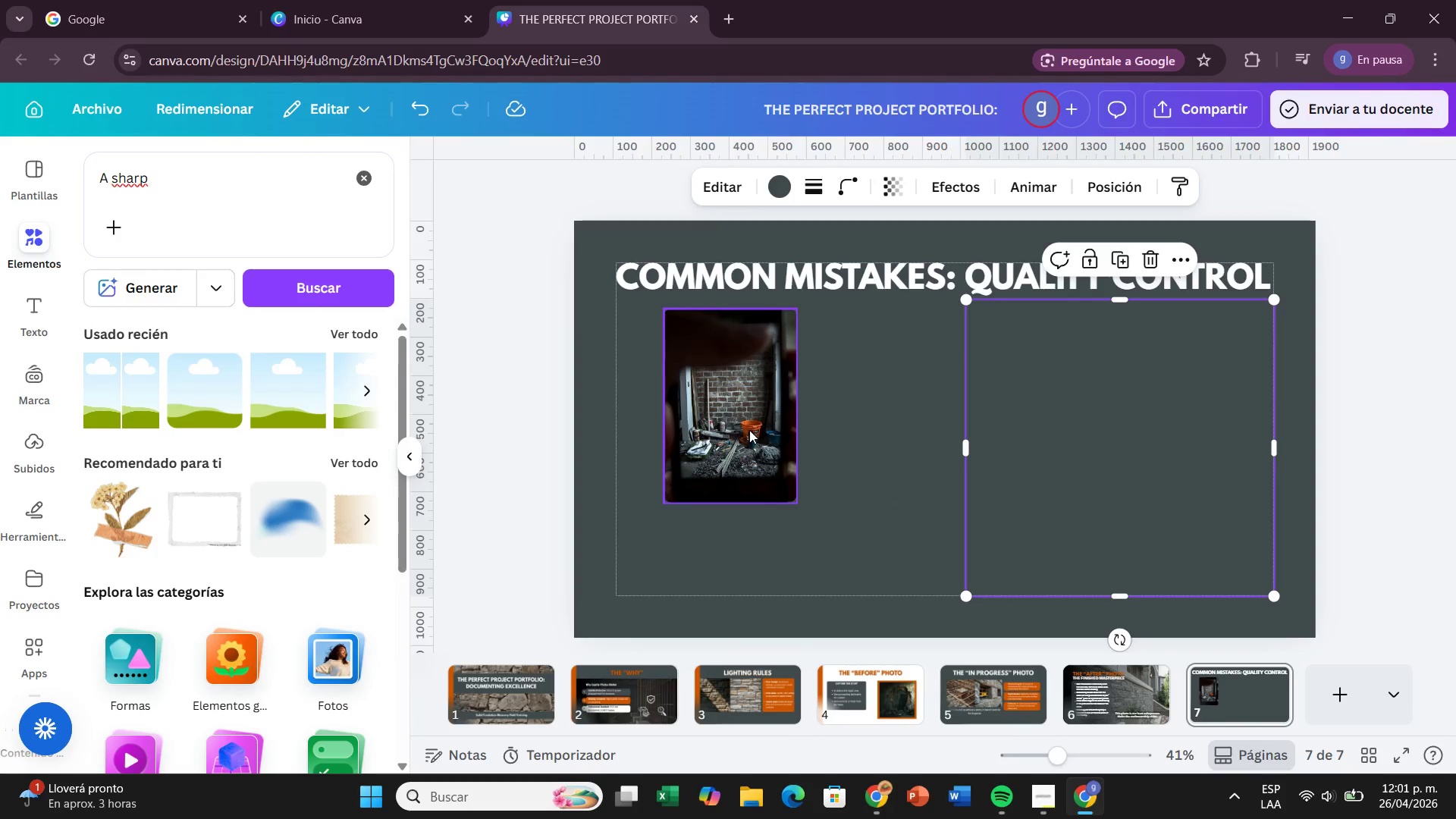 
left_click_drag(start_coordinate=[749, 430], to_coordinate=[776, 425])
 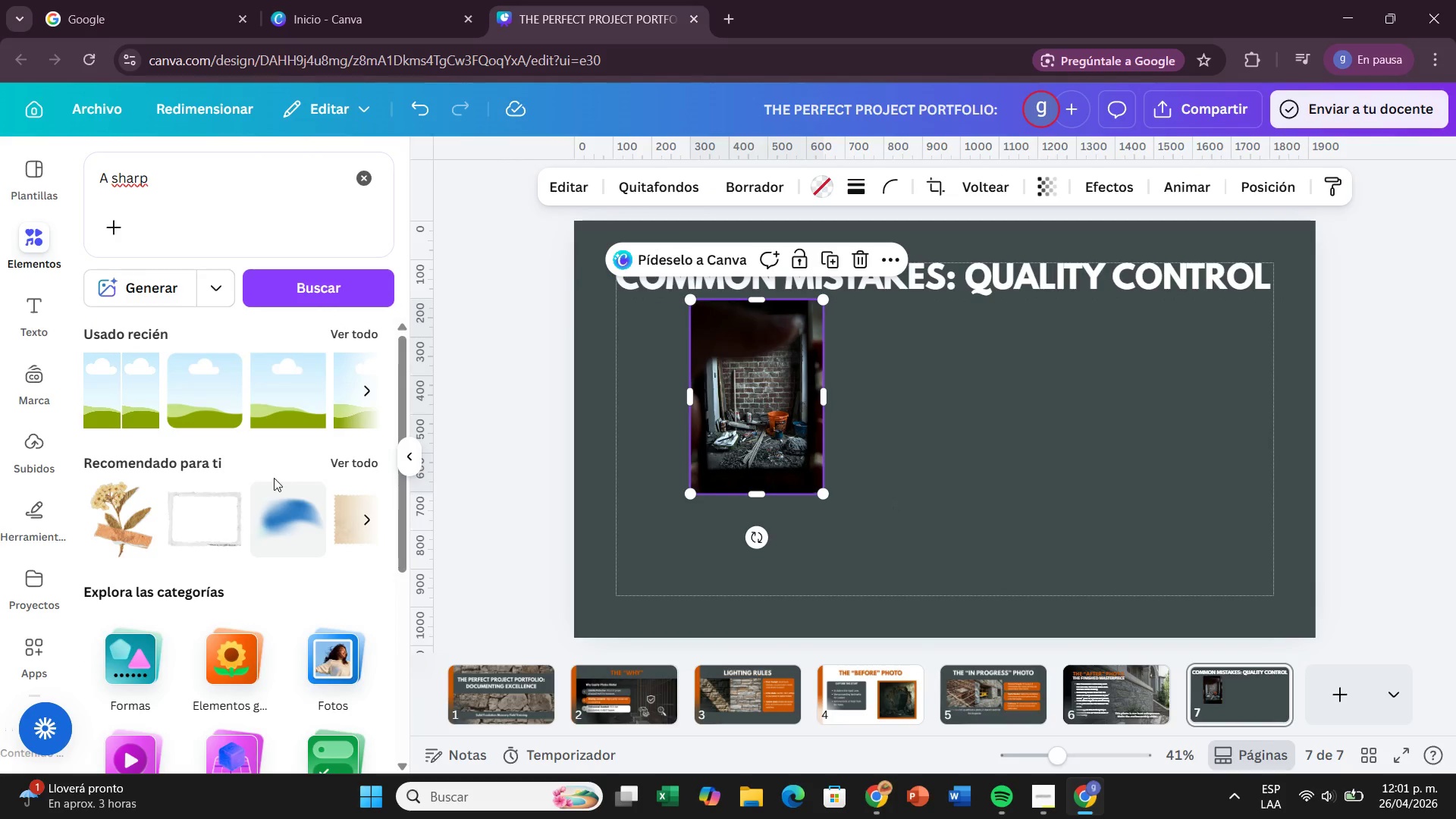 
left_click_drag(start_coordinate=[268, 498], to_coordinate=[212, 447])
 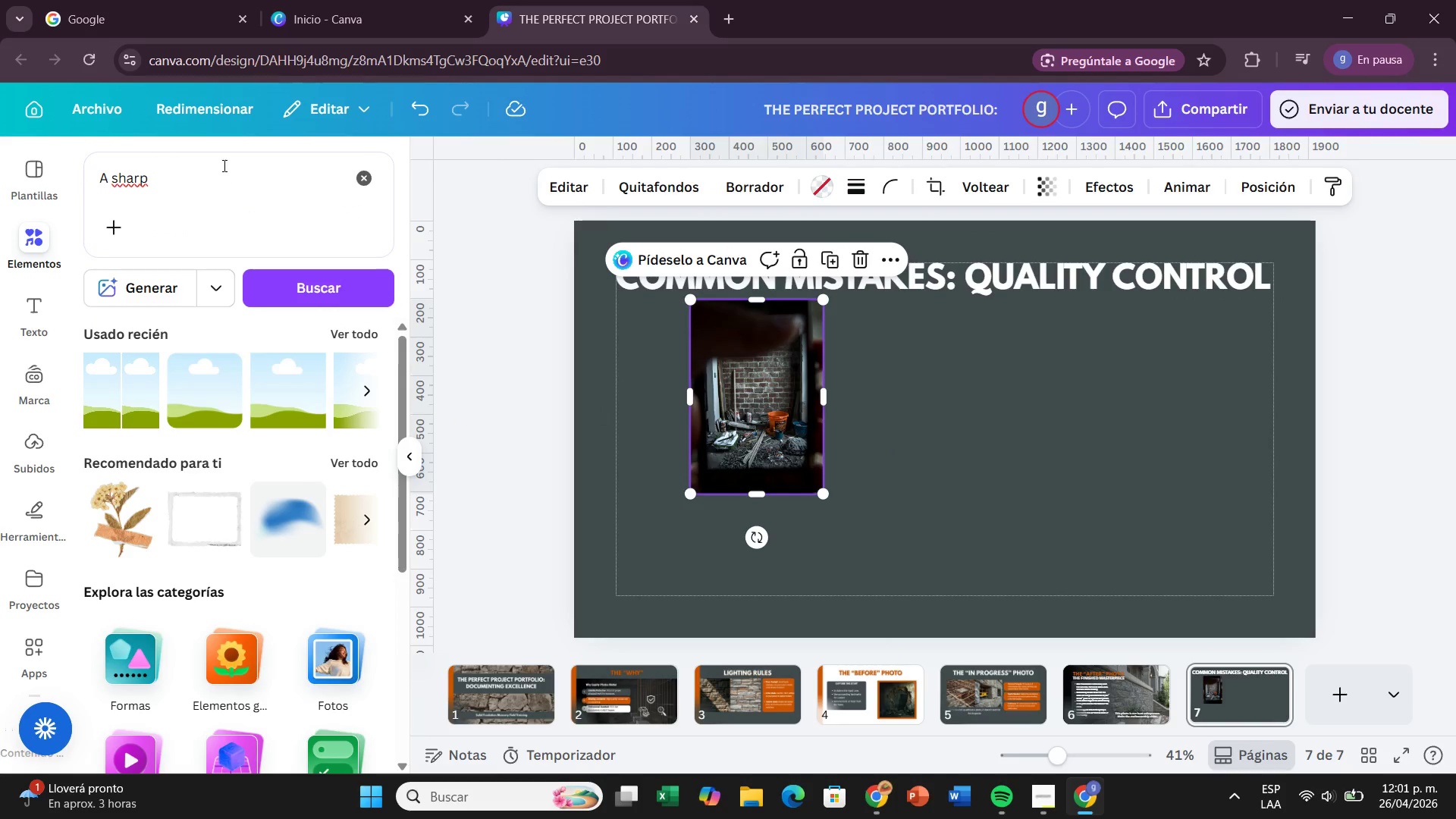 
left_click([223, 158])
 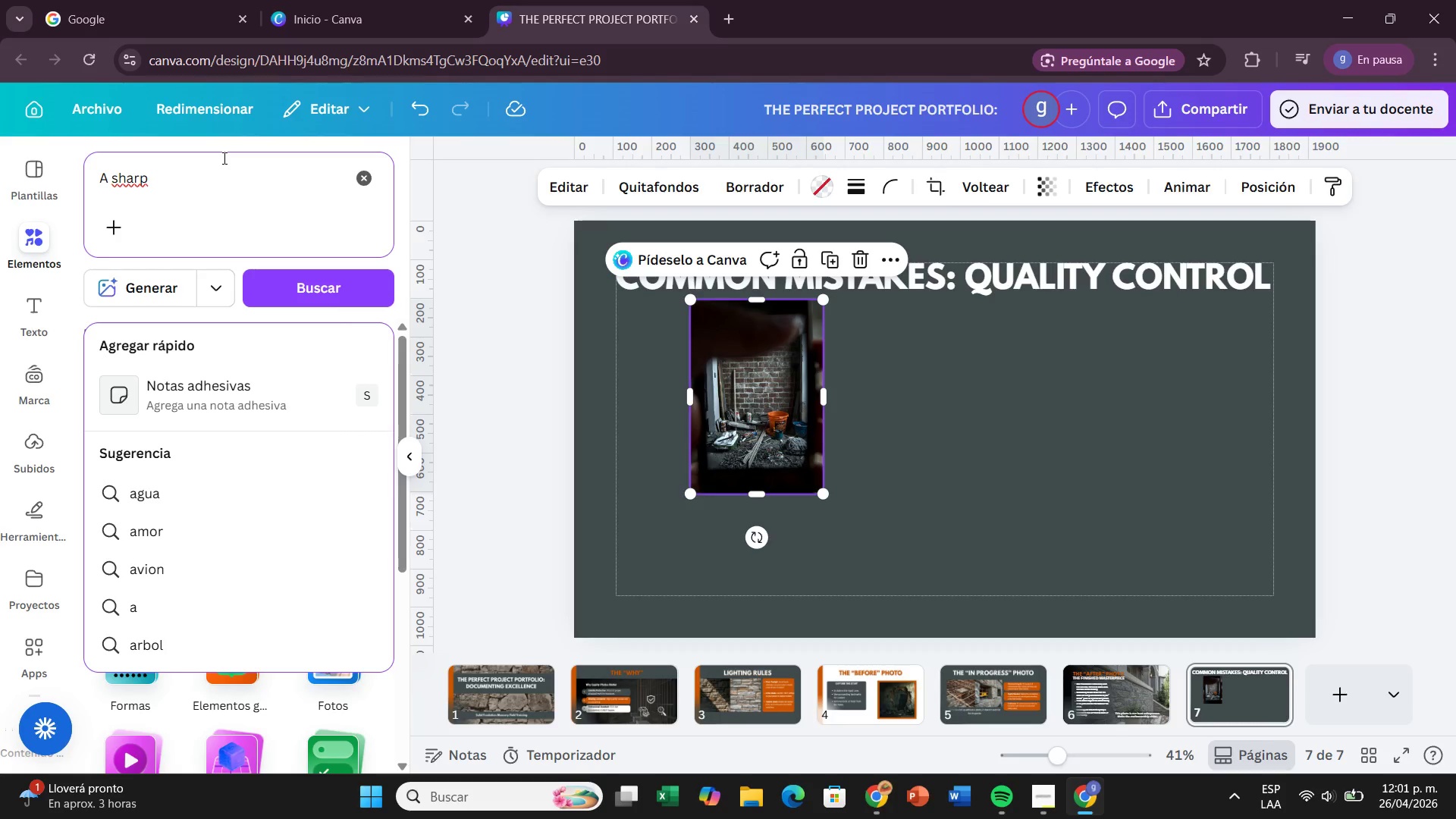 
key(Backspace)
type(, high-resolution professional photo of  a clean mans)
key(Backspace)
key(Backspace)
type(sonrys)
key(Backspace)
type( site. Abeutig)
key(Backspace)
key(Backspace)
key(Backspace)
key(Backspace)
key(Backspace)
key(Backspace)
type( br)
key(Backspace)
type(eutiful )
 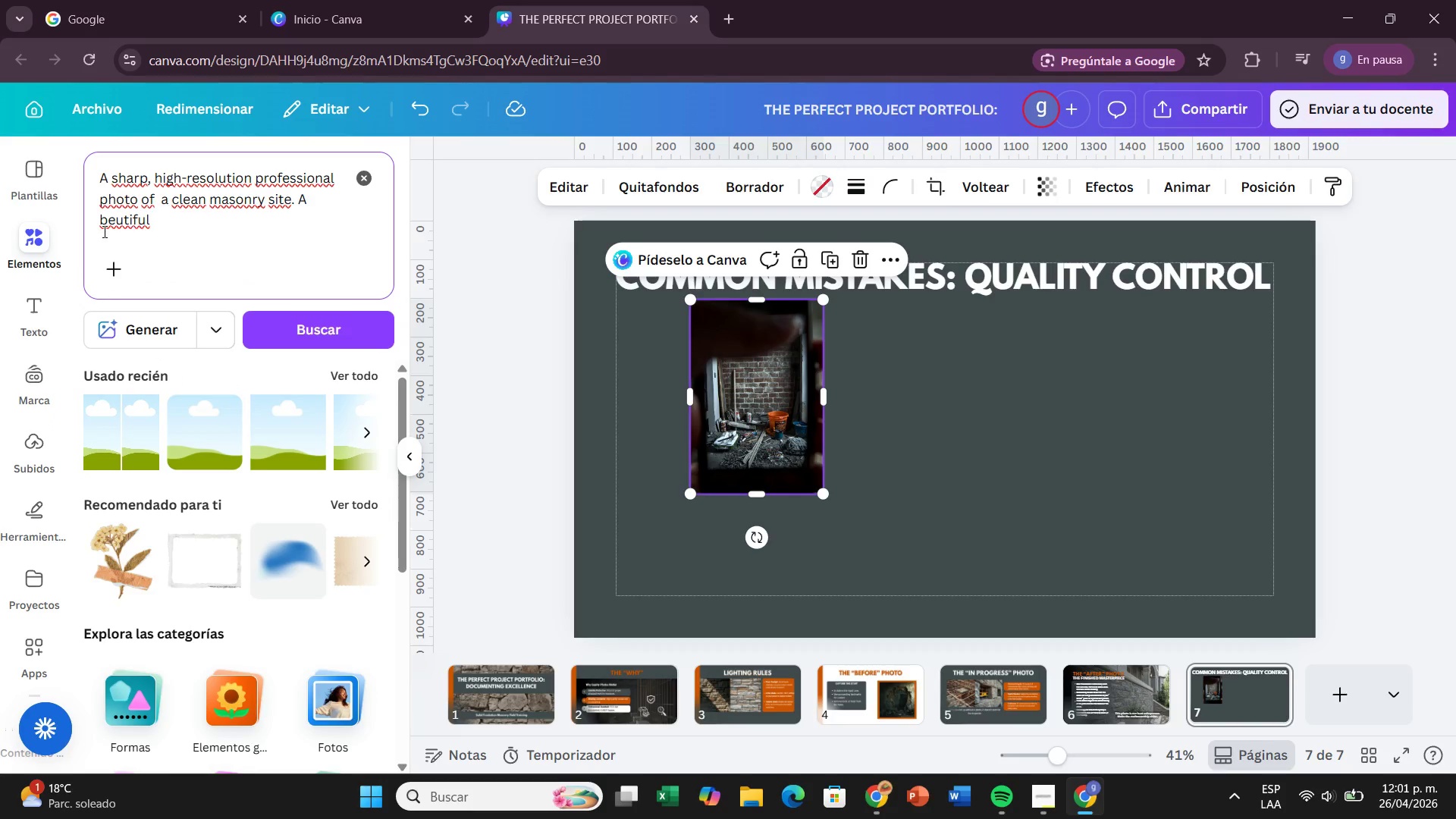 
left_click([115, 229])
 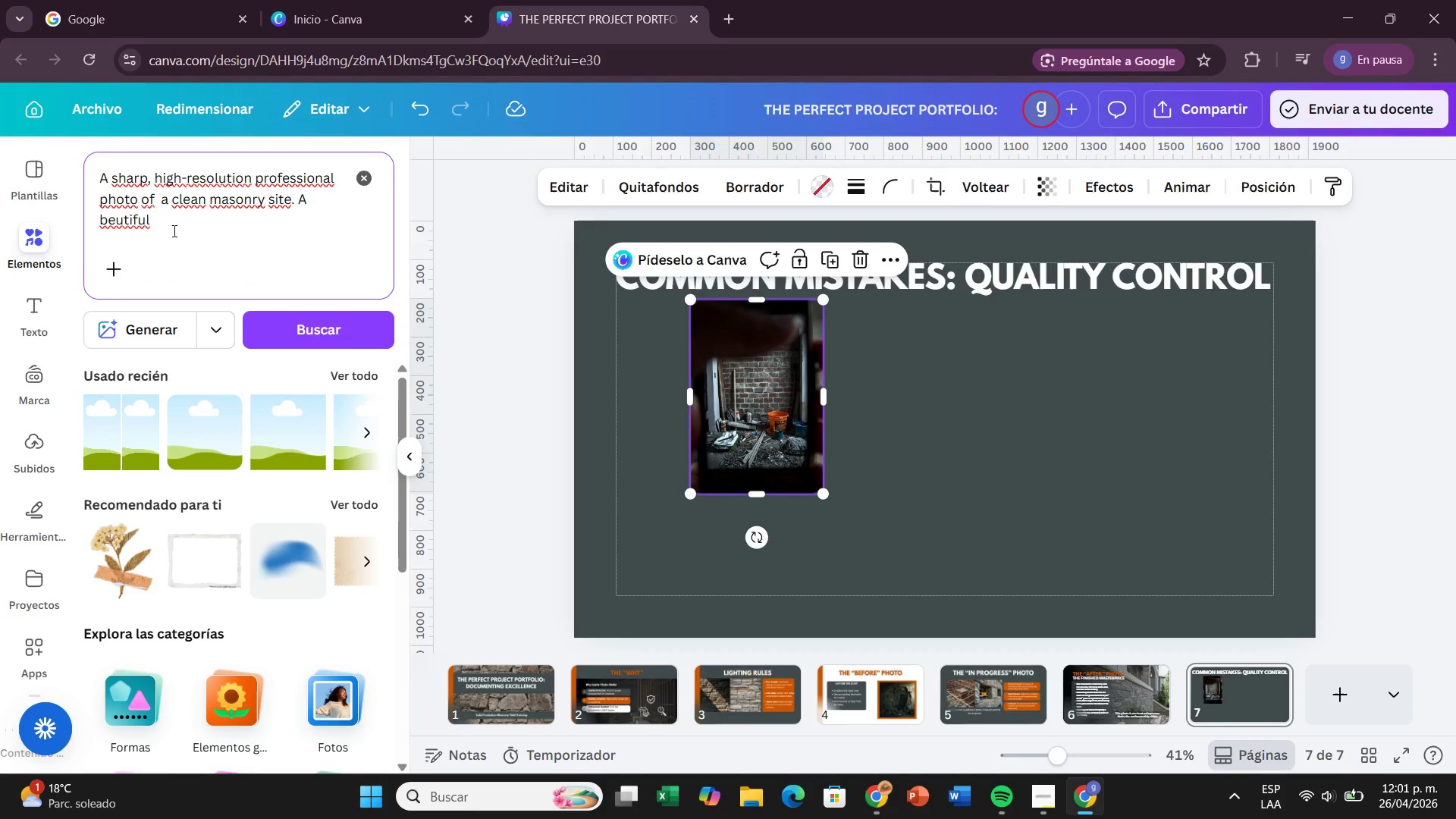 
key(A)
 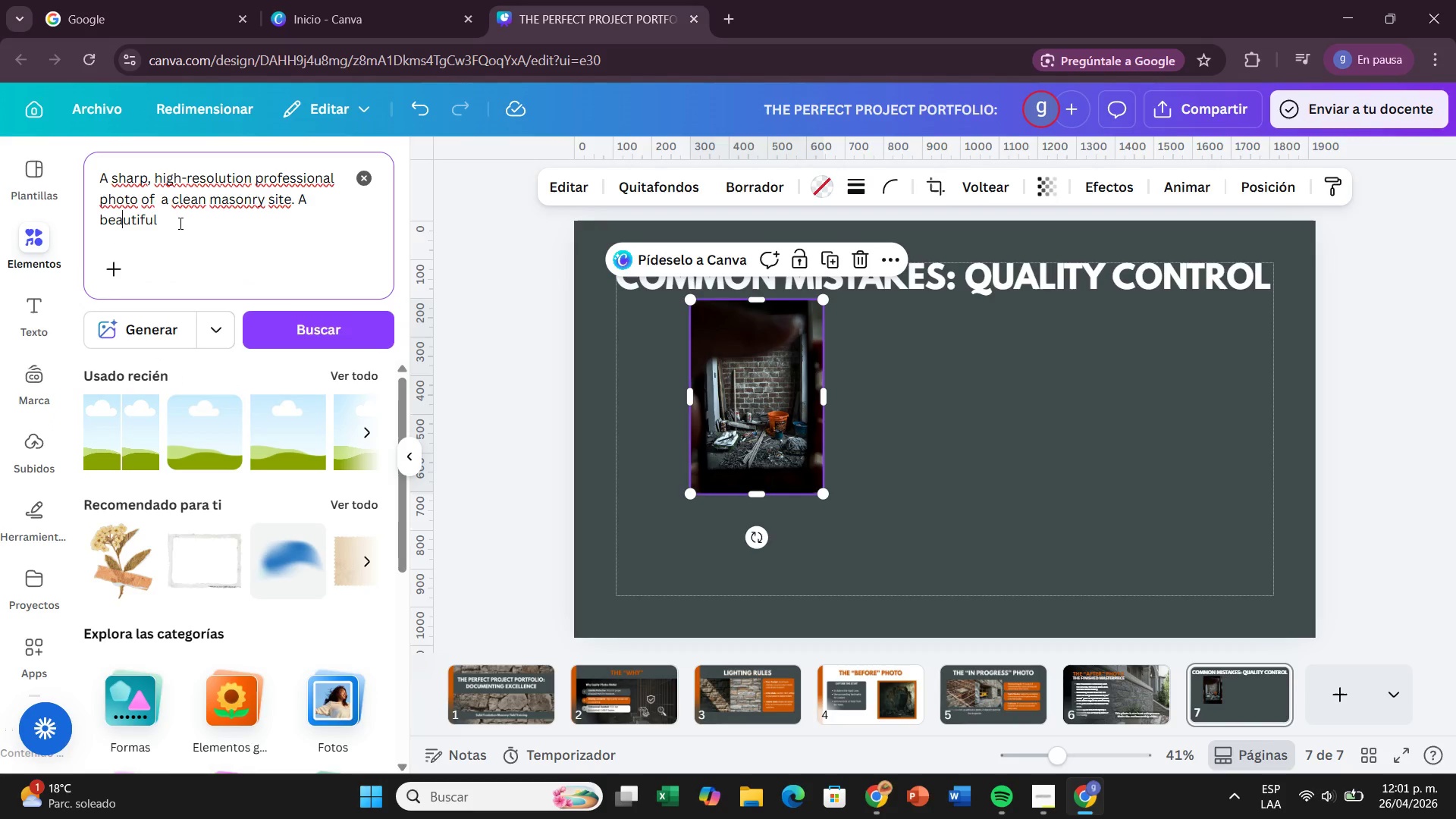 
left_click([179, 223])
 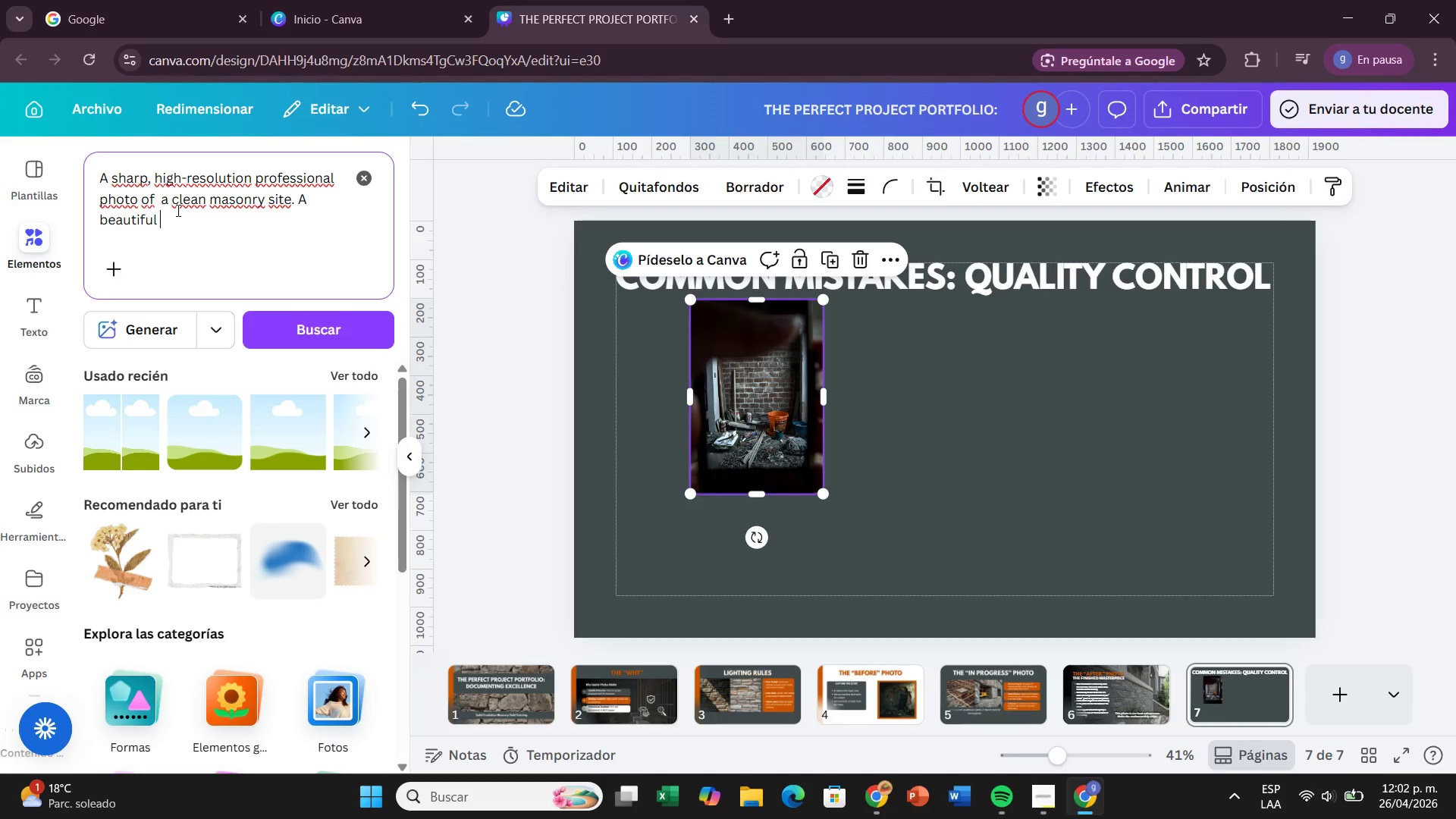 
wait(8.34)
 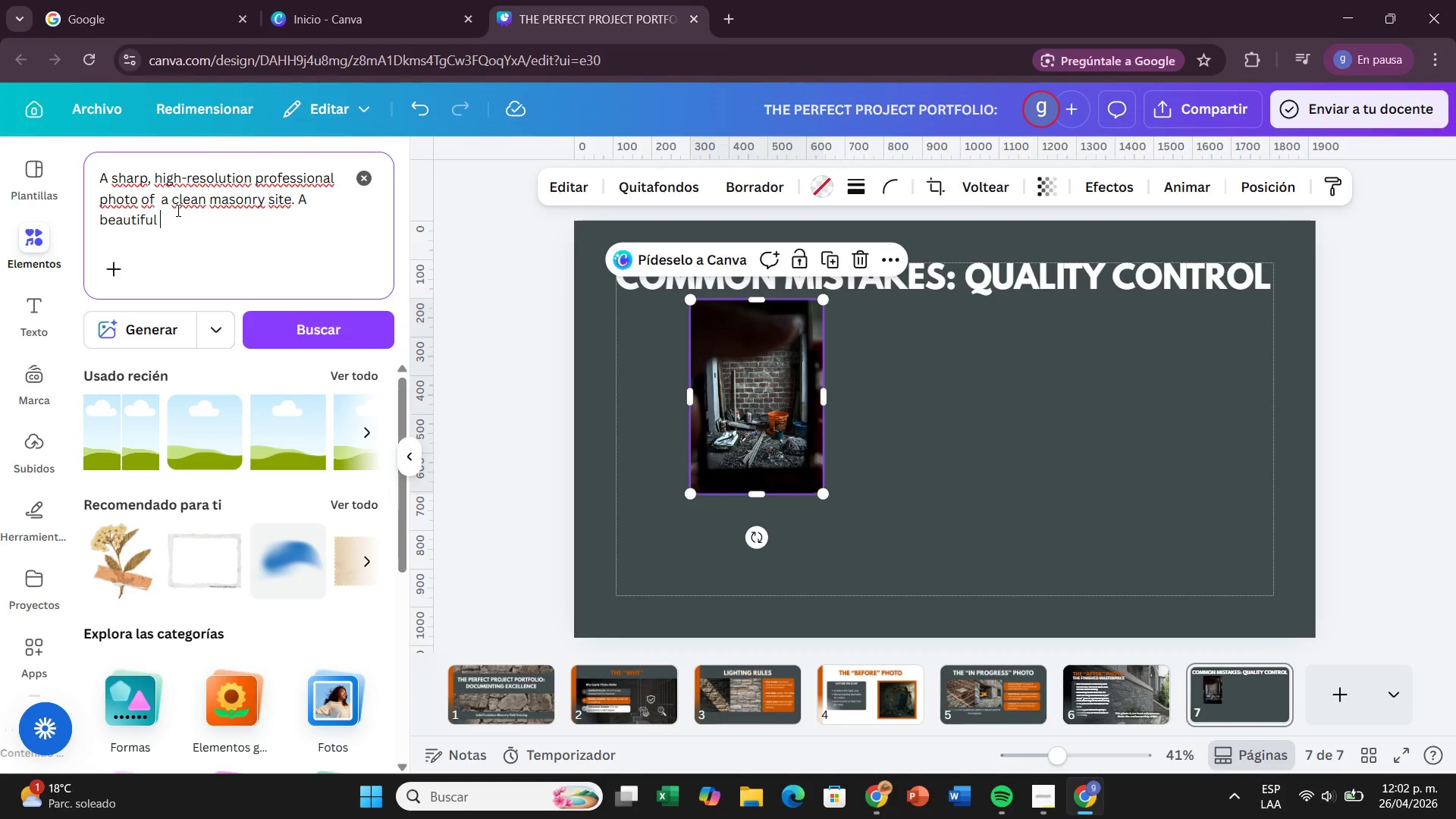 
type(stone wall is perfectly centered, well-lit with soft natural light. No )
 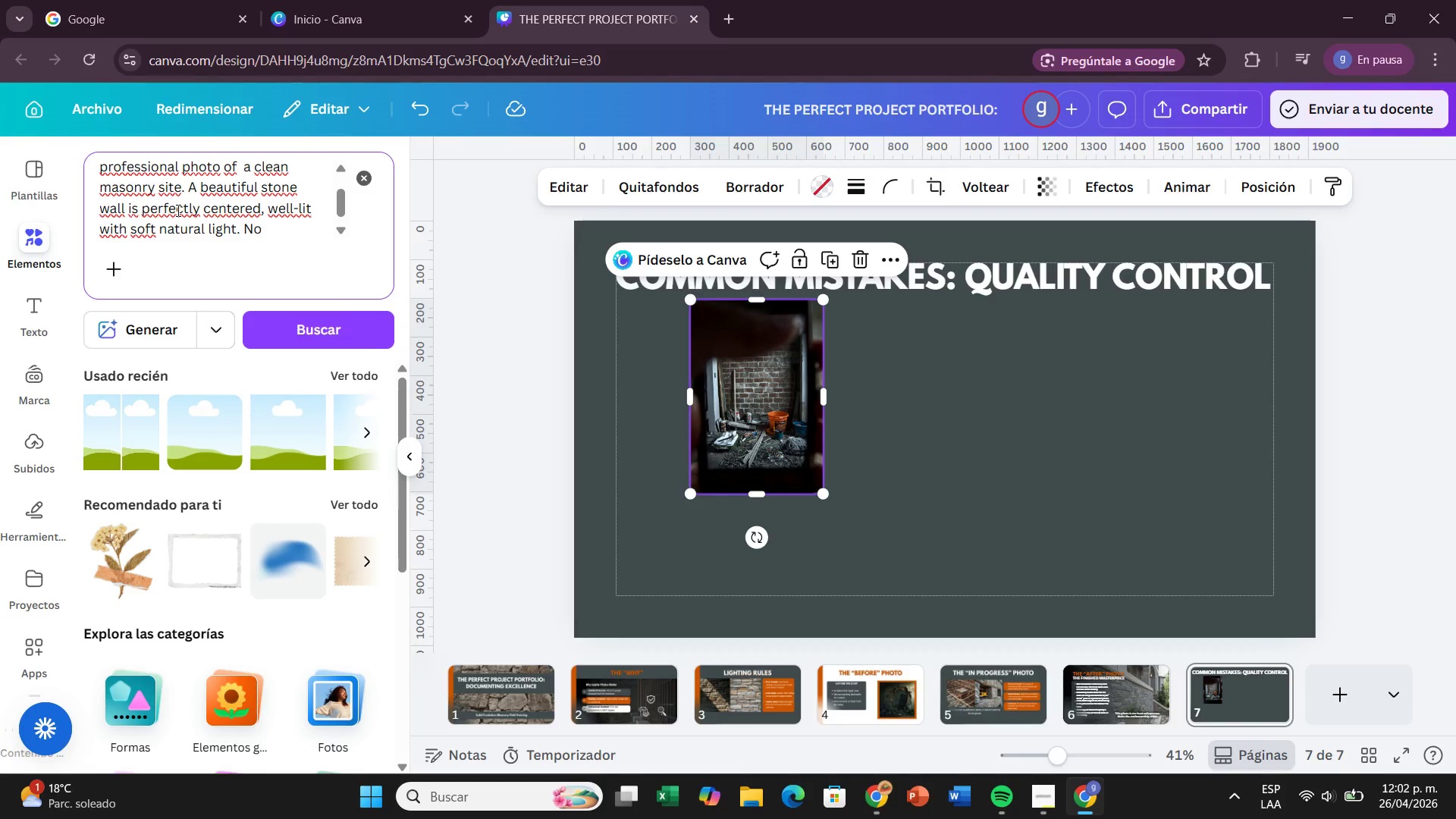 
wait(6.56)
 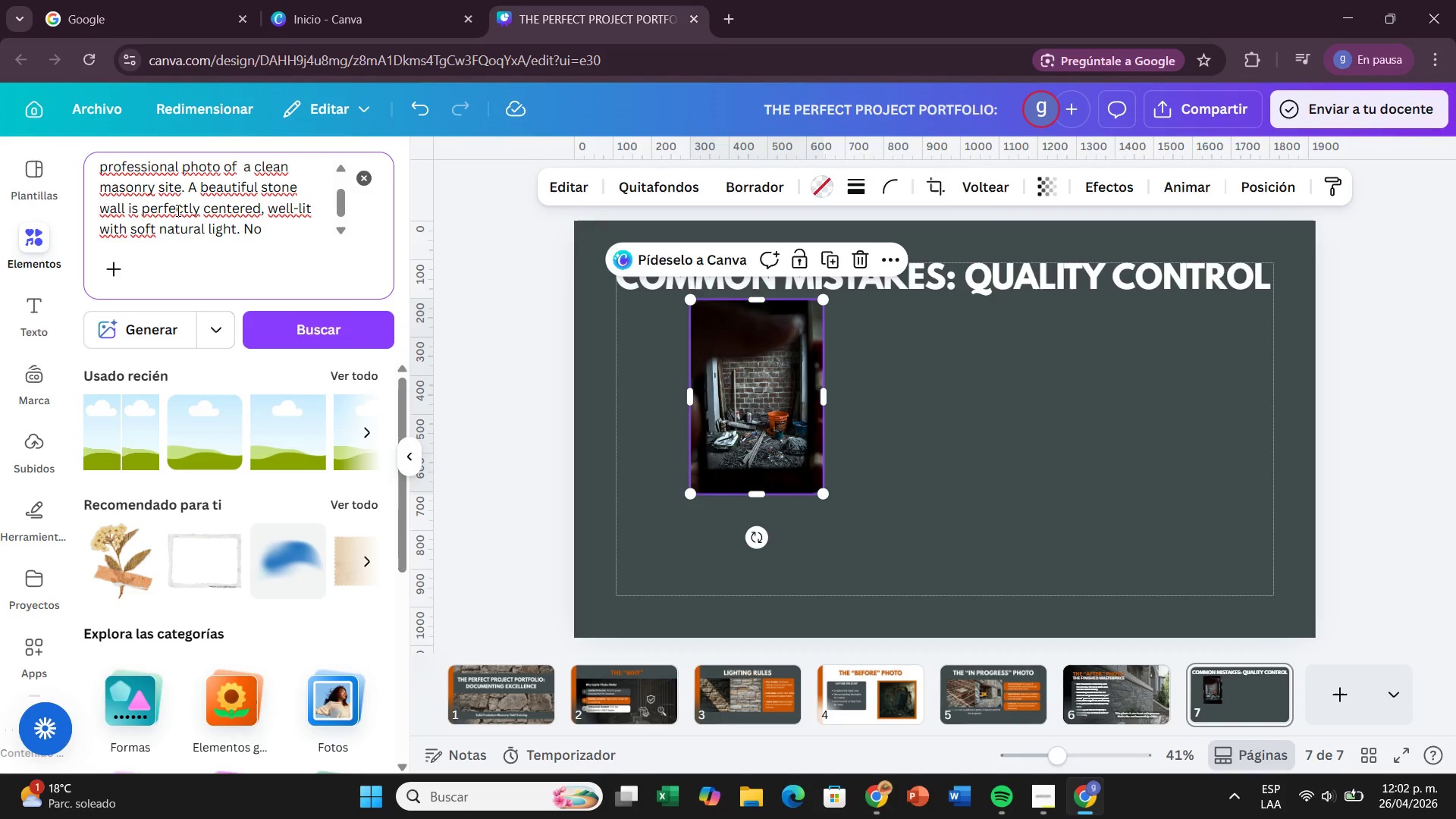 
type(trash or tools are visible. The craftsmanship is the main fp)
key(Backspace)
type(ocus, looking neat )
 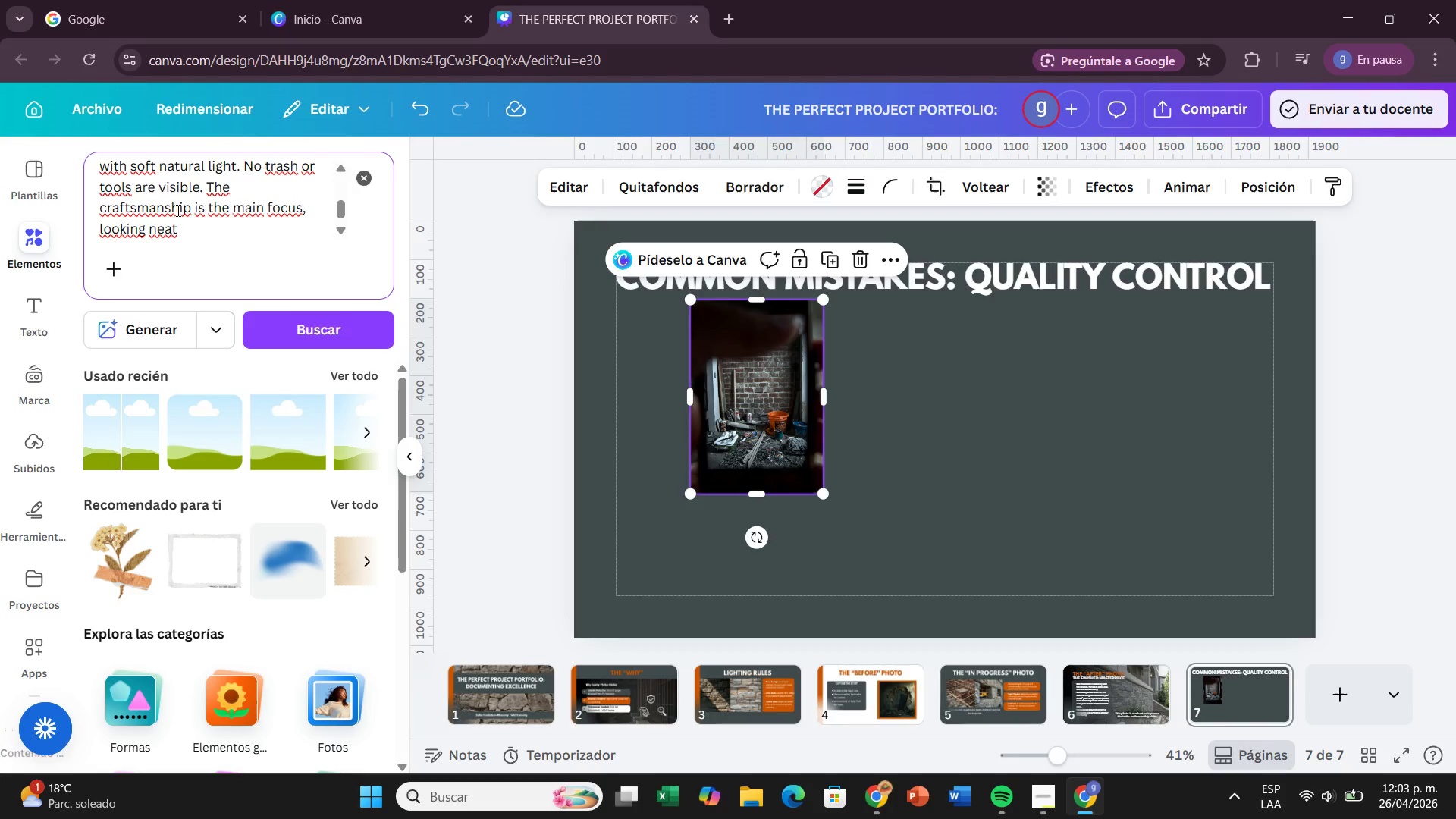 
wait(15.41)
 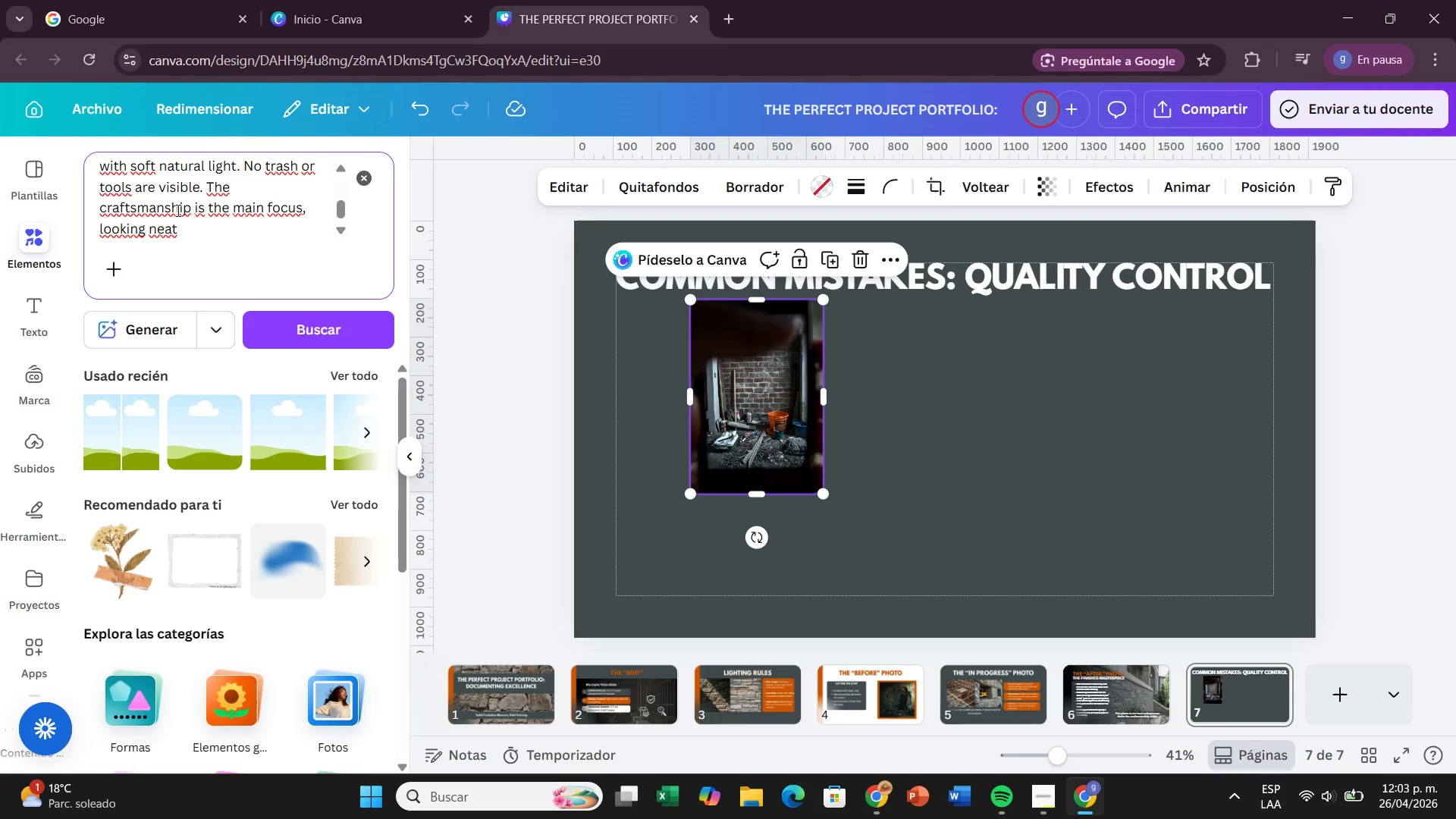 
type(and organix)
key(Backspace)
type(zed )
key(Backspace)
type(. Professional construction portofolio)
 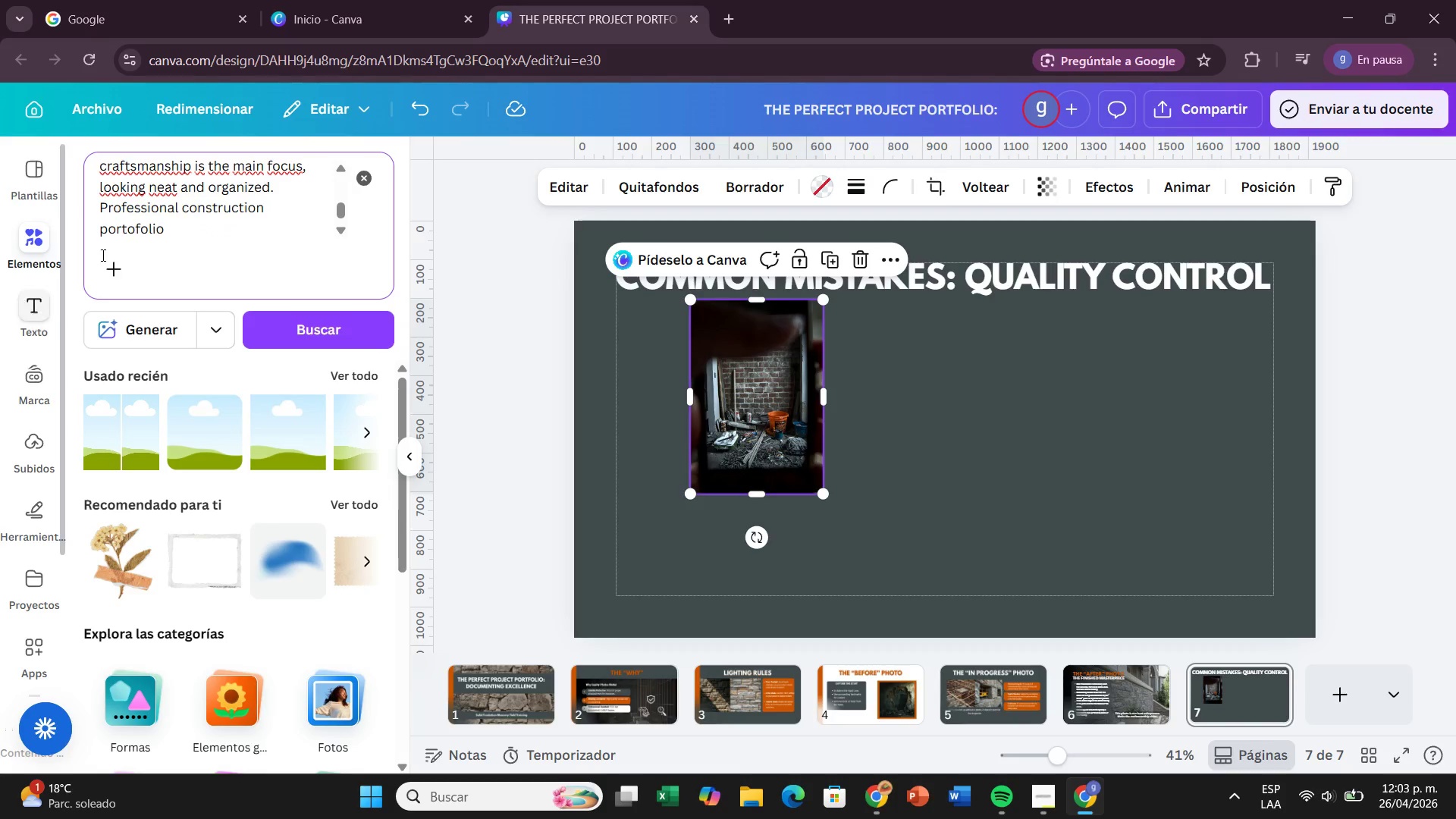 
left_click([133, 230])
 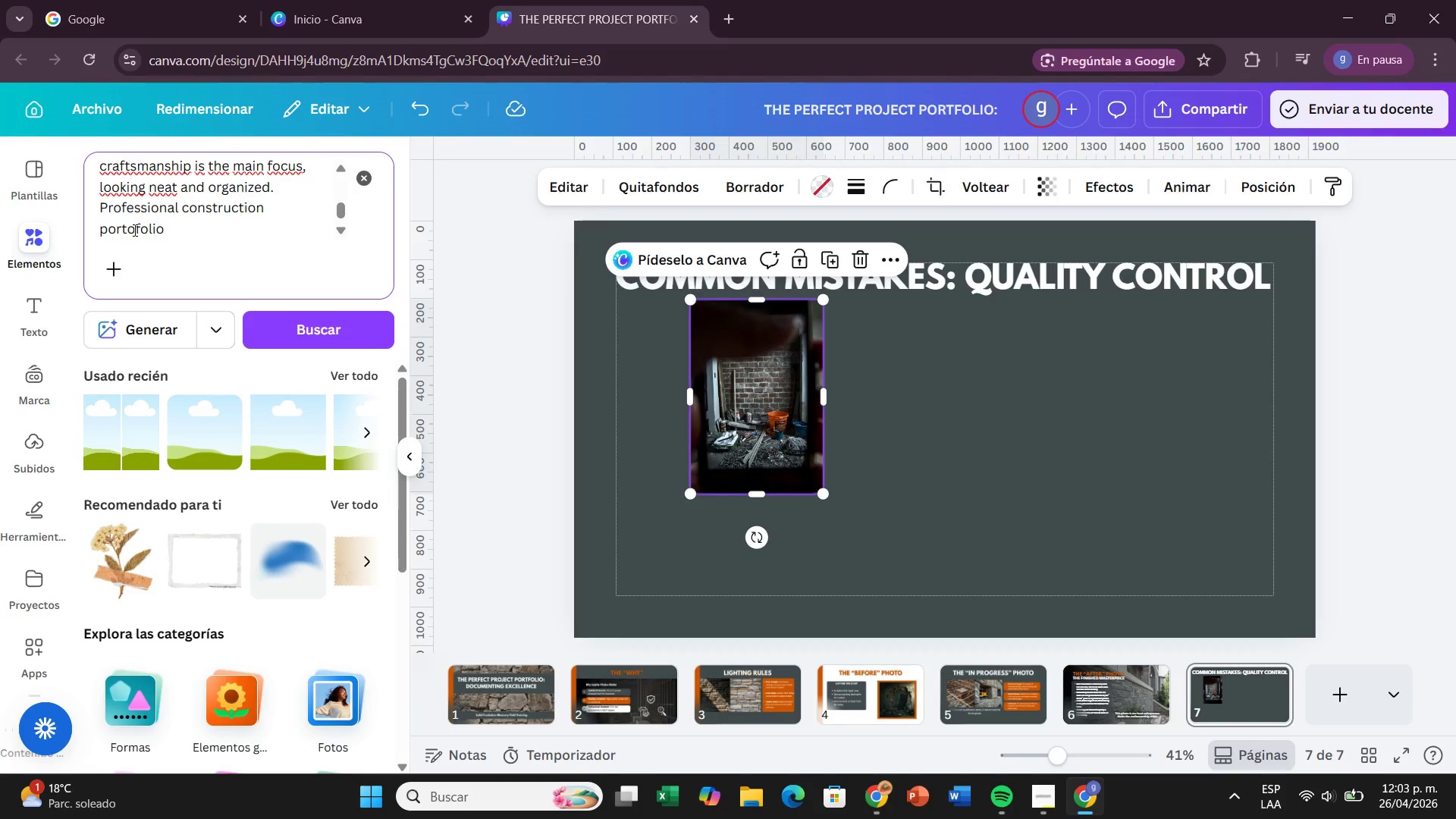 
key(Backspace)
type(/)
key(Backspace)
key(Backspace)
key(Backspace)
key(Backspace)
type(r)
key(Backspace)
type(ort)
 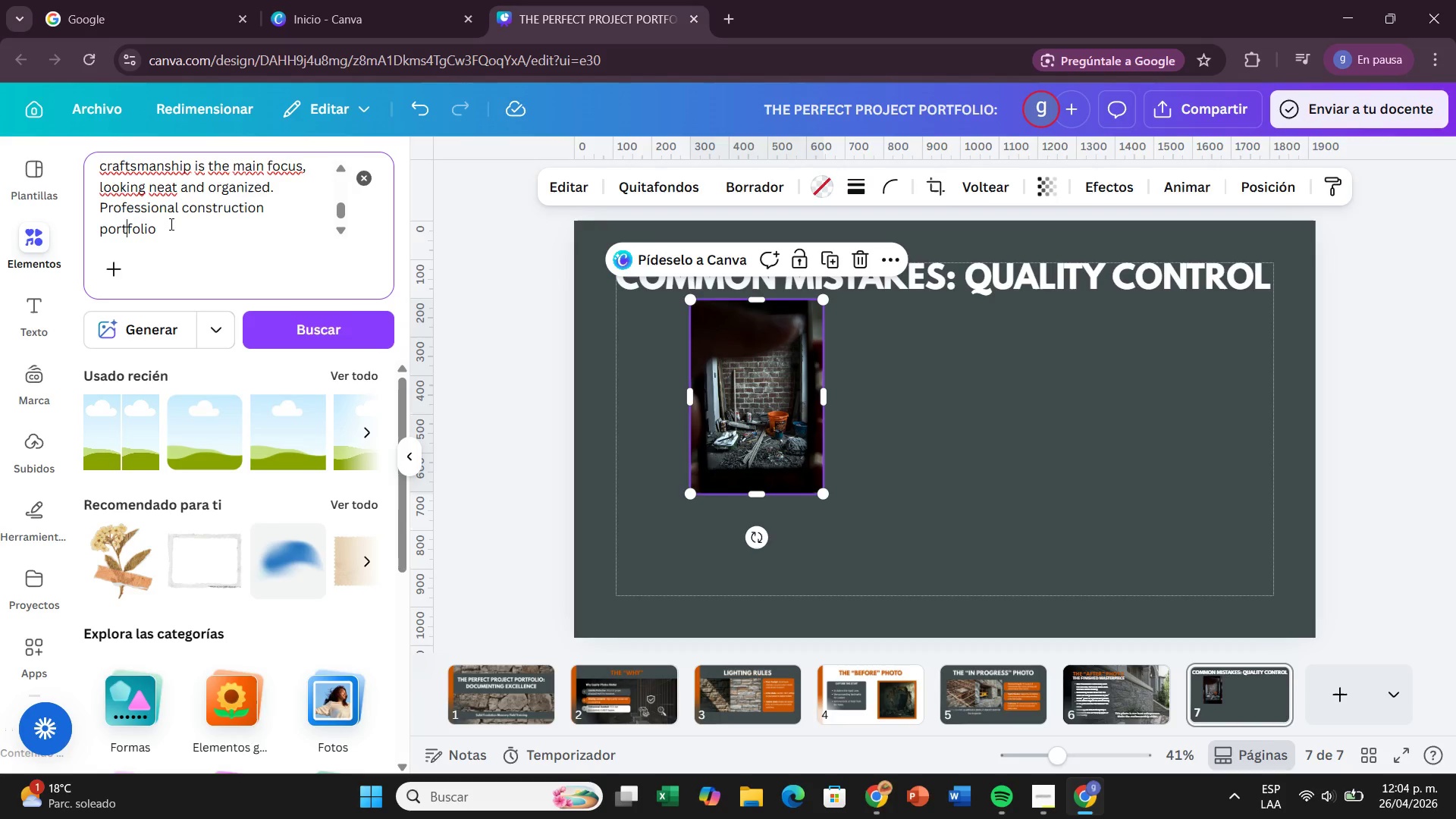 
left_click([180, 224])
 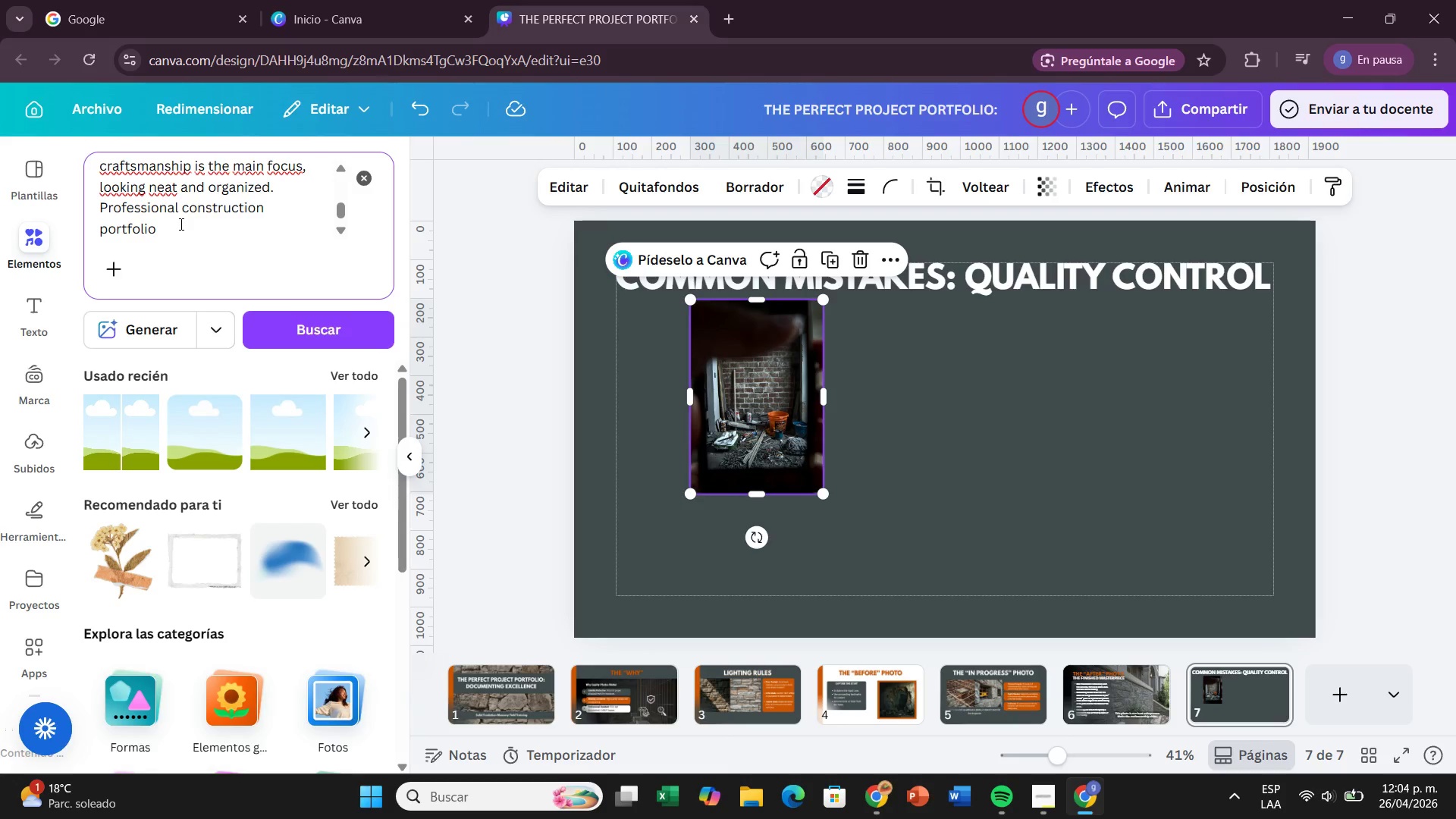 
type( style.)
 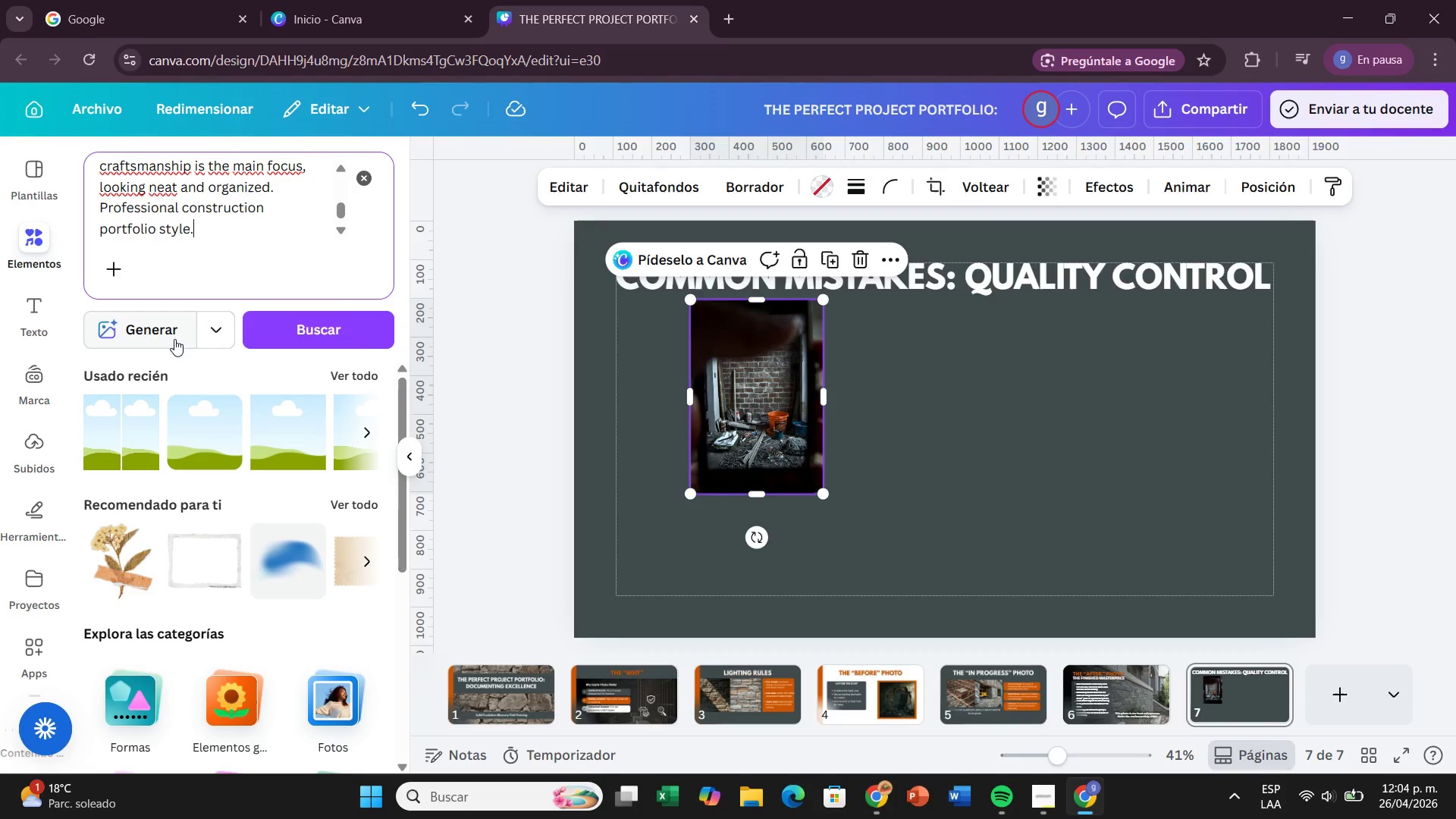 
left_click([174, 337])
 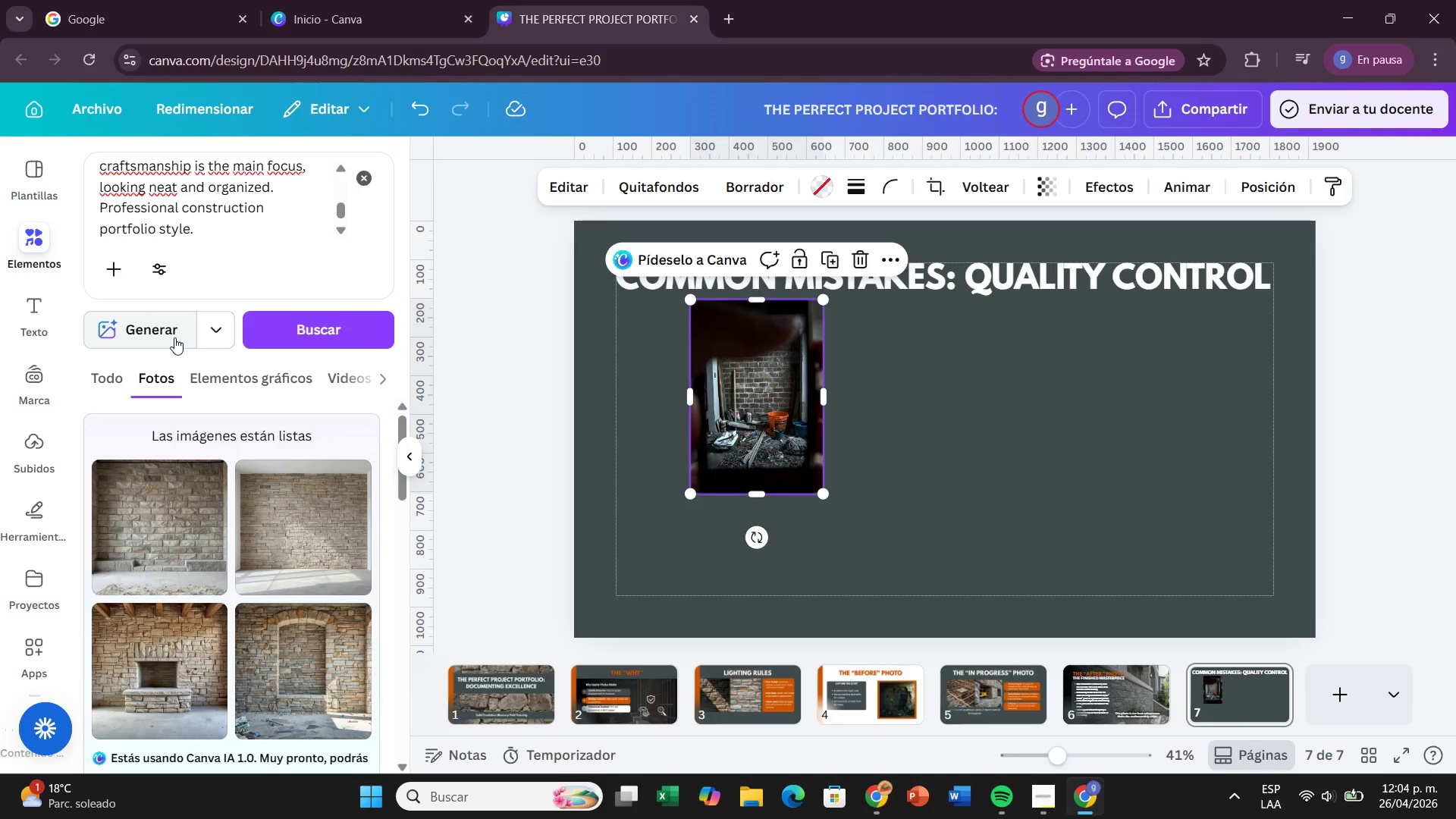 
wait(40.25)
 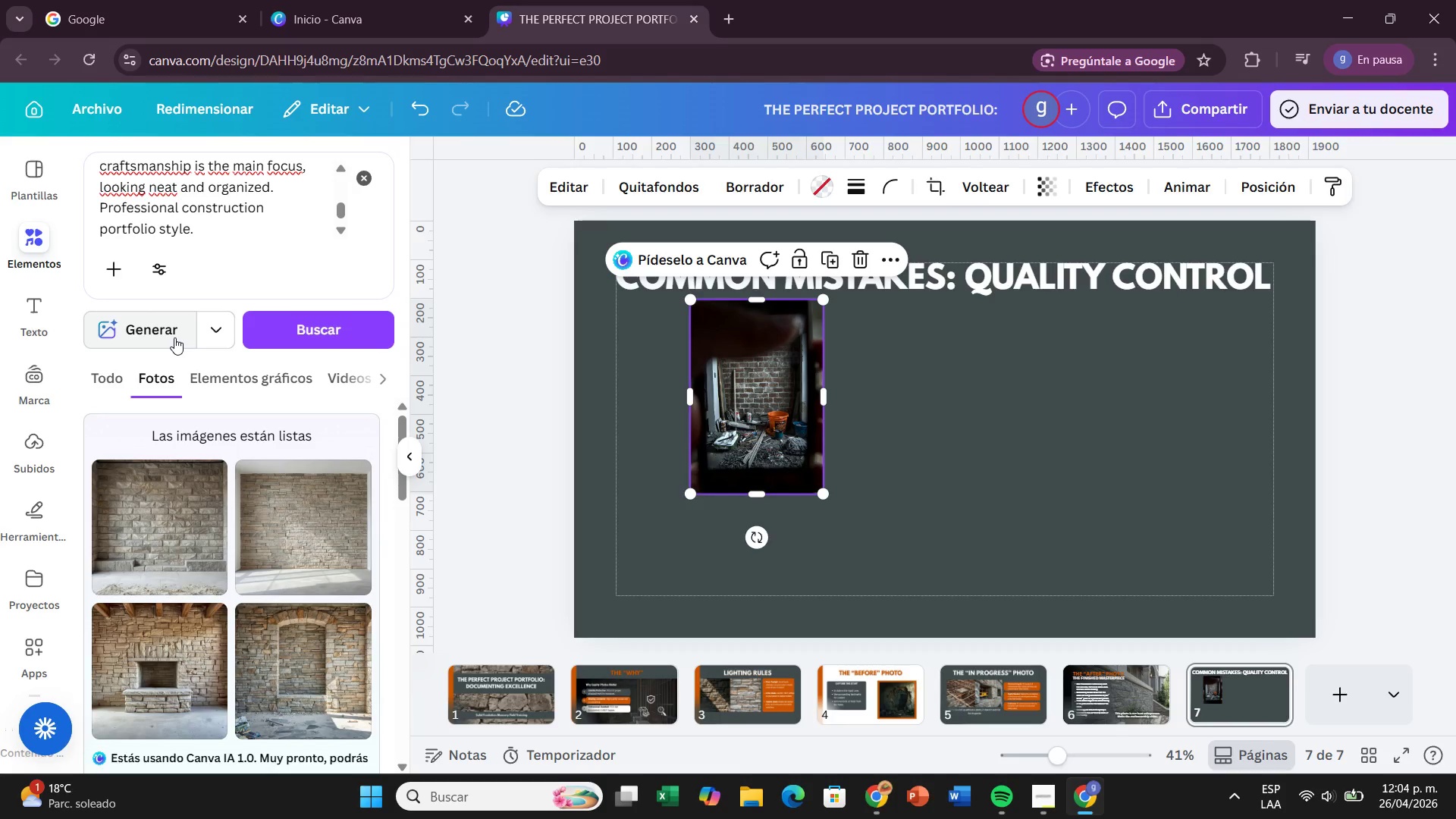 
left_click_drag(start_coordinate=[143, 499], to_coordinate=[981, 389])
 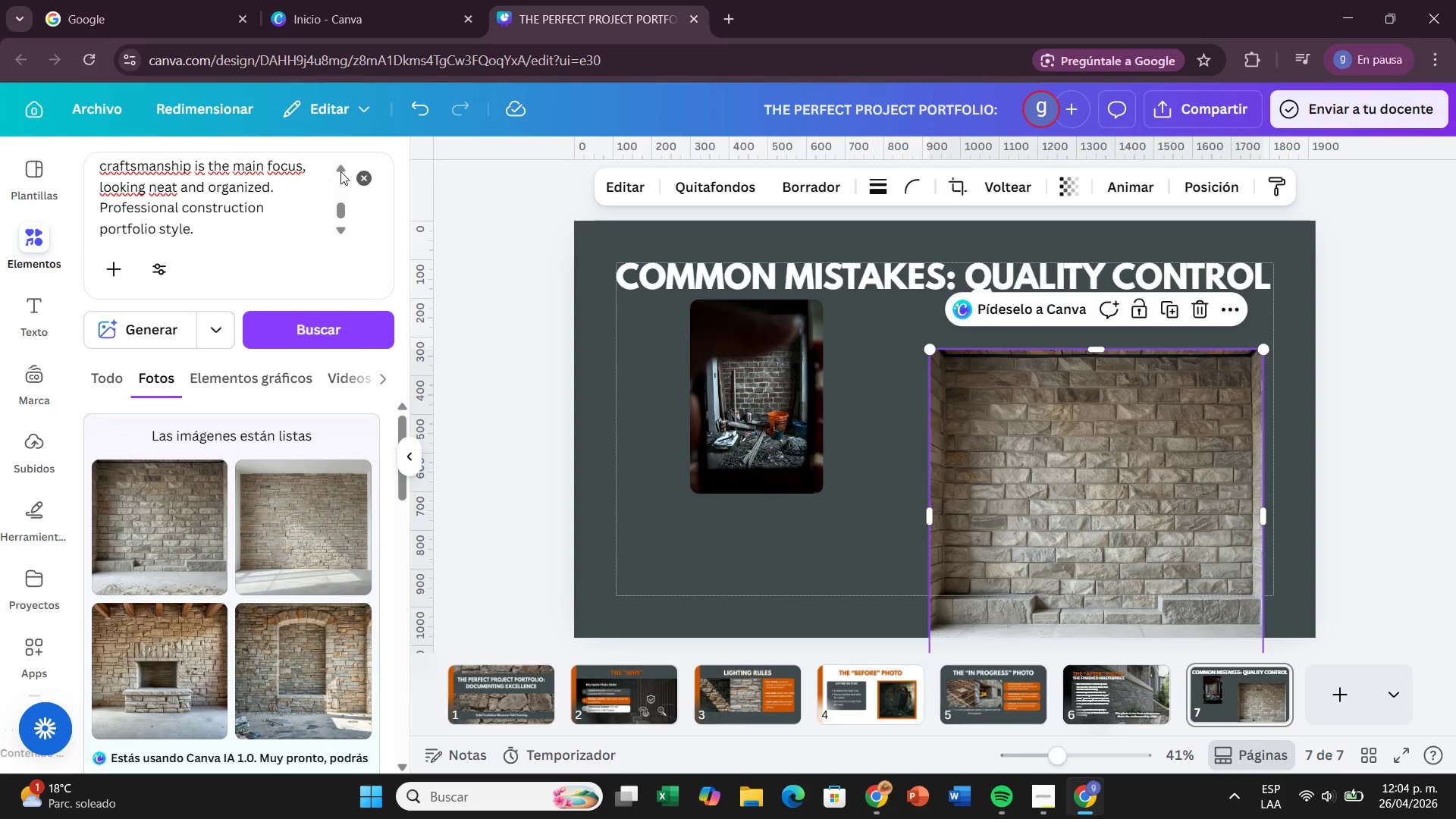 
left_click([360, 180])
 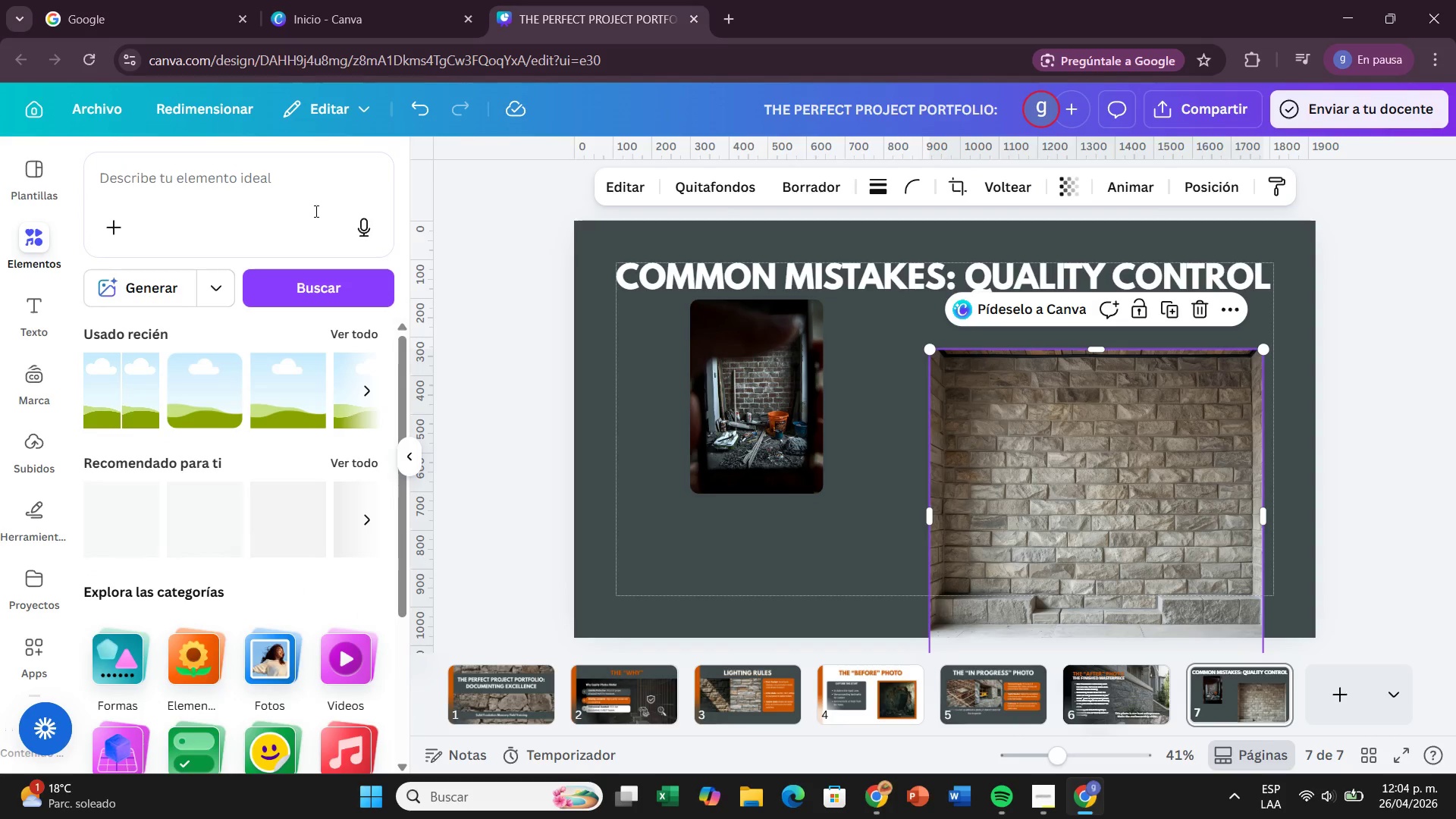 
left_click([315, 210])
 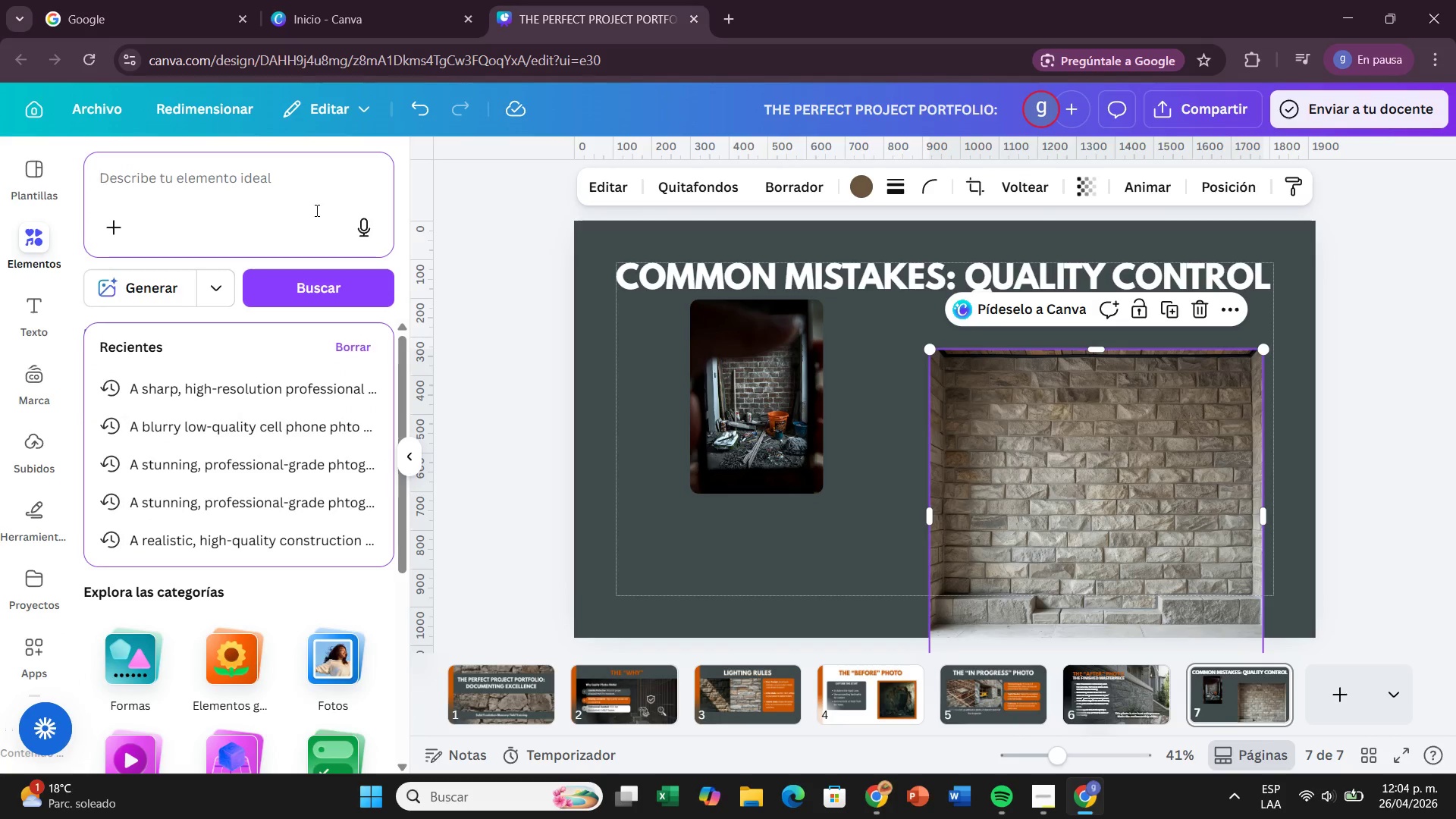 
type(a blu)
 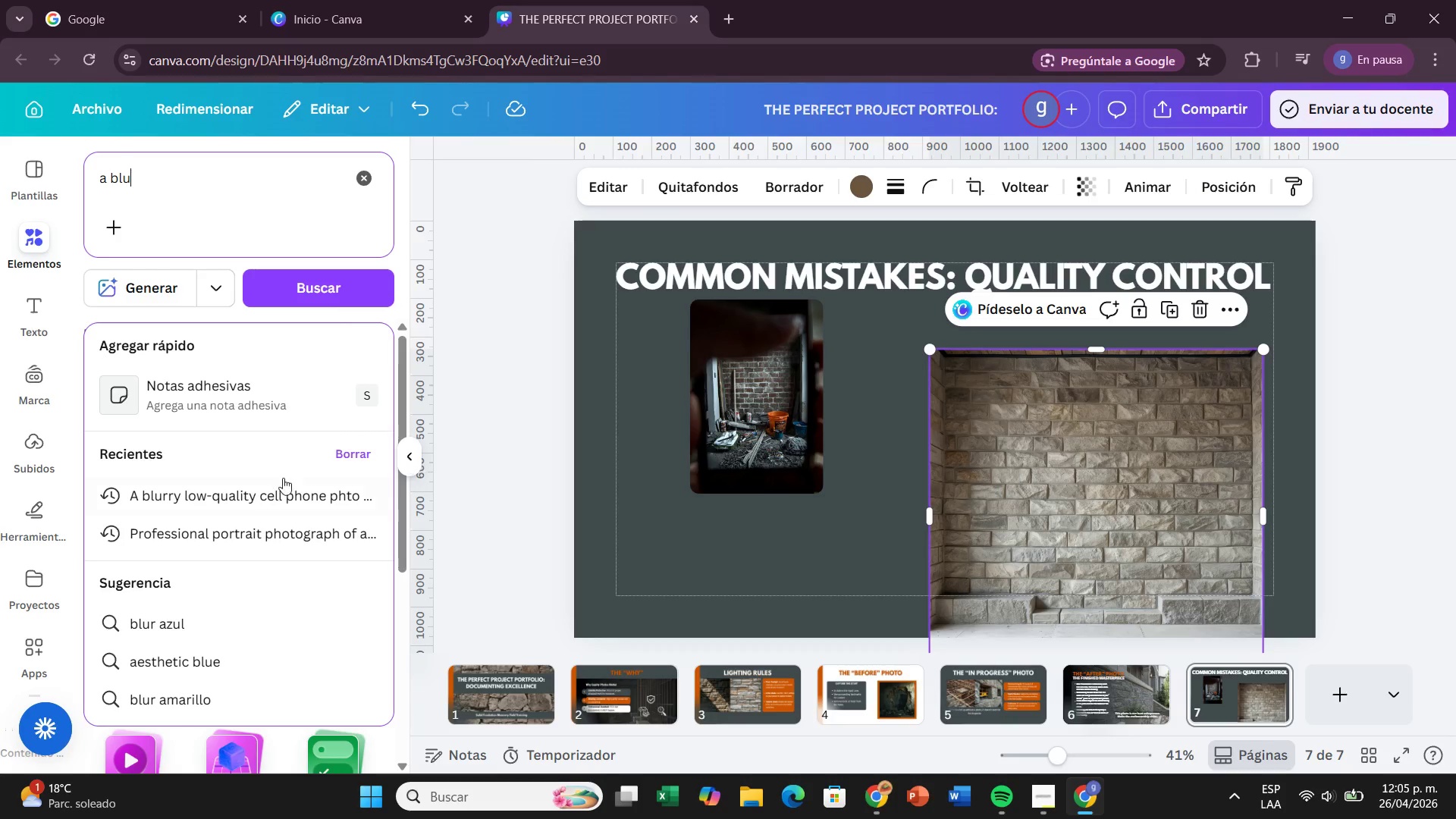 
left_click([262, 479])
 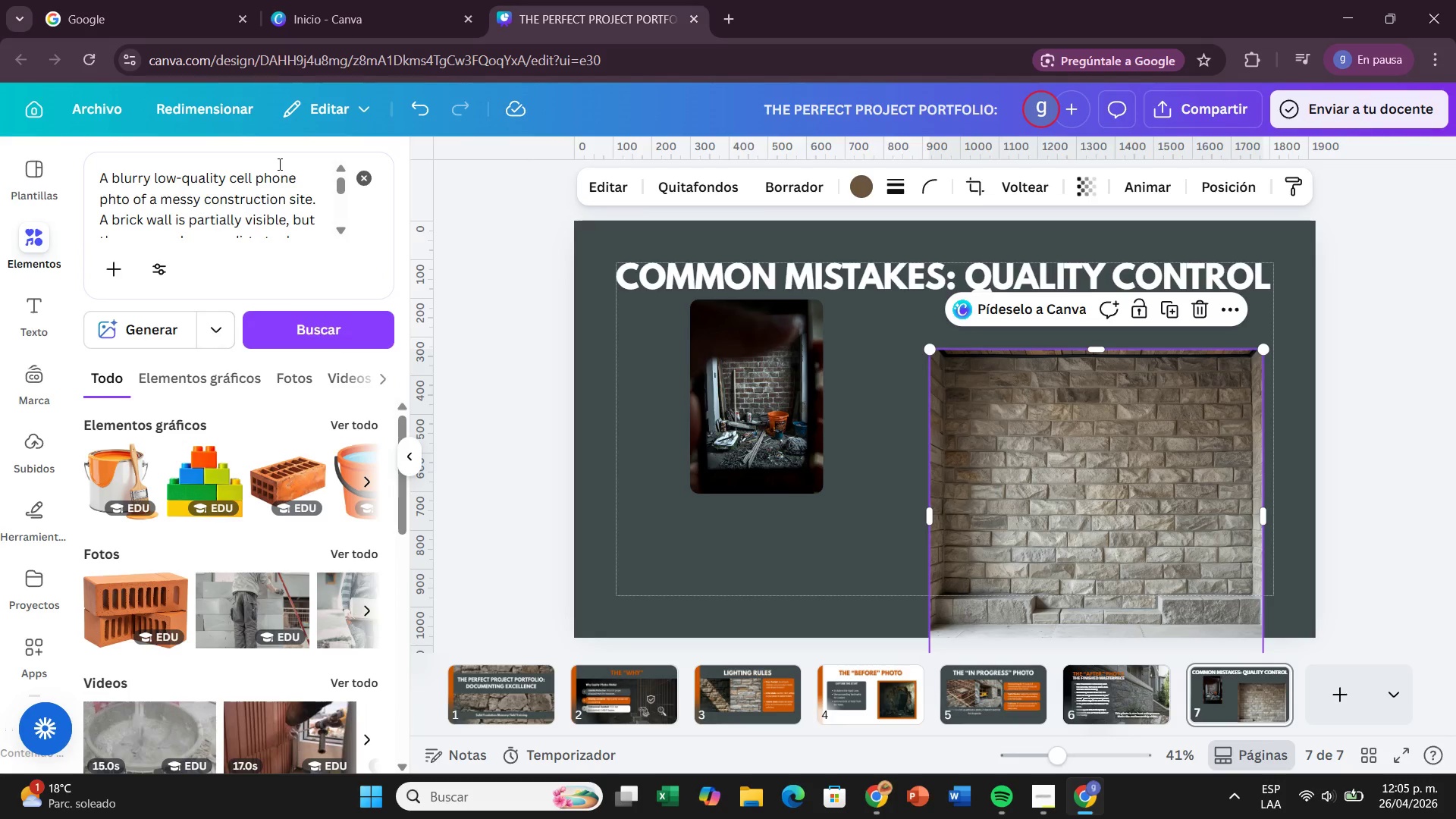 
left_click([285, 164])
 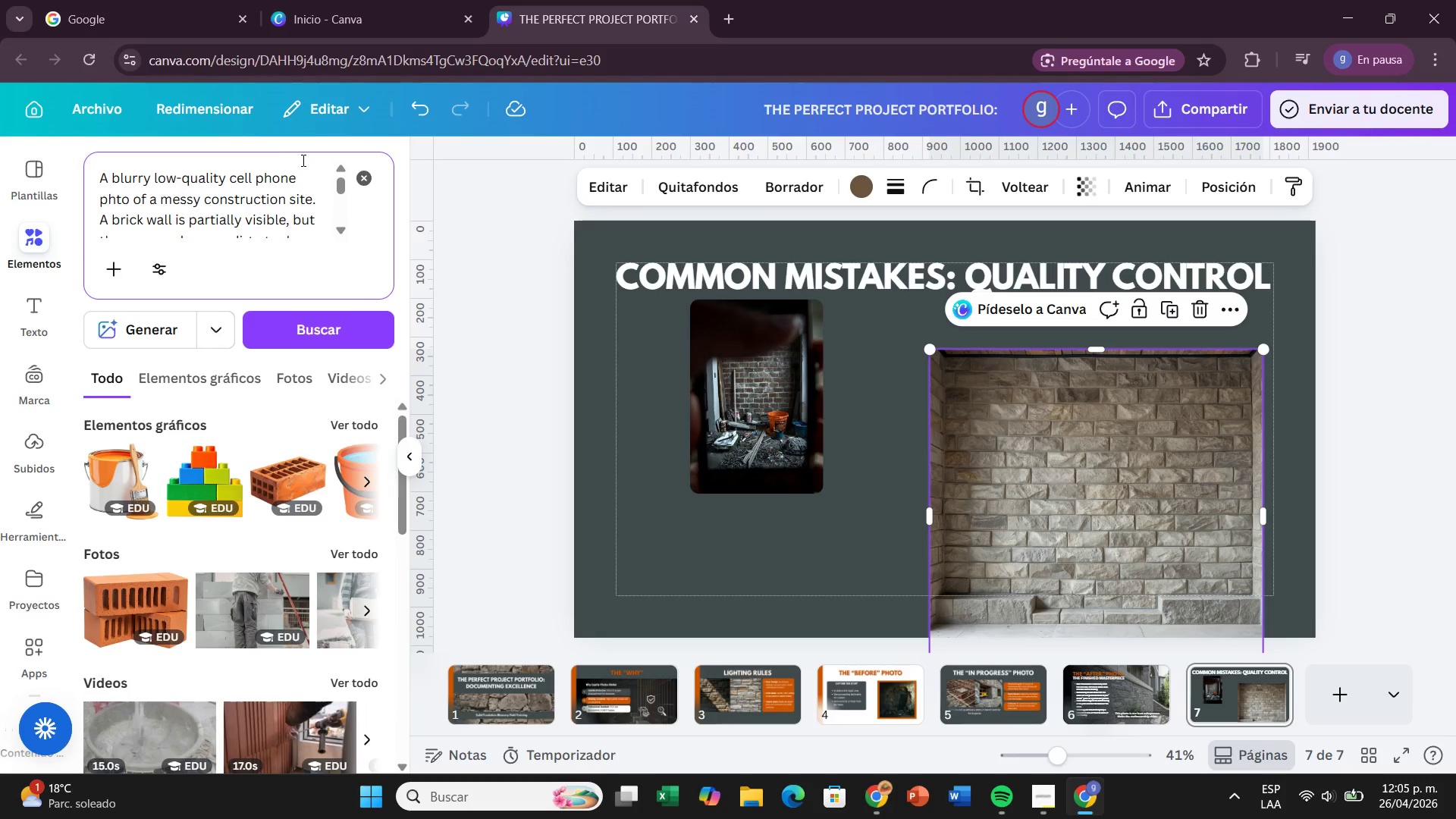 
left_click([302, 160])
 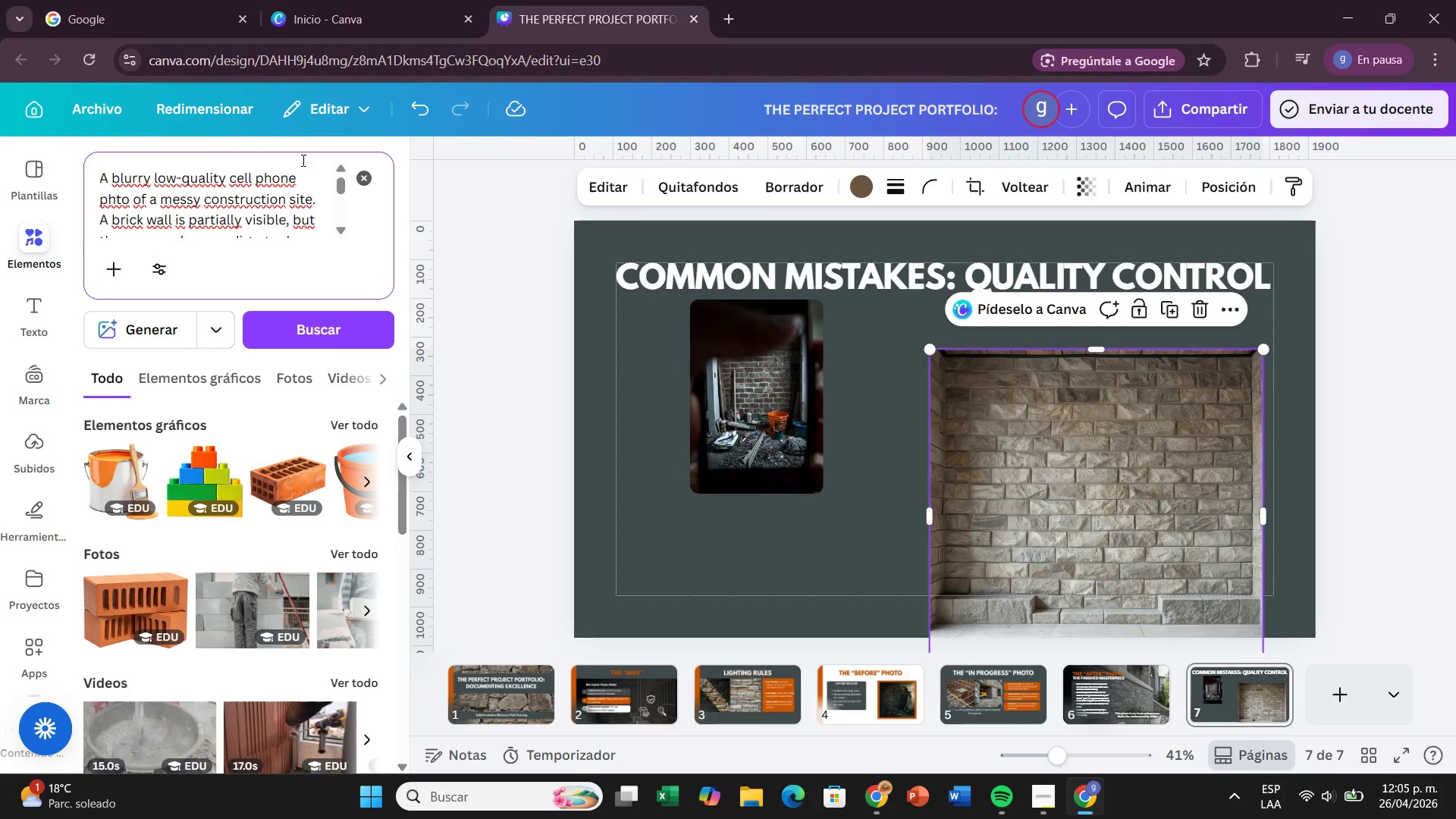 
hold_key(key=Backspace, duration=0.5)
 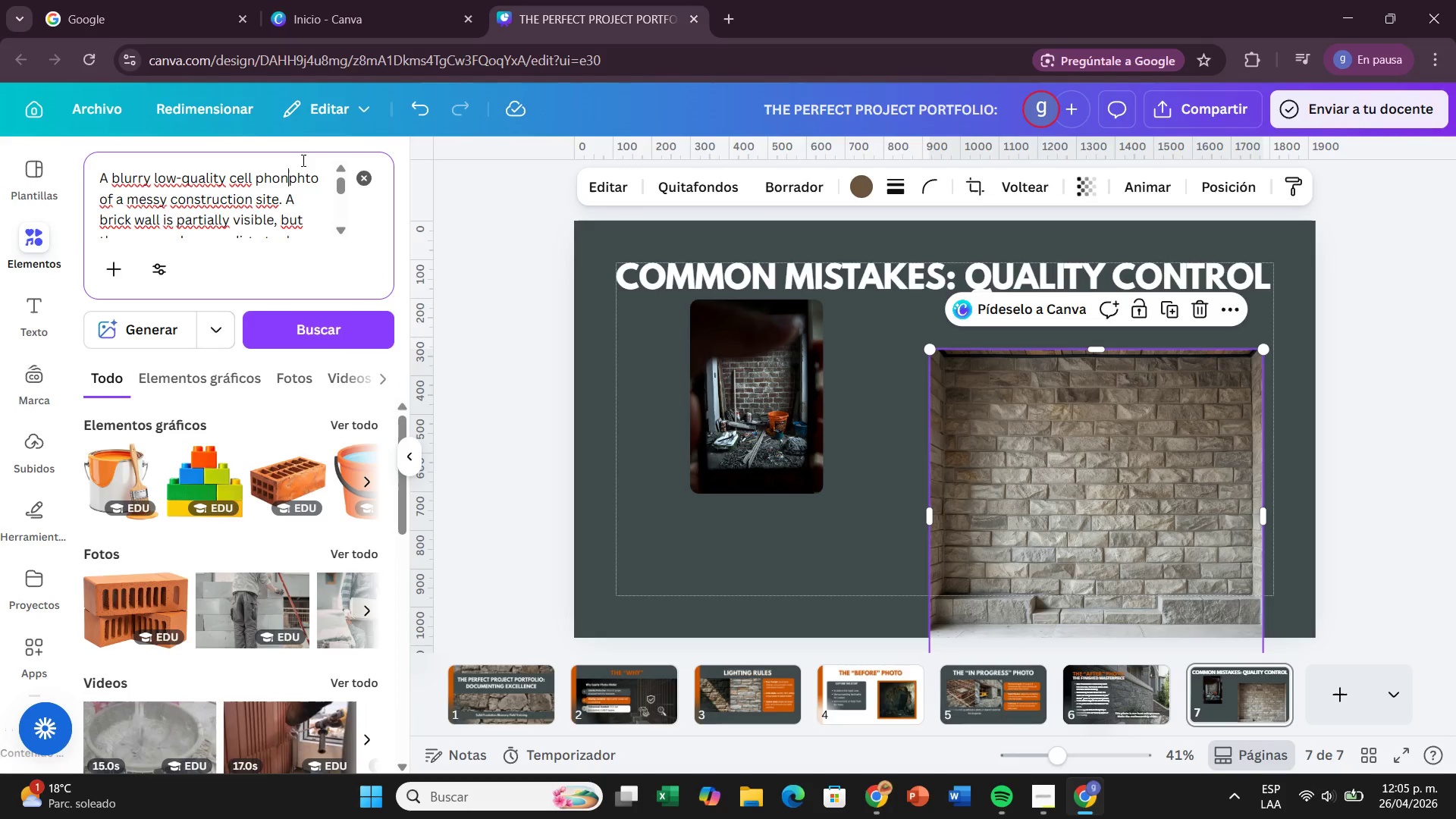 
key(Backspace)
 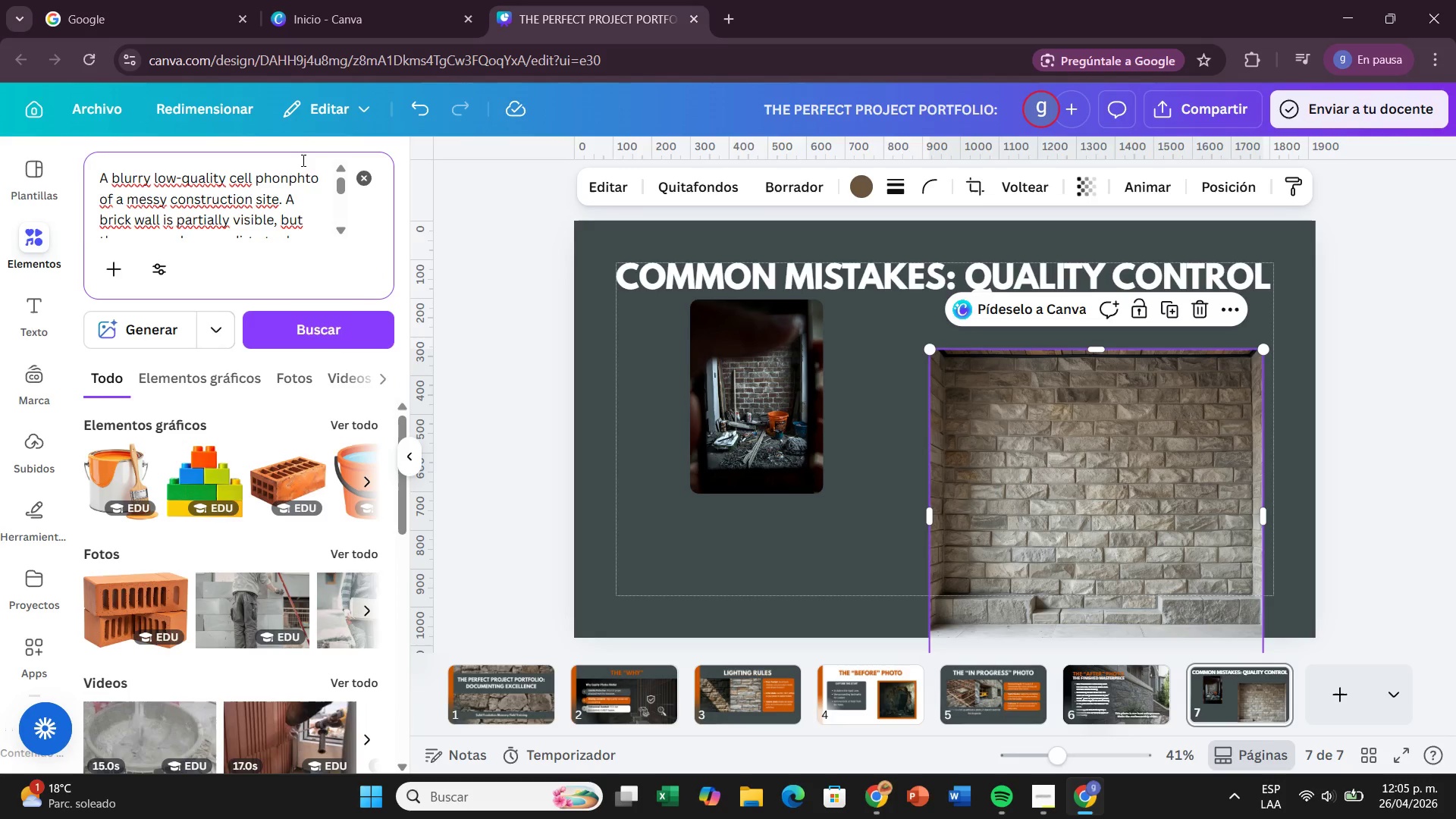 
key(Backspace)
 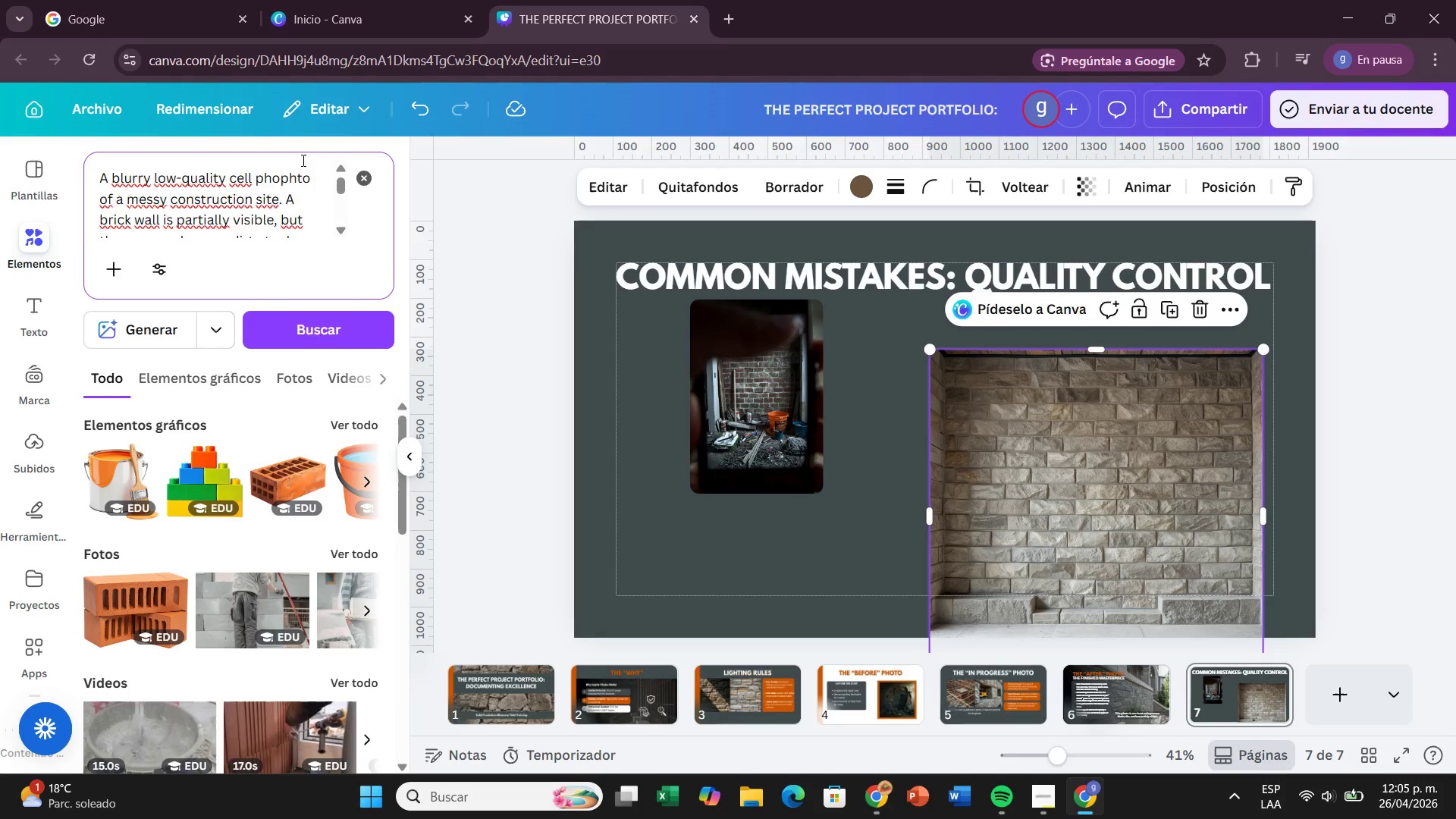 
key(Backspace)
 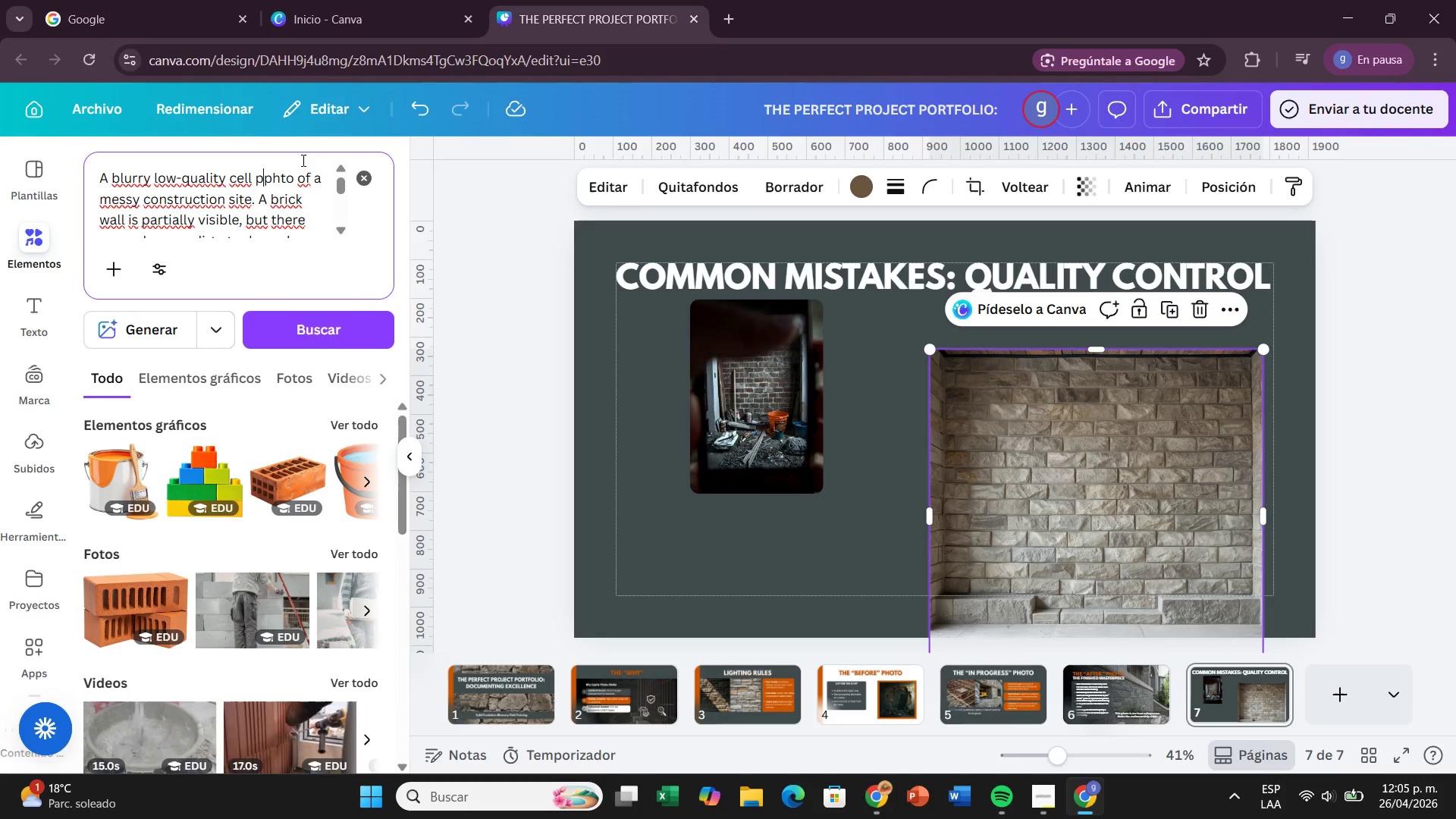 
key(Backspace)
 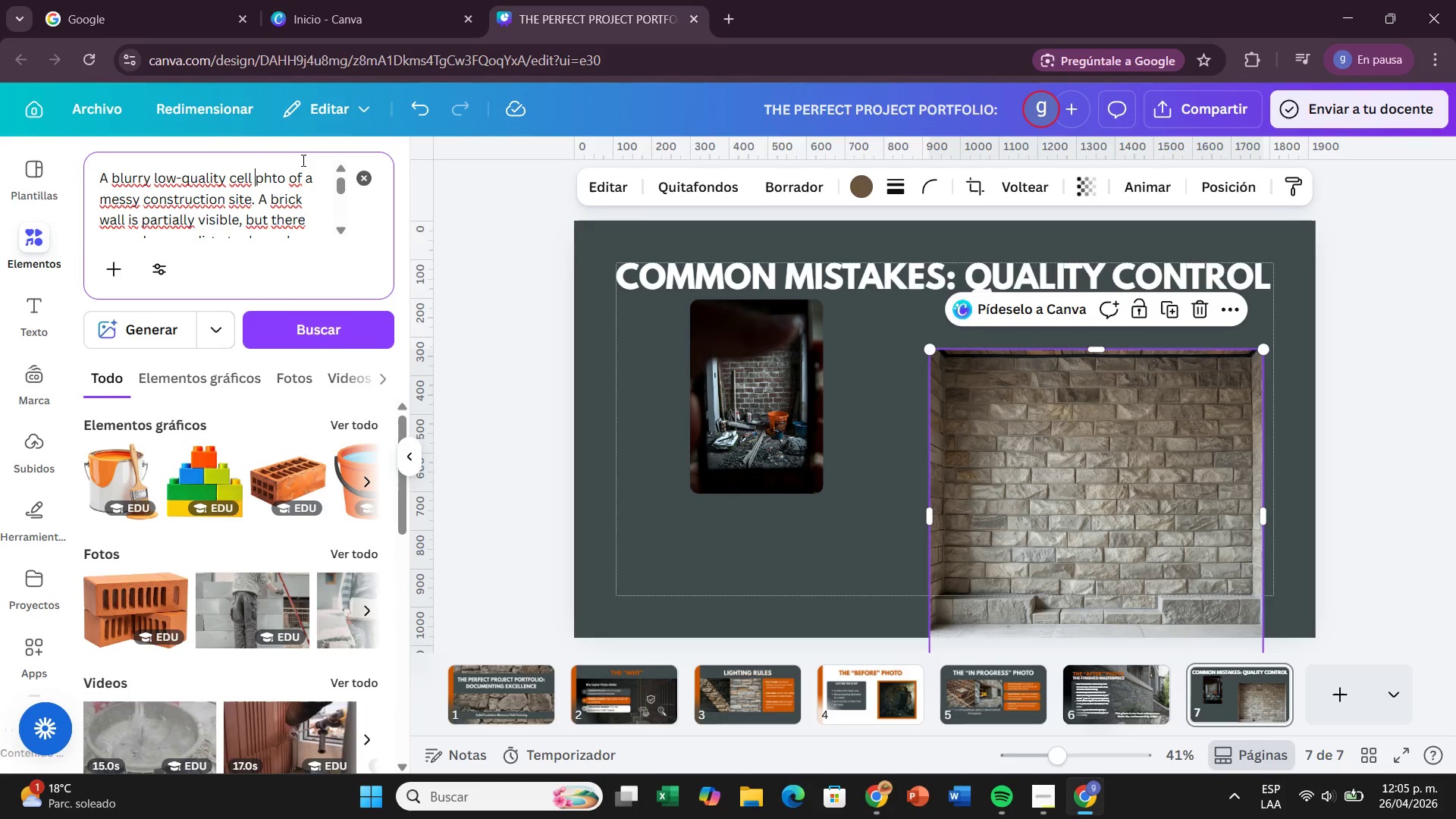 
key(Backspace)
 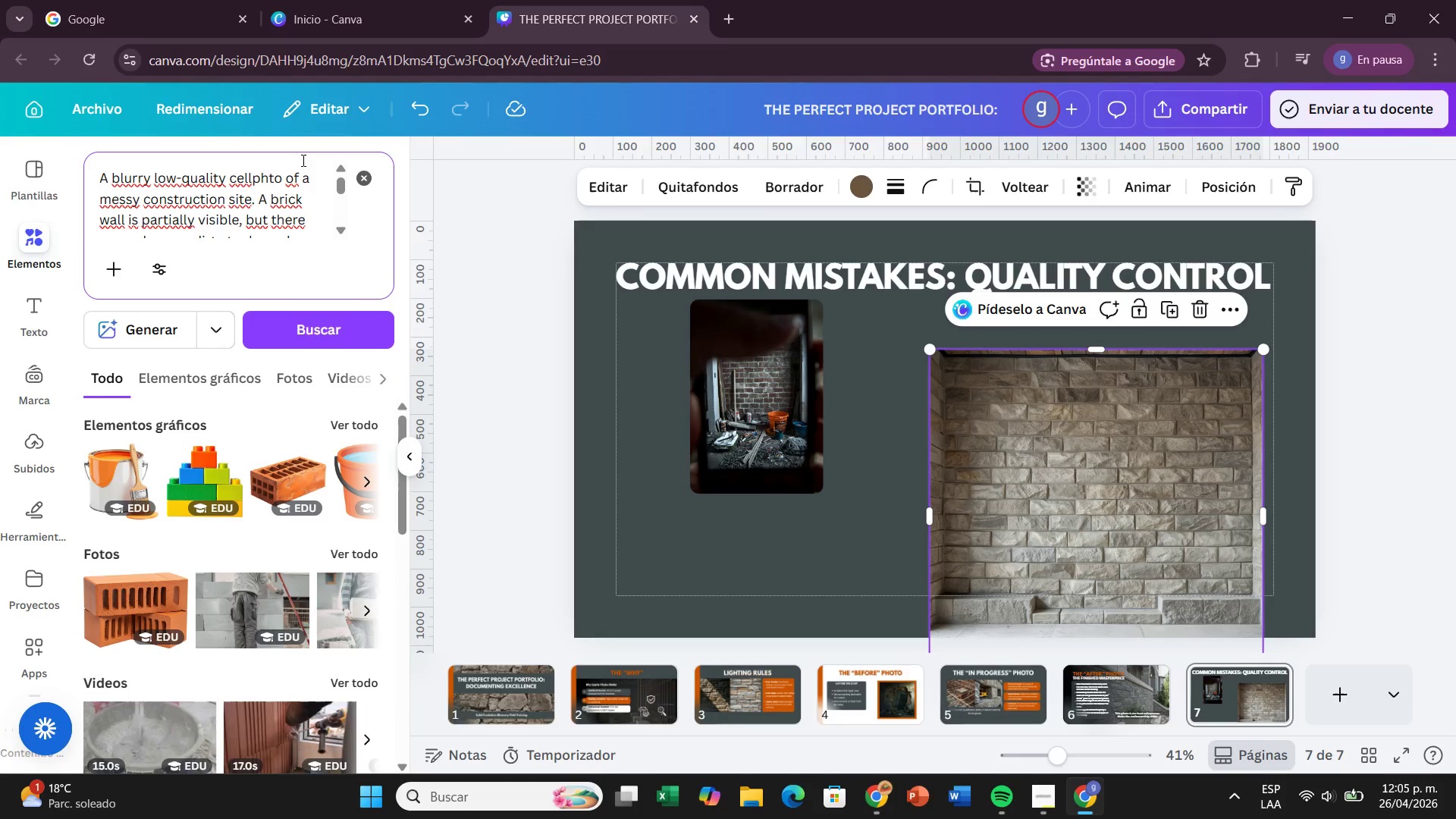 
key(Backspace)
 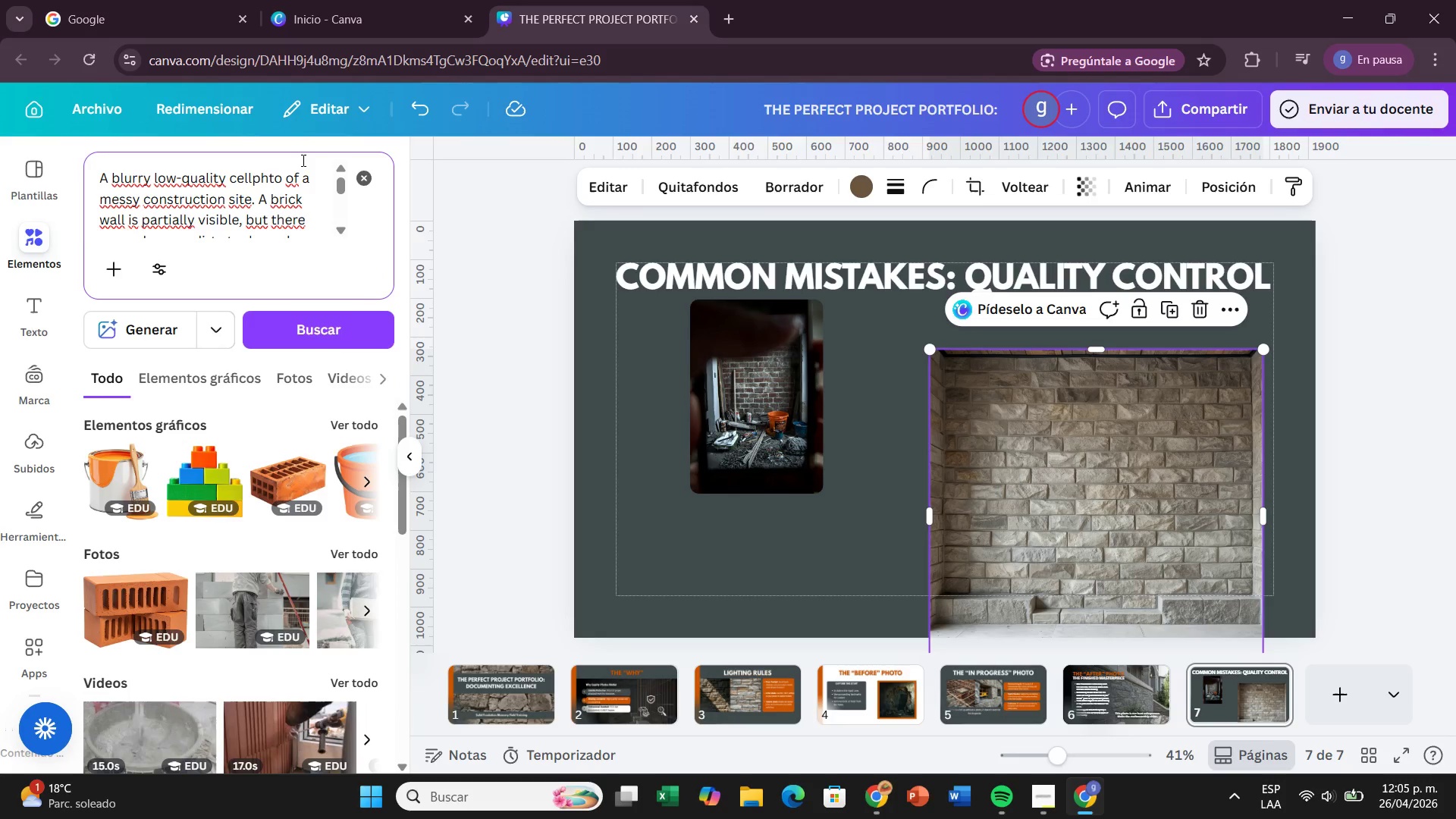 
key(Backspace)
 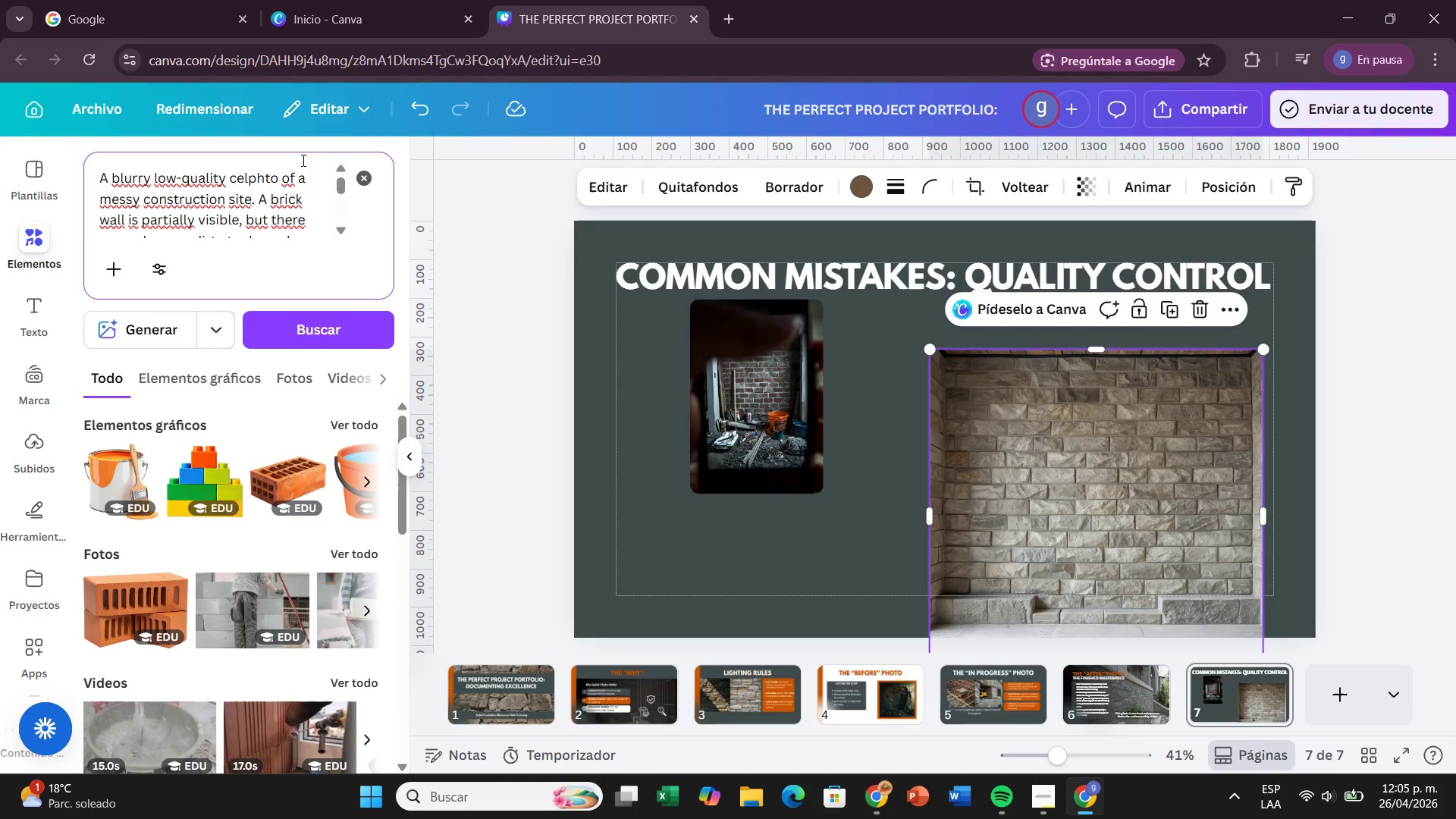 
key(Backspace)
 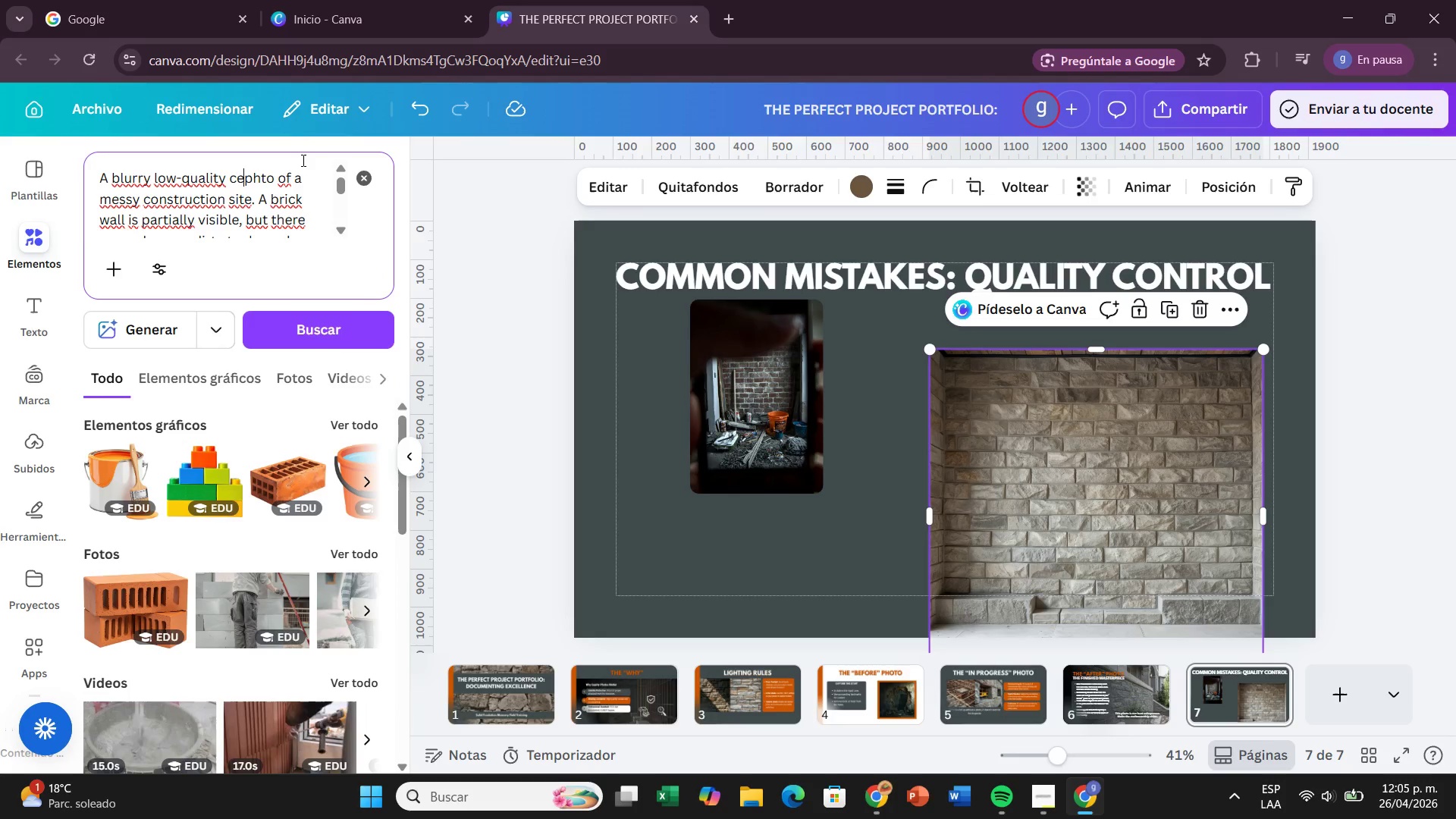 
key(Backspace)
 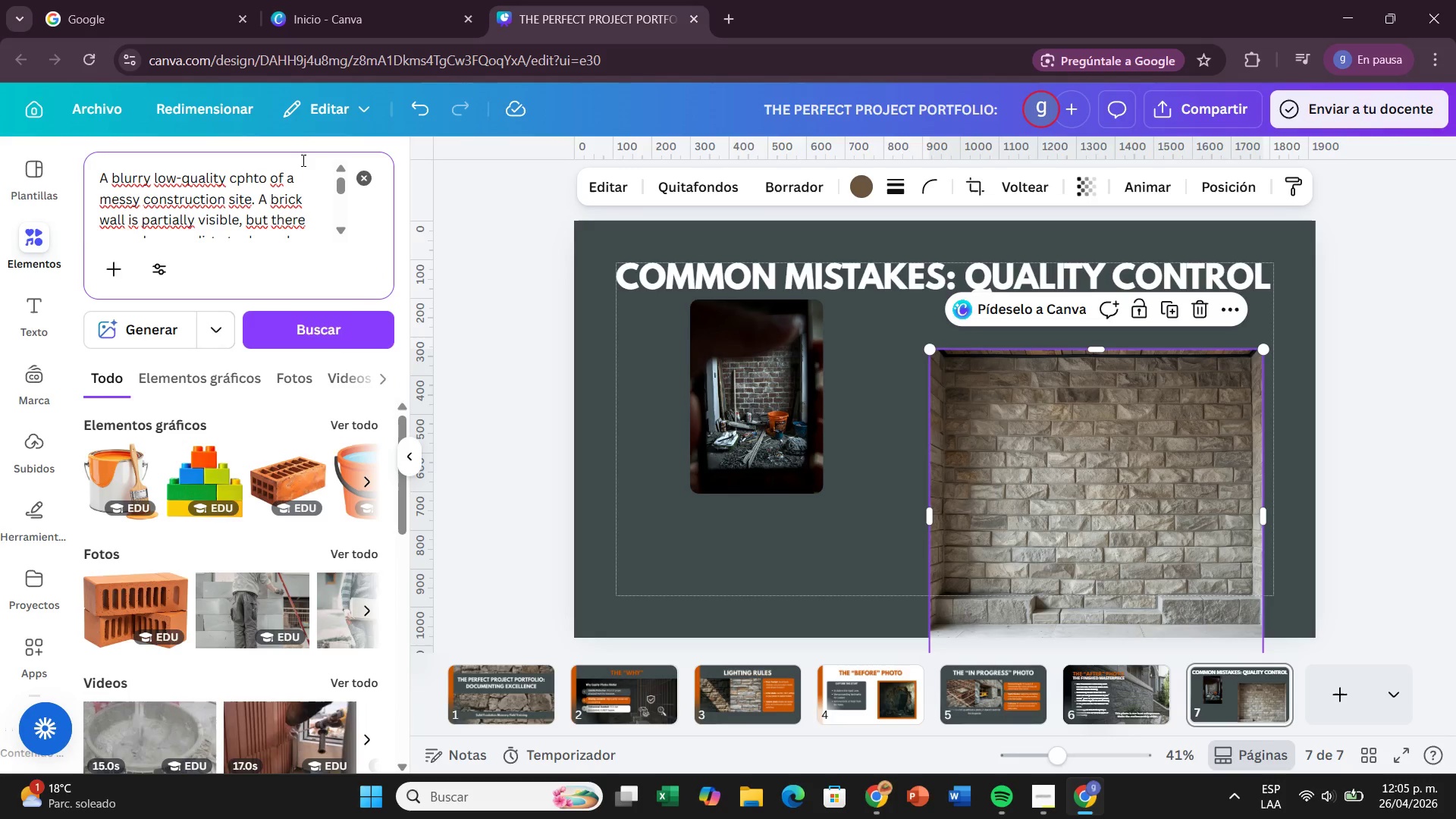 
key(Backspace)
 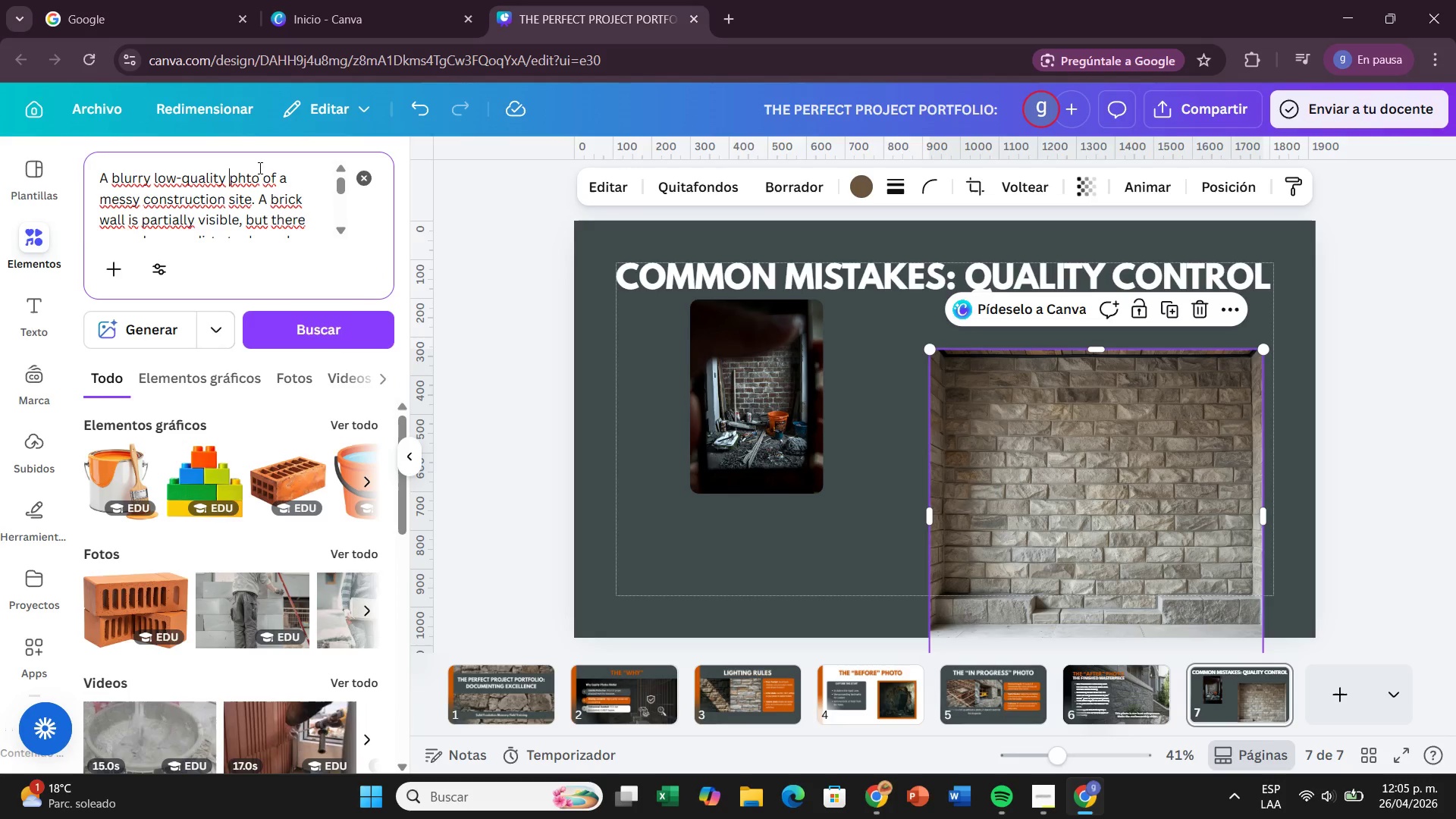 
left_click([247, 179])
 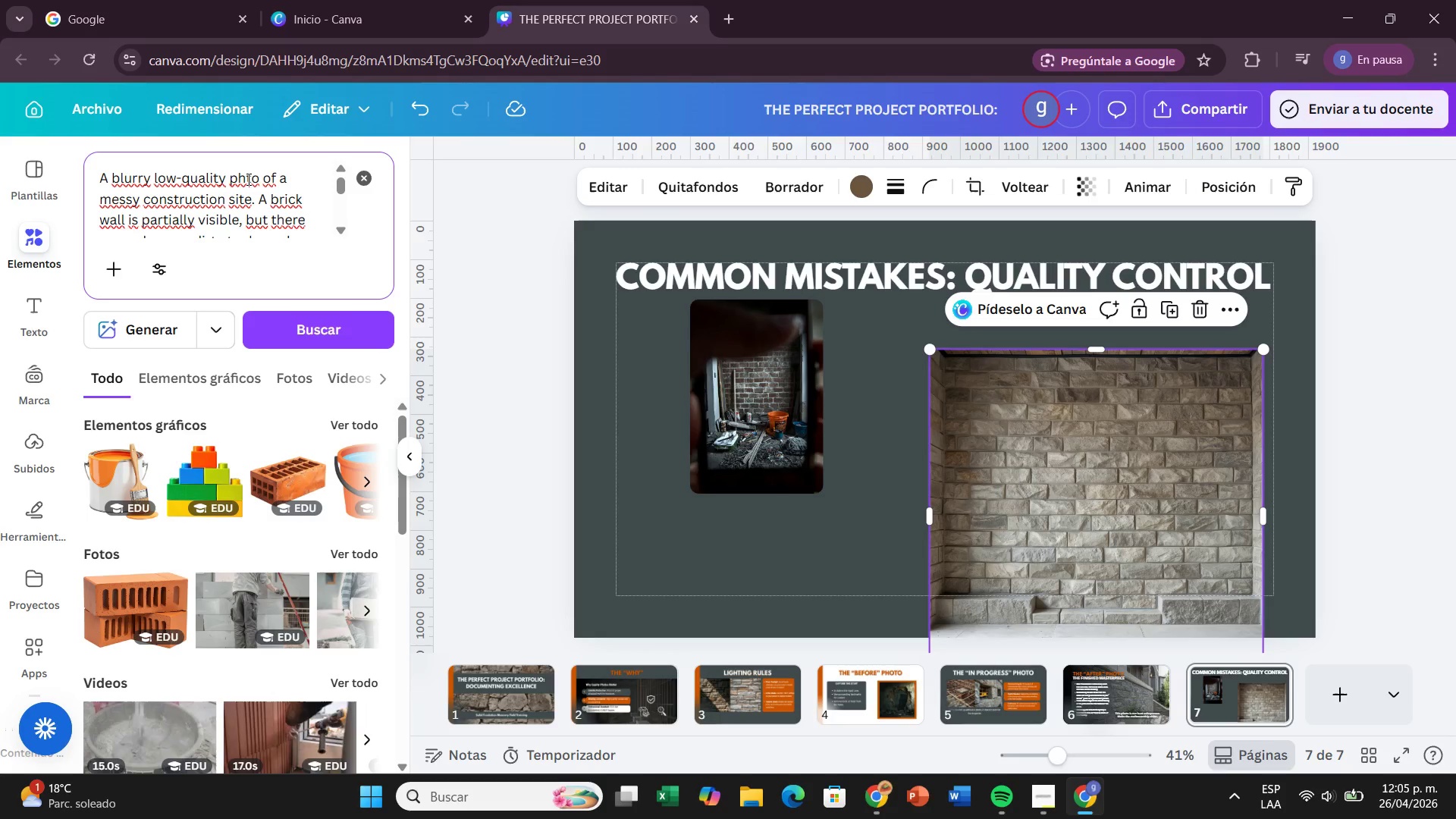 
key(O)
 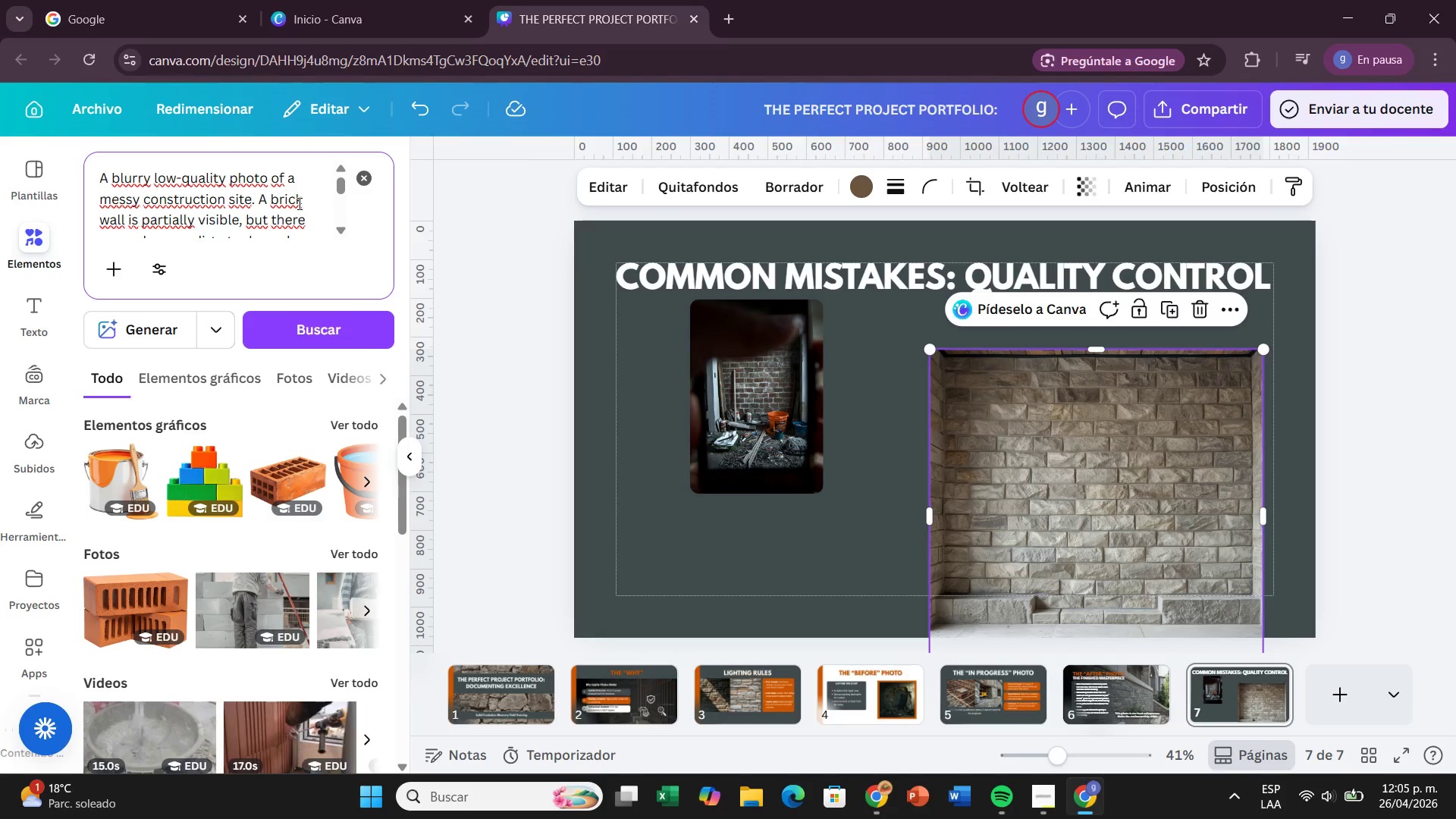 
scroll: coordinate [231, 237], scroll_direction: down, amount: 3.0
 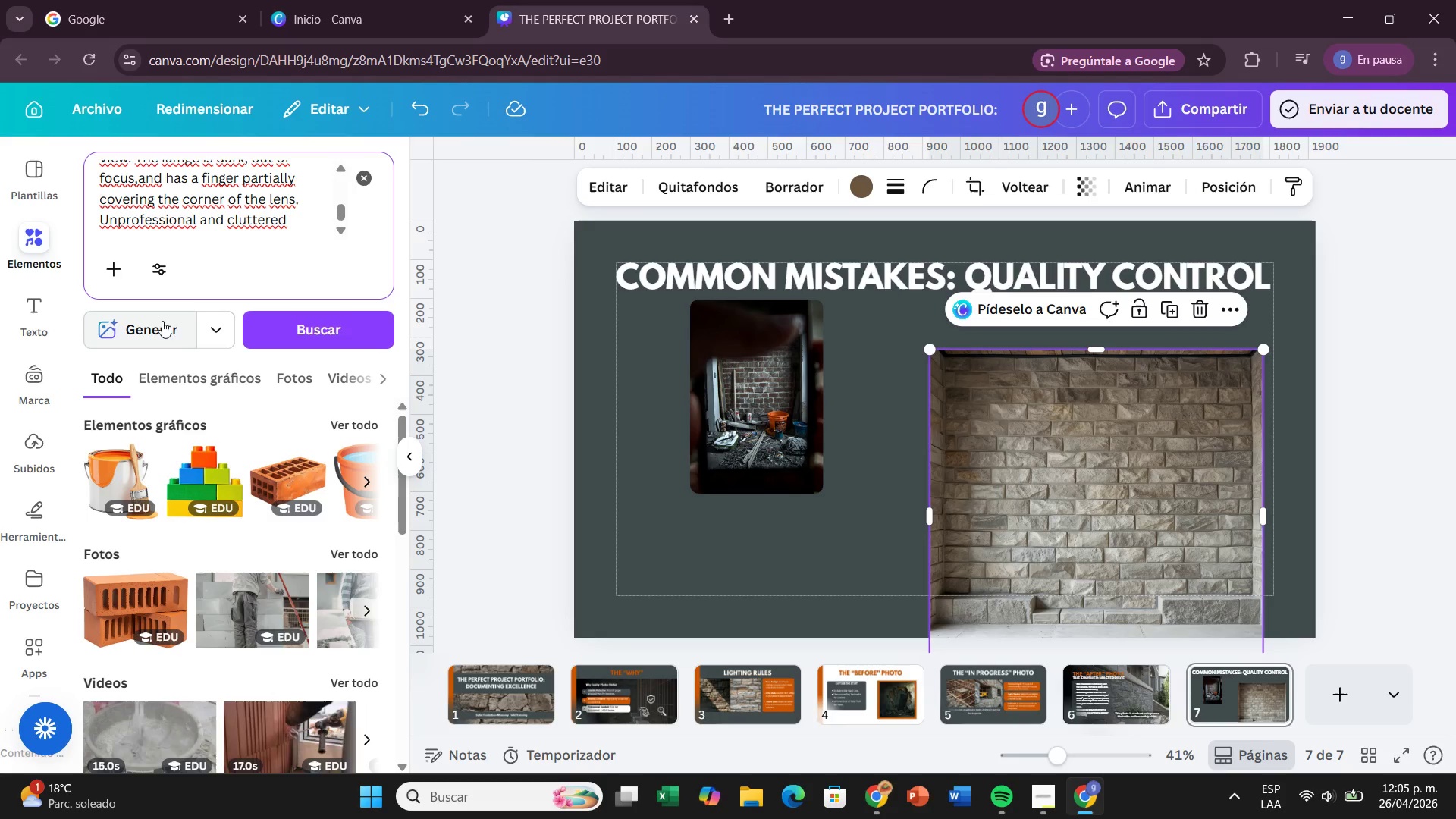 
left_click([162, 321])
 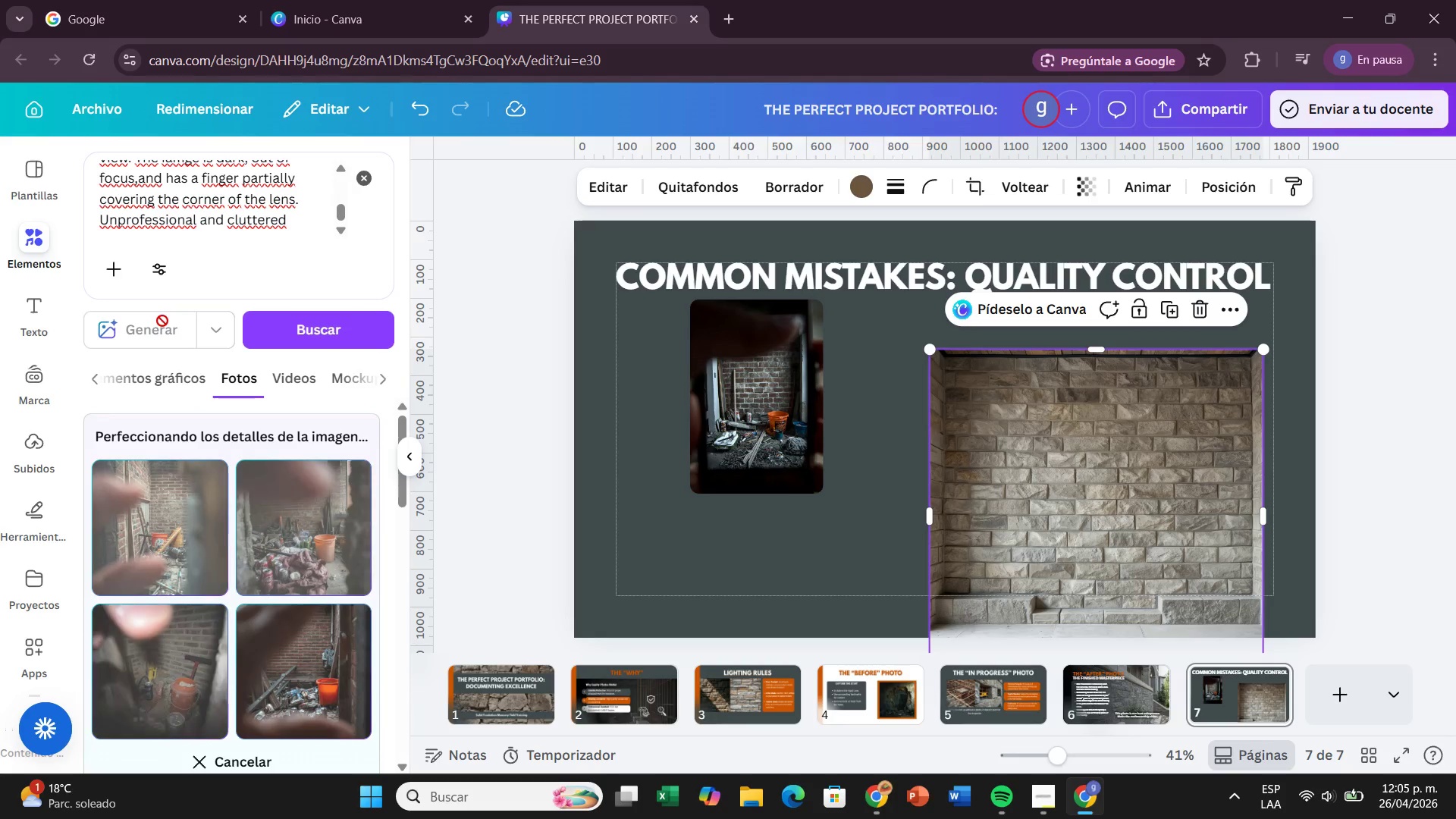 
wait(13.78)
 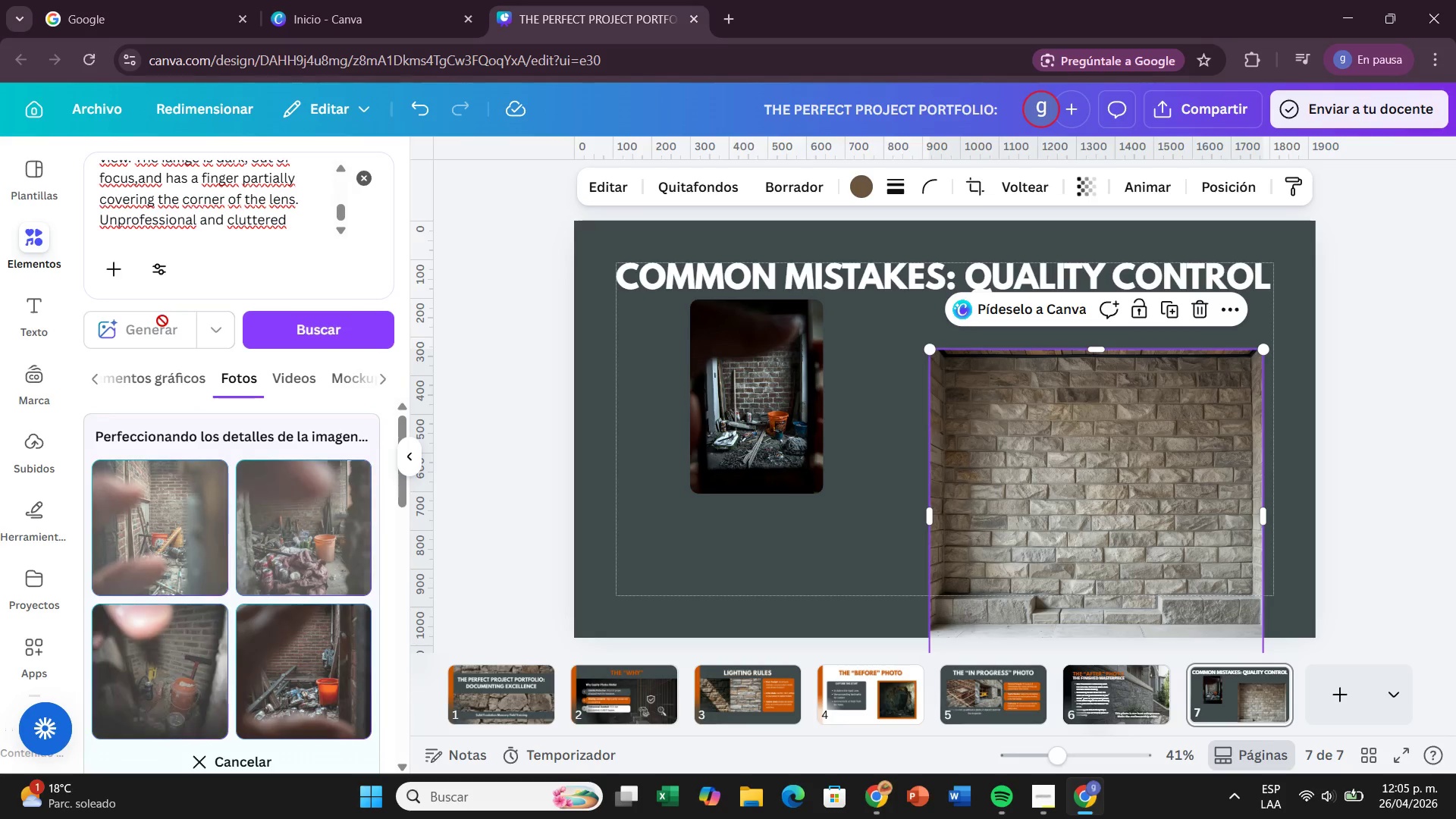 
left_click_drag(start_coordinate=[1059, 482], to_coordinate=[1078, 419])
 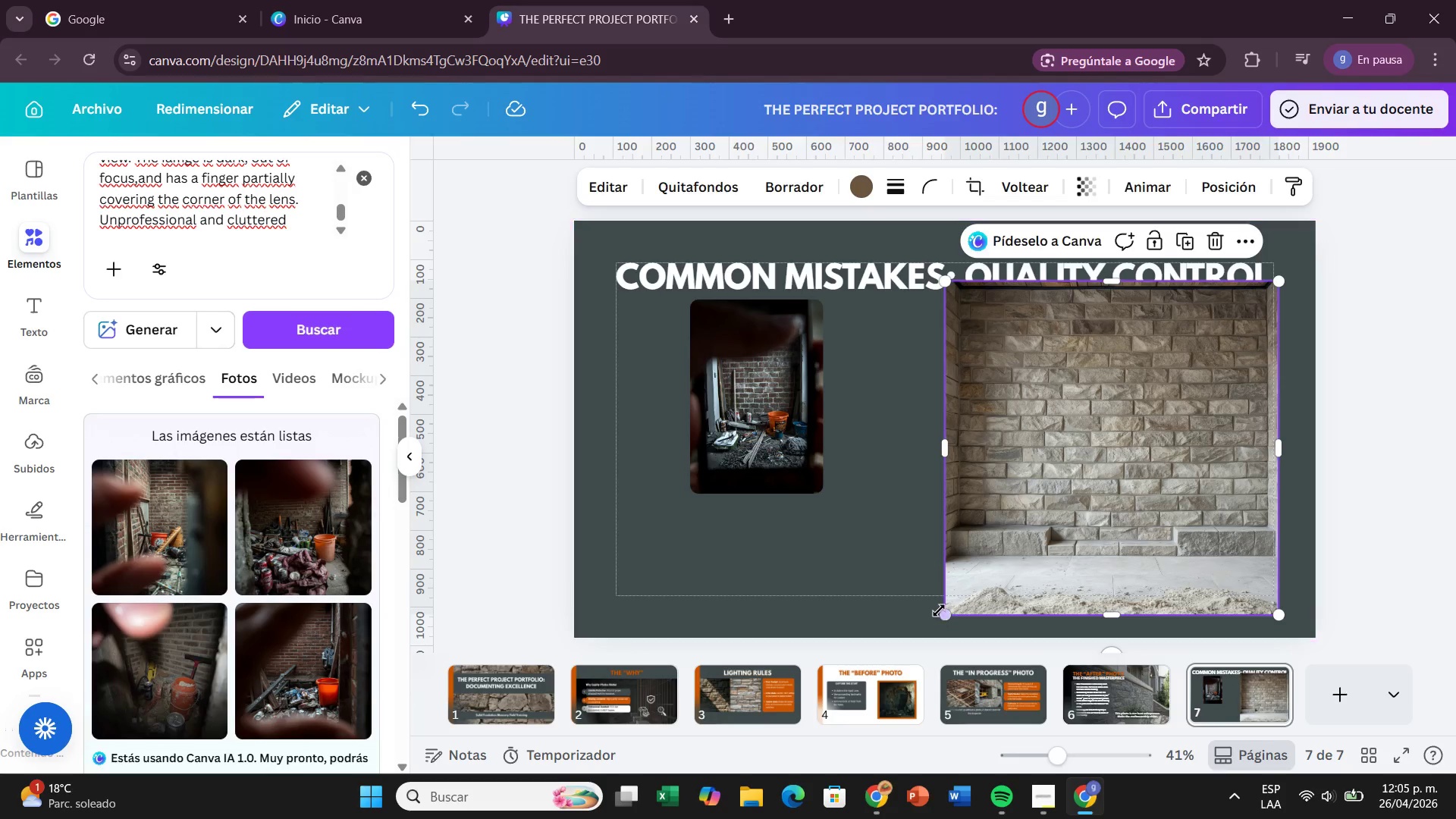 
left_click_drag(start_coordinate=[945, 610], to_coordinate=[999, 497])
 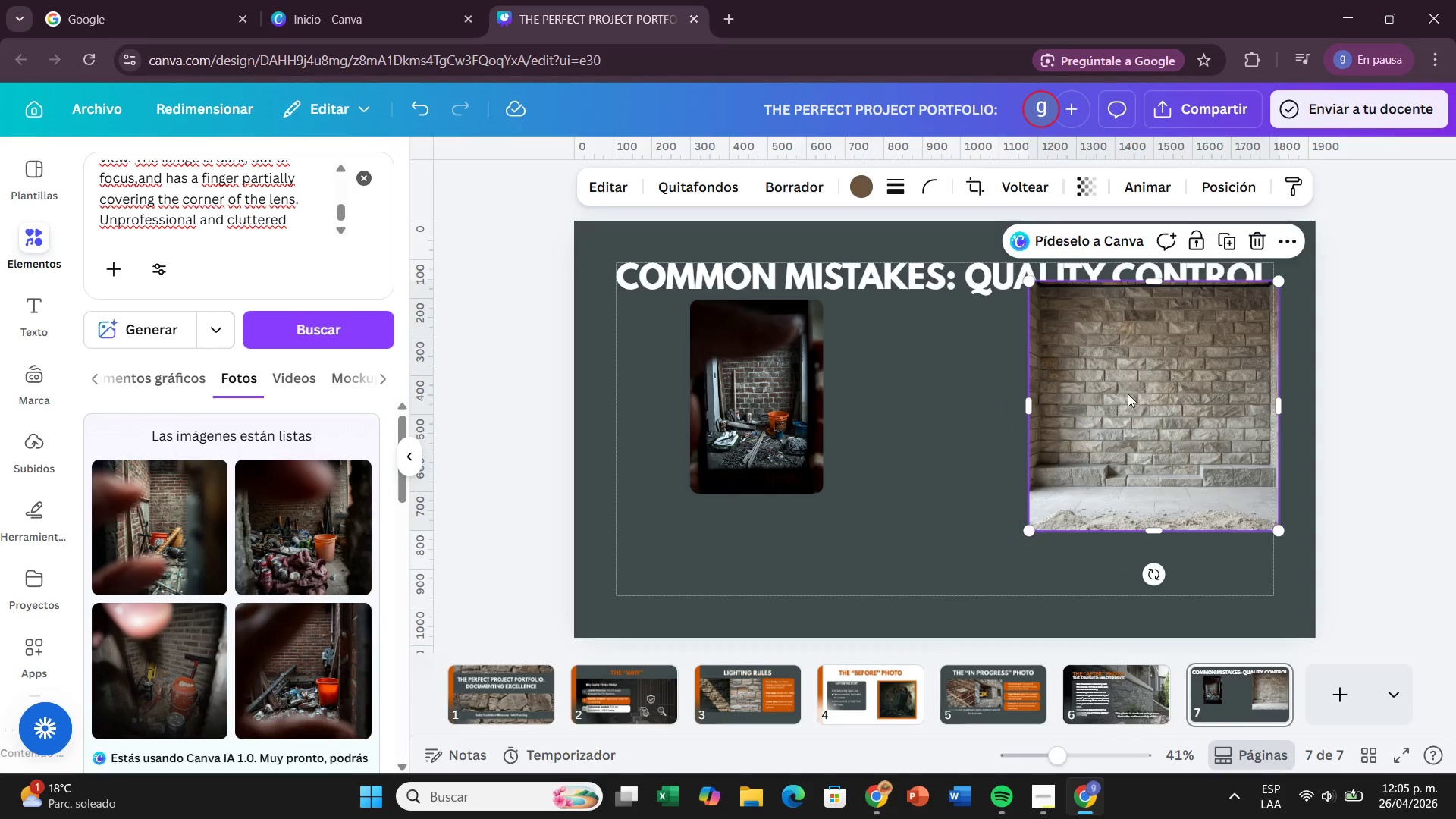 
left_click_drag(start_coordinate=[1128, 394], to_coordinate=[1097, 424])
 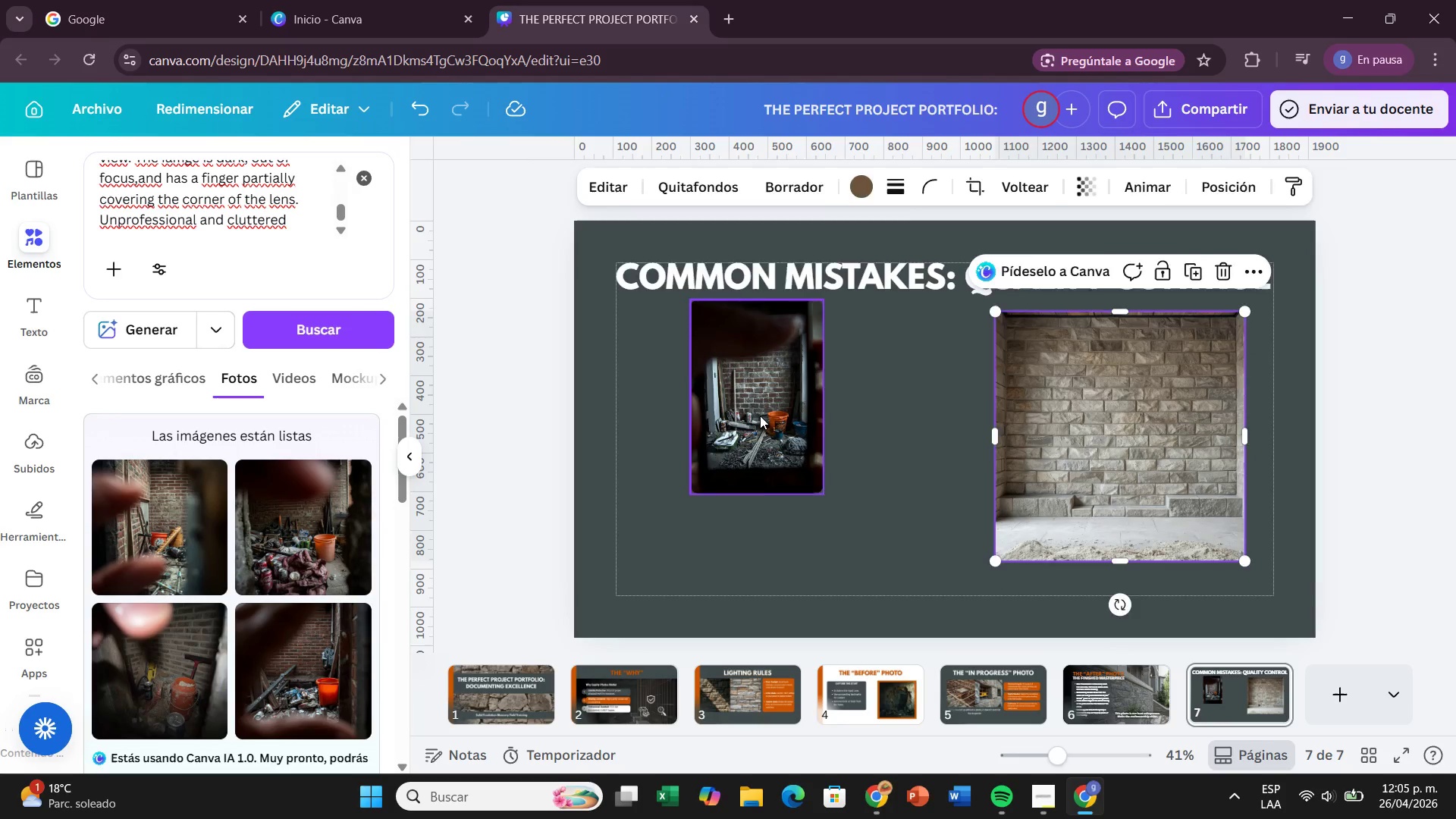 
left_click([760, 416])
 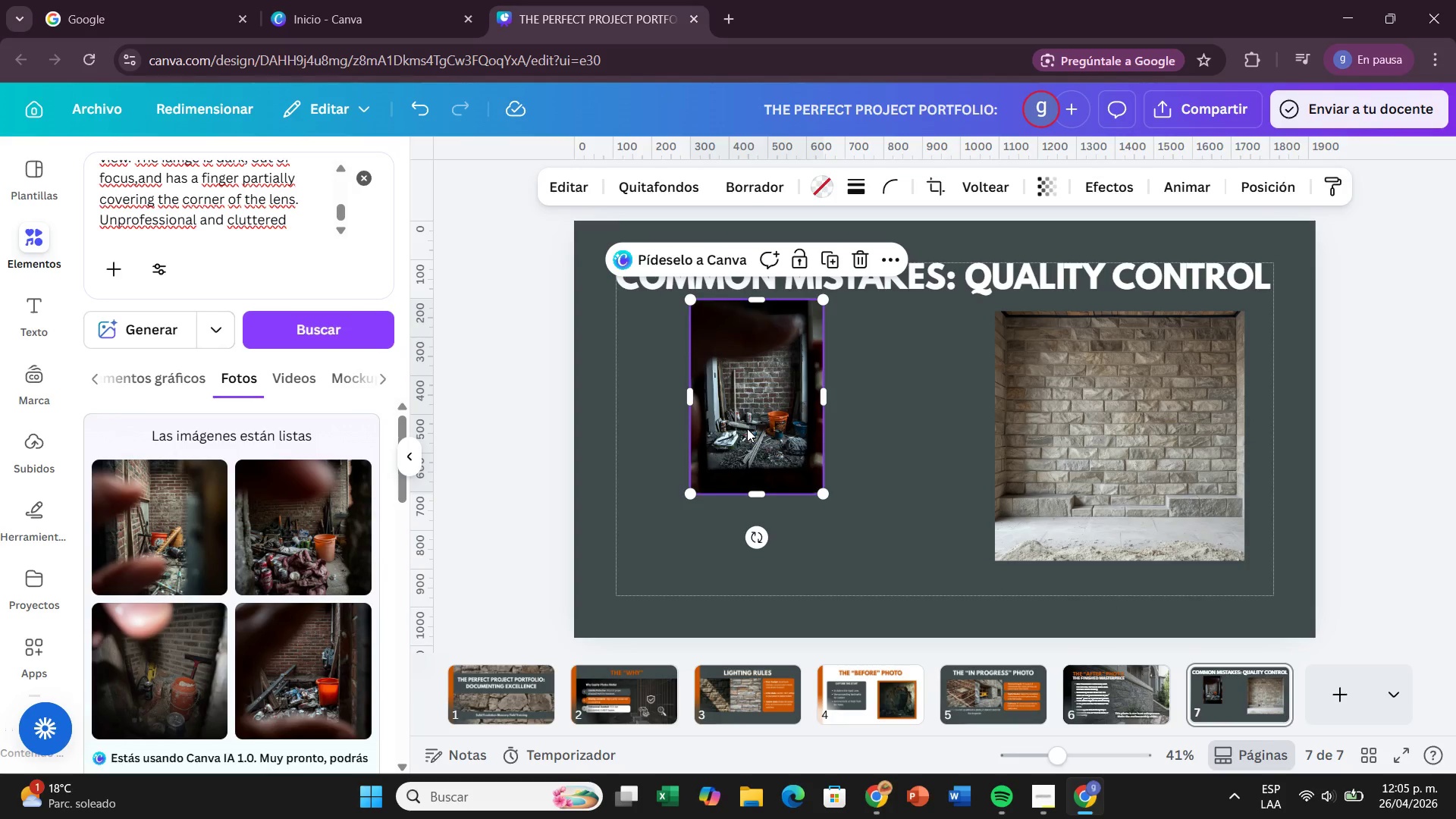 
key(Backspace)
 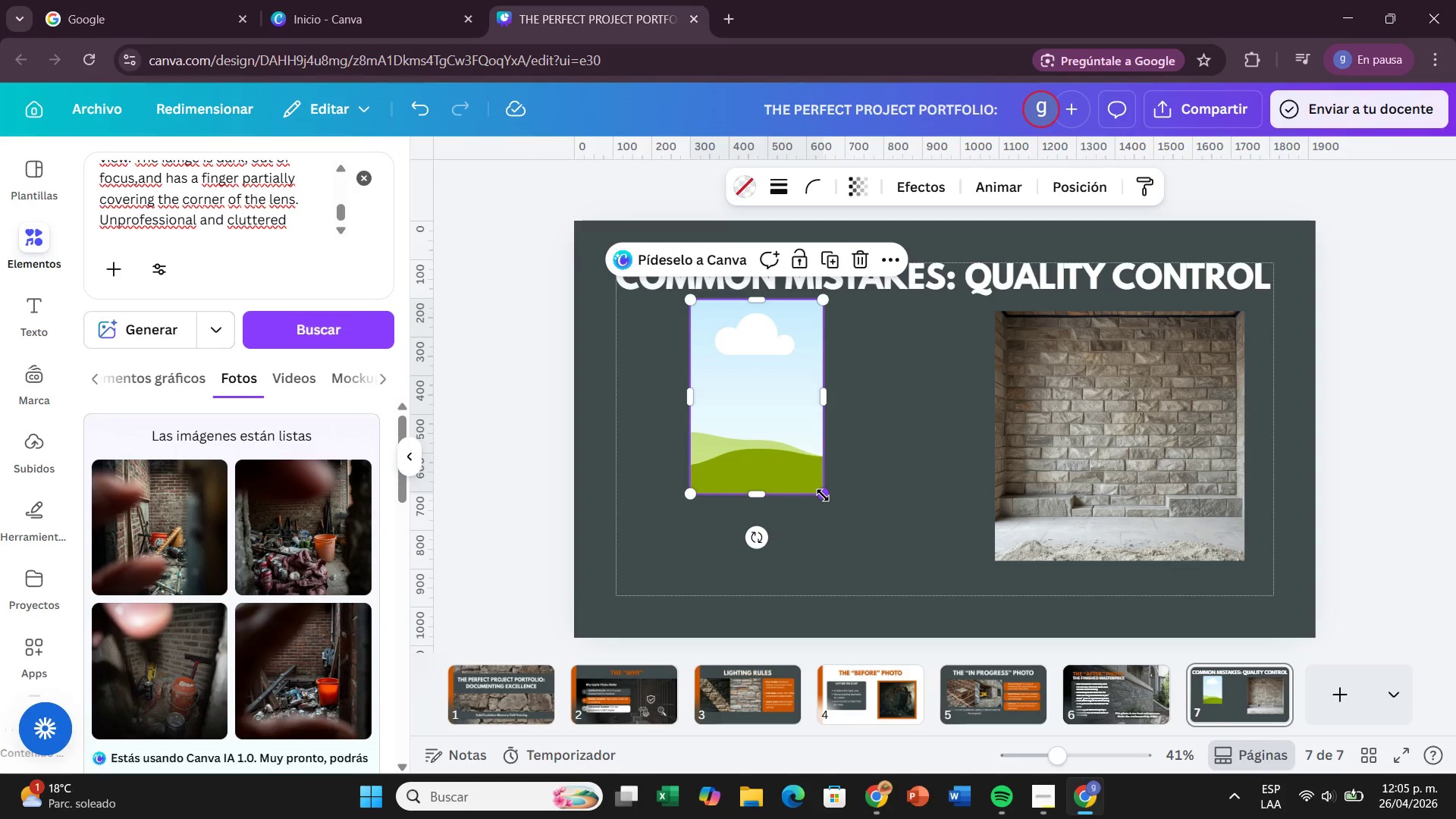 
wait(15.27)
 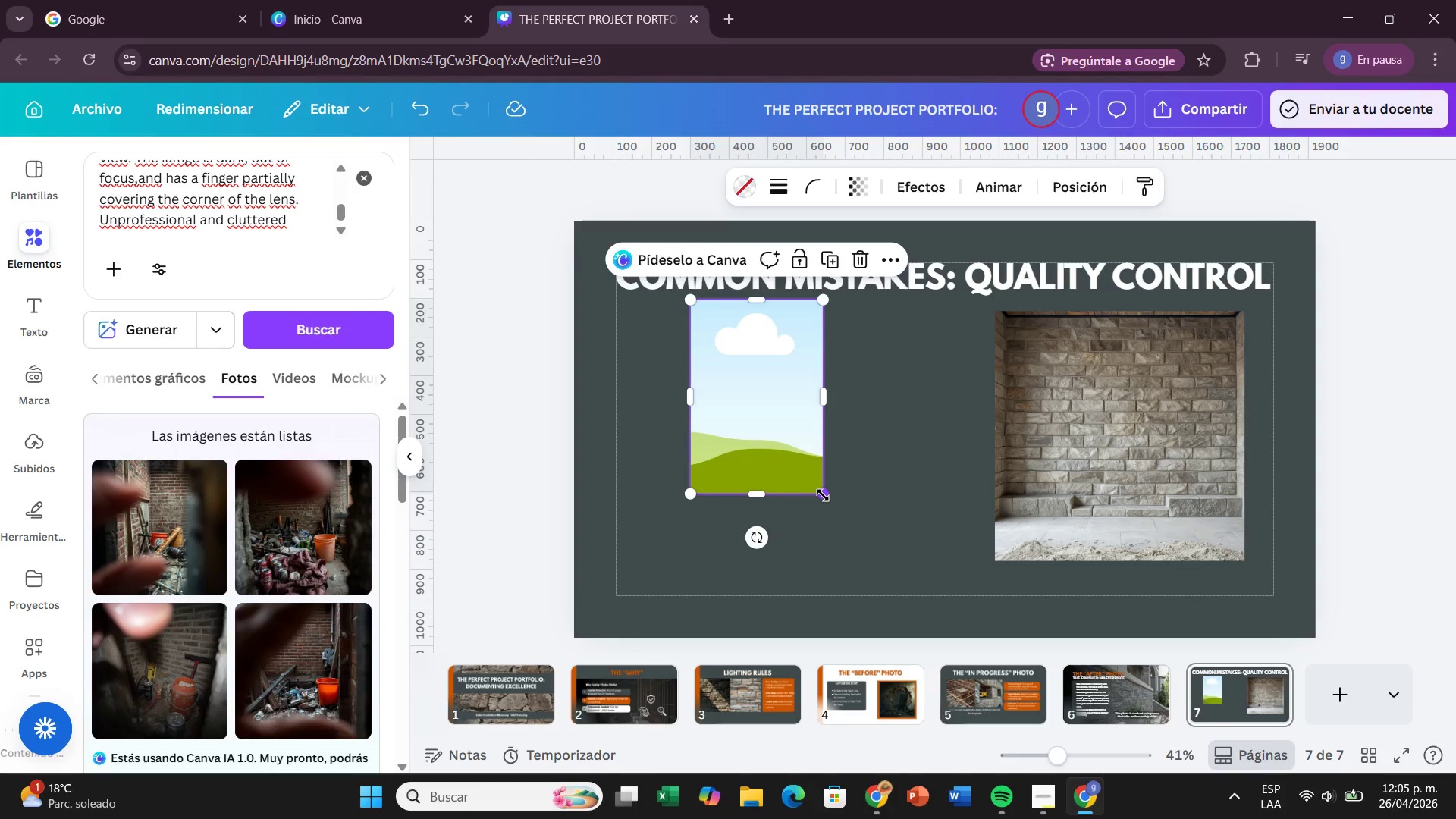 
left_click_drag(start_coordinate=[815, 489], to_coordinate=[890, 535])
 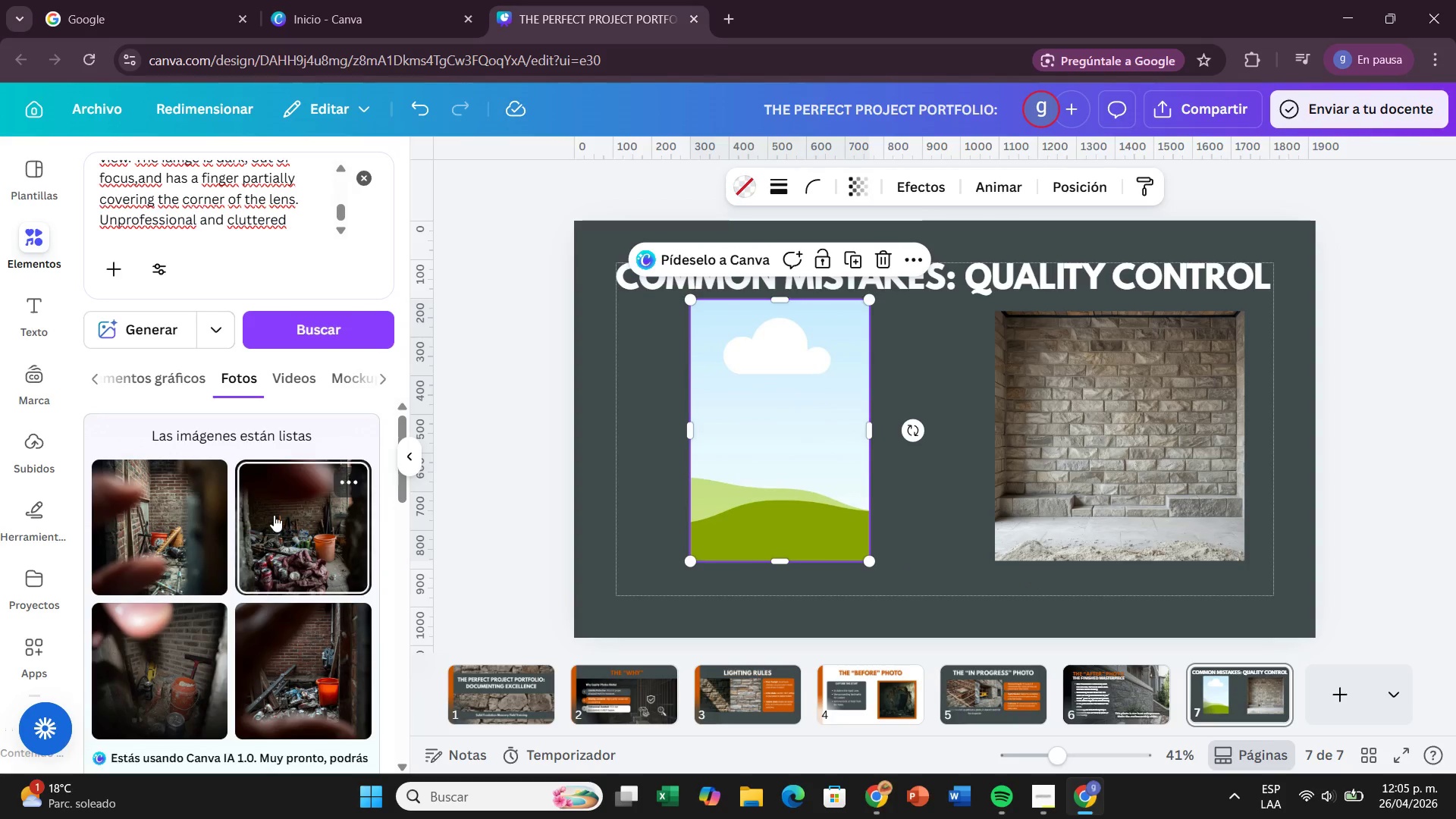 
left_click_drag(start_coordinate=[281, 516], to_coordinate=[741, 389])
 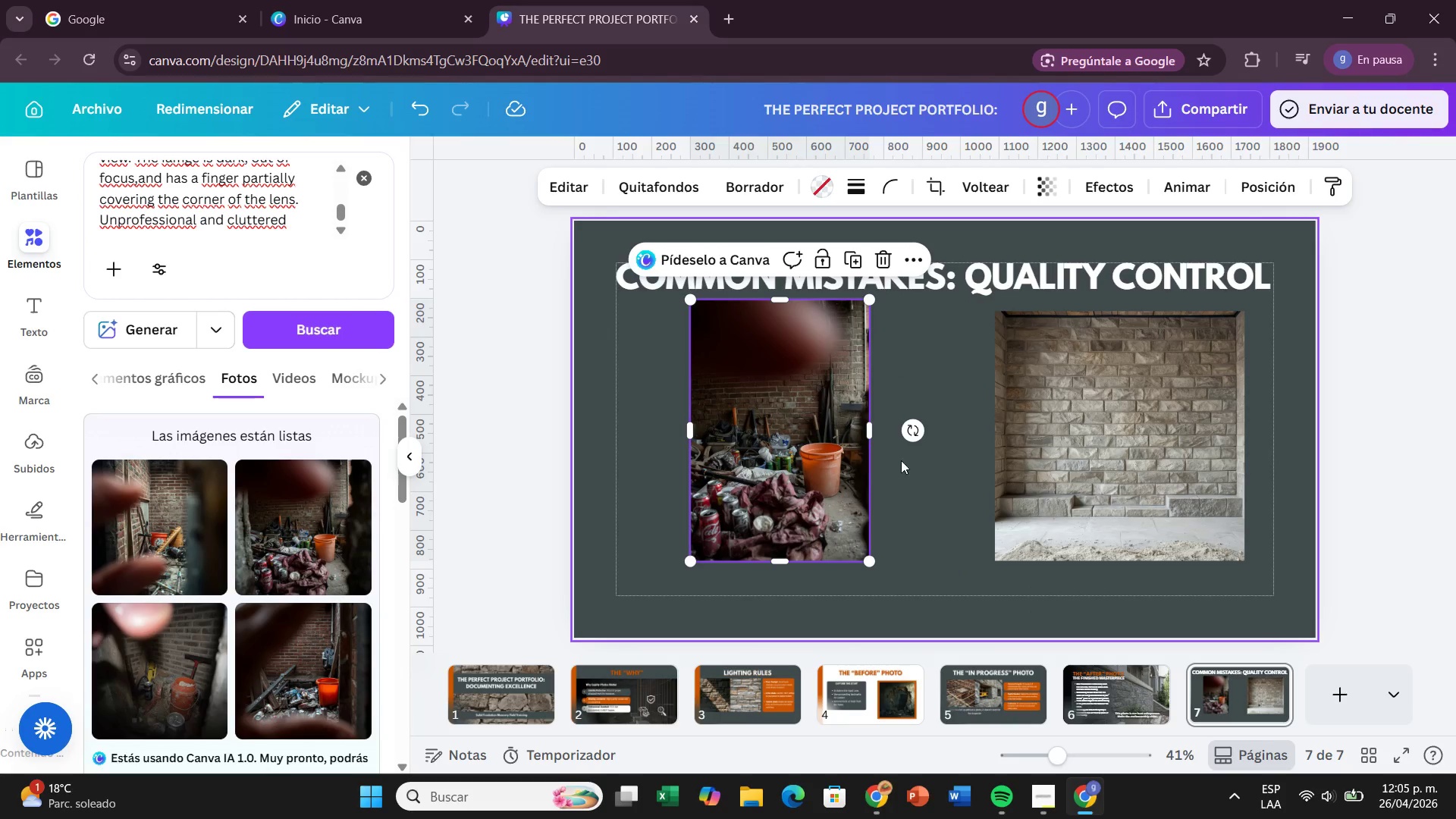 
left_click_drag(start_coordinate=[871, 435], to_coordinate=[952, 421])
 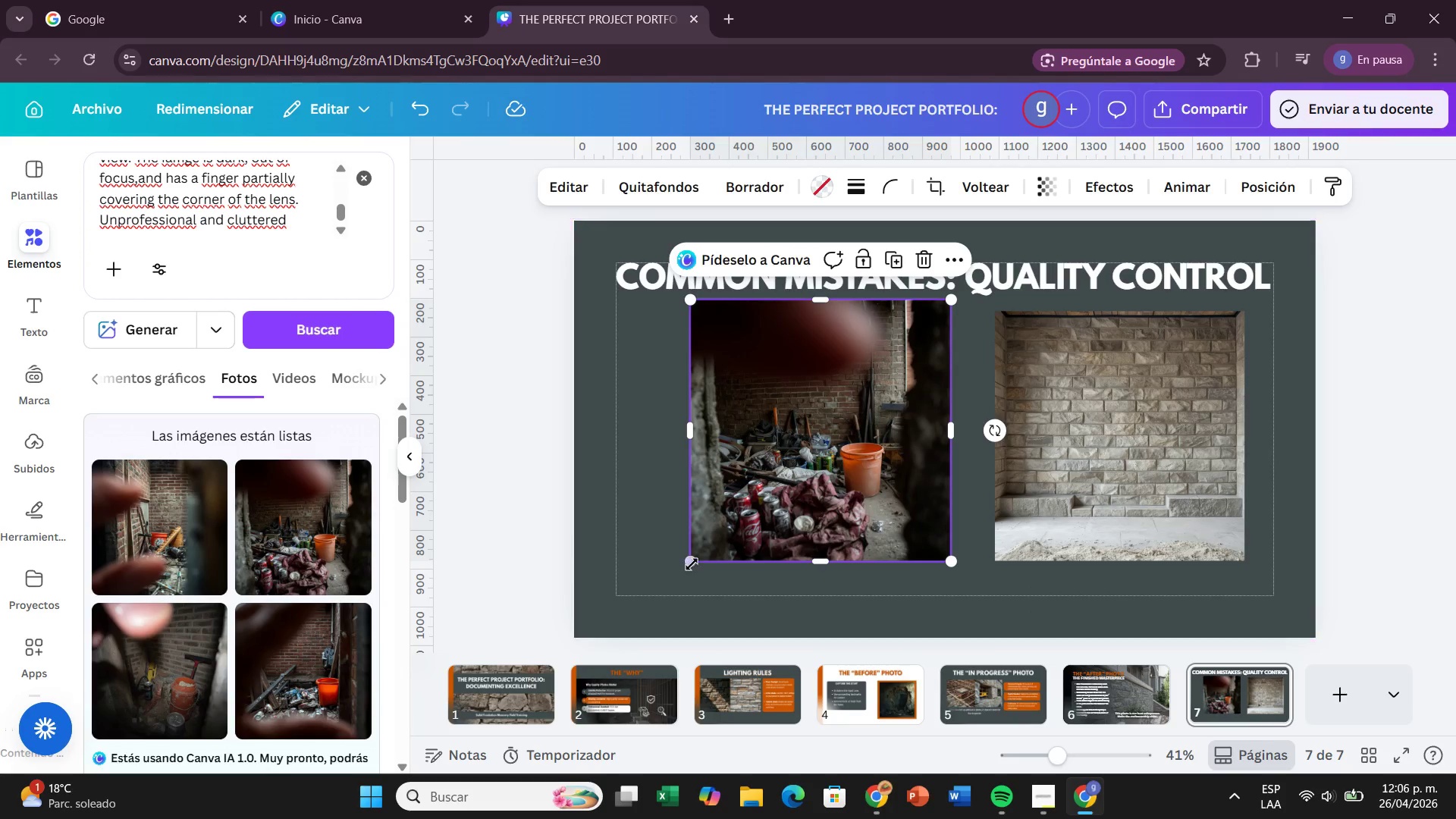 
left_click_drag(start_coordinate=[692, 563], to_coordinate=[742, 463])
 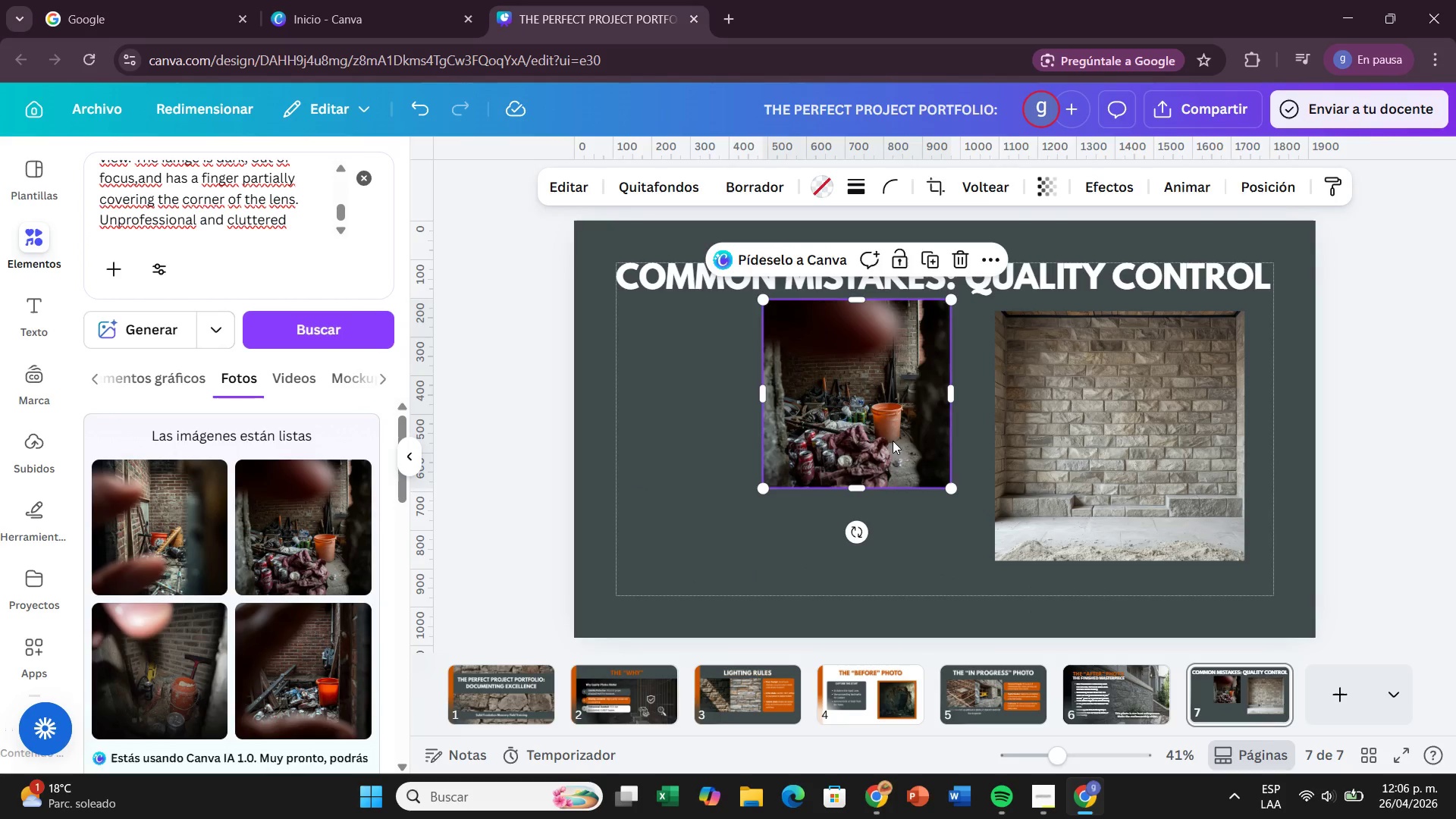 
left_click_drag(start_coordinate=[891, 441], to_coordinate=[805, 441])
 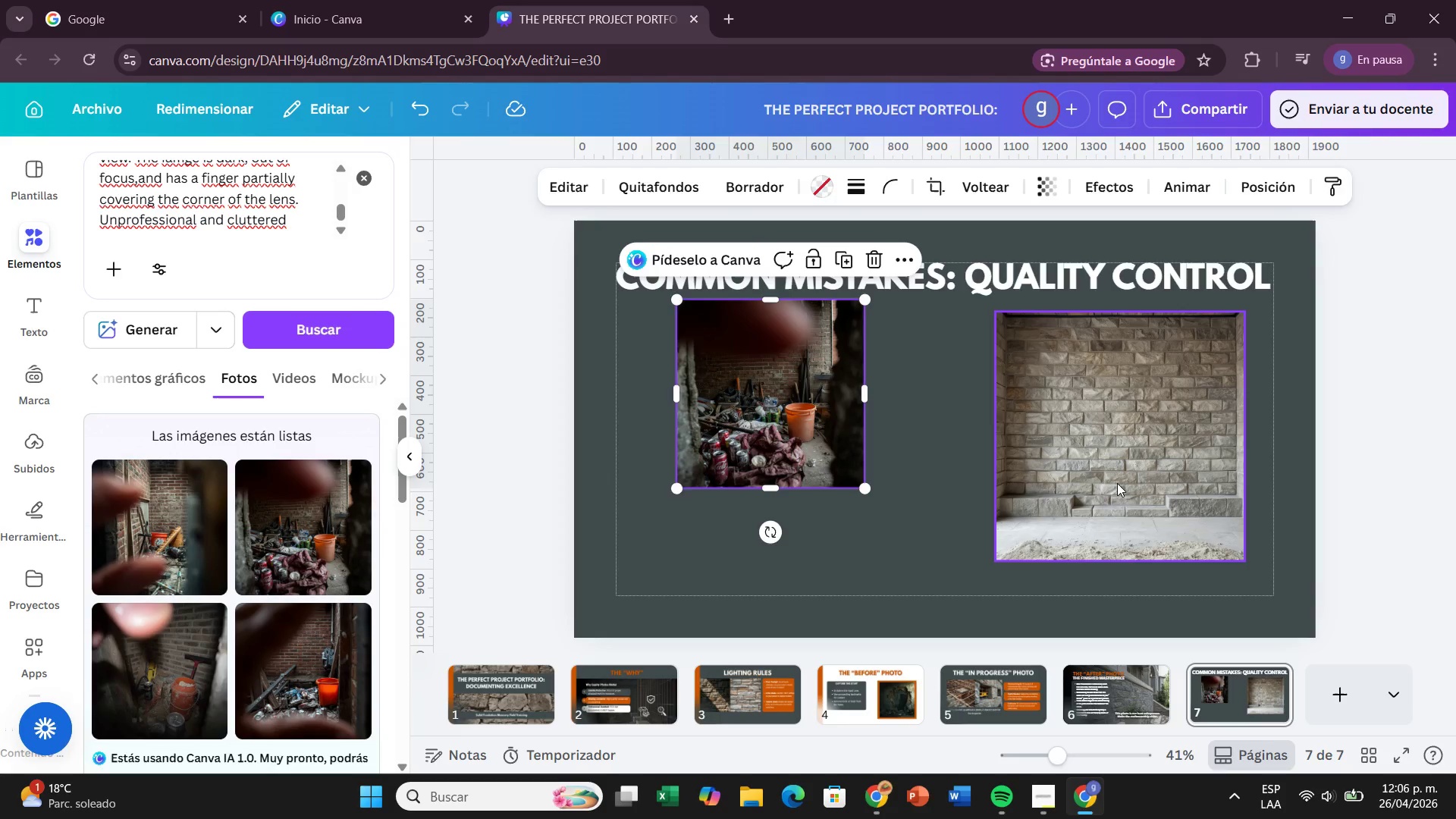 
left_click([1117, 483])
 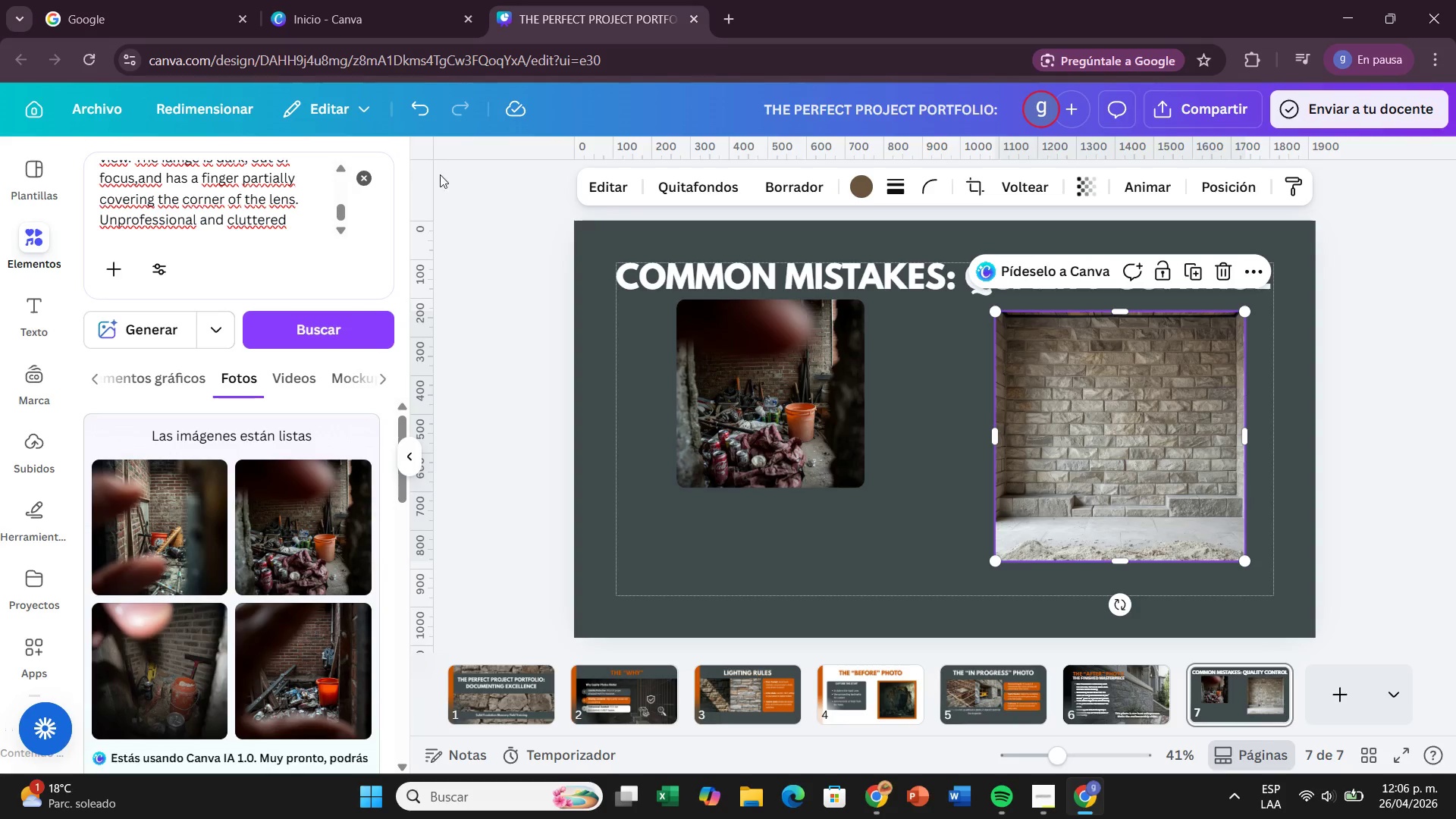 
left_click([373, 177])
 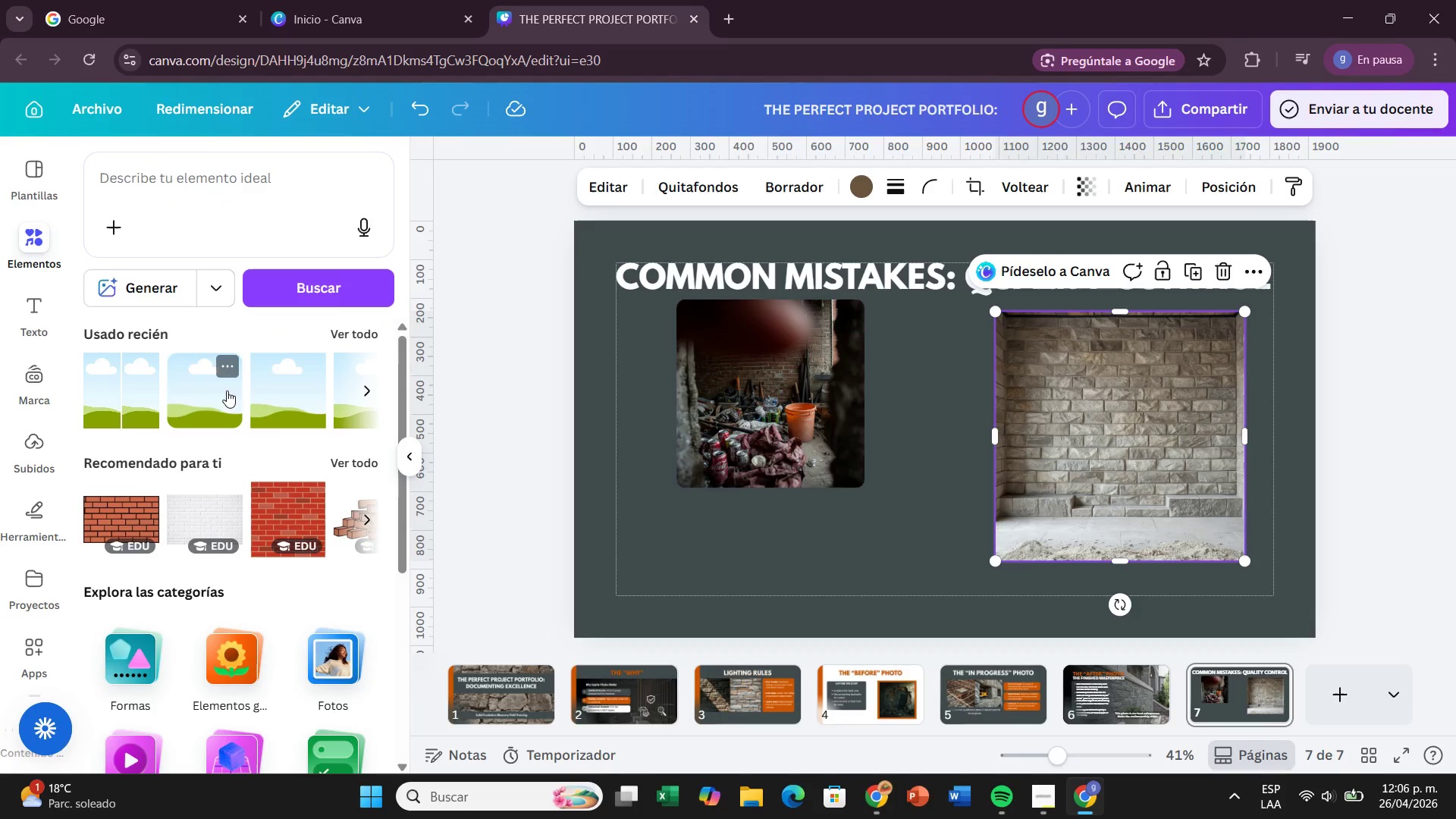 
left_click_drag(start_coordinate=[189, 396], to_coordinate=[954, 345])
 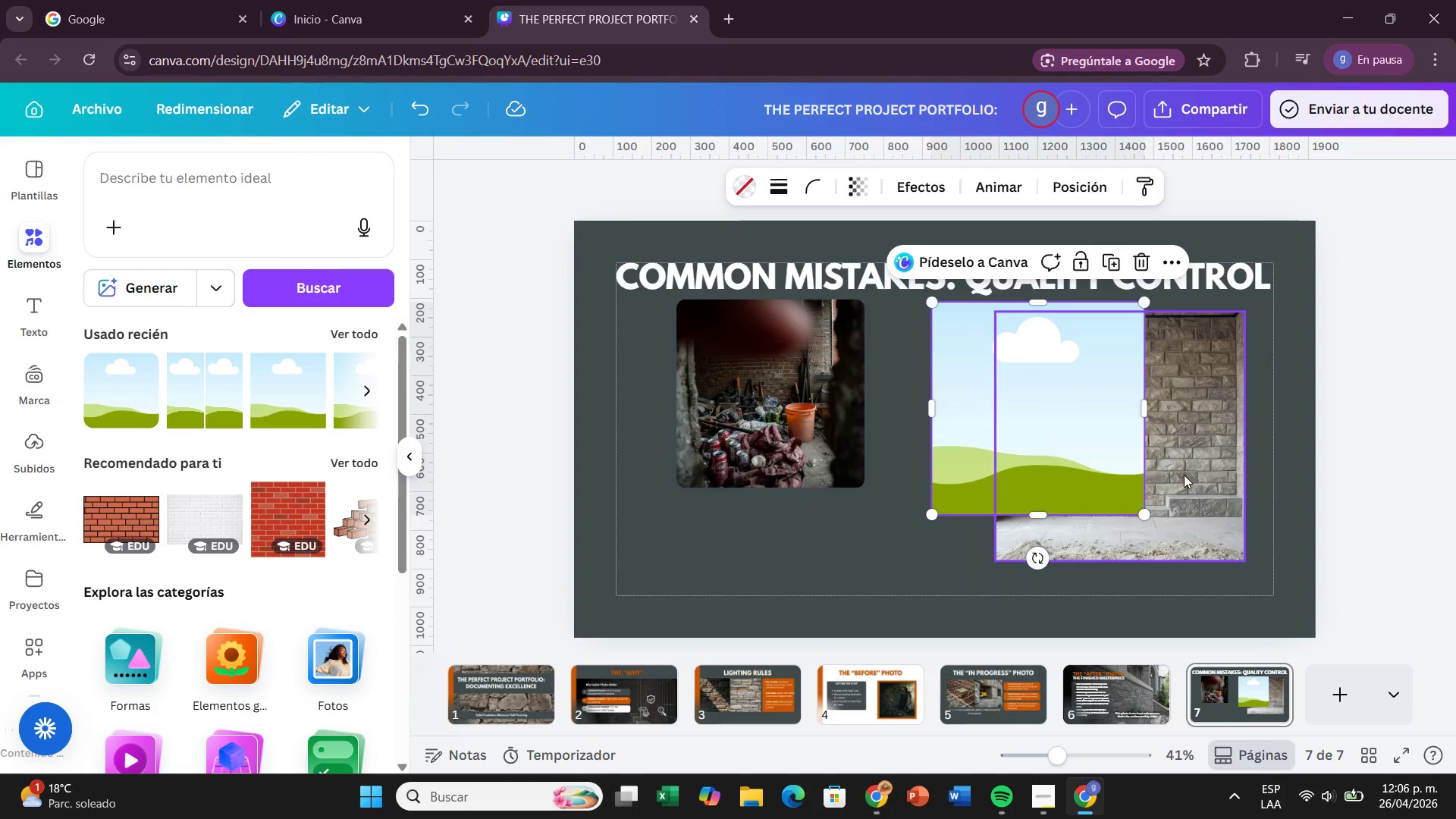 
left_click_drag(start_coordinate=[1182, 474], to_coordinate=[1008, 426])
 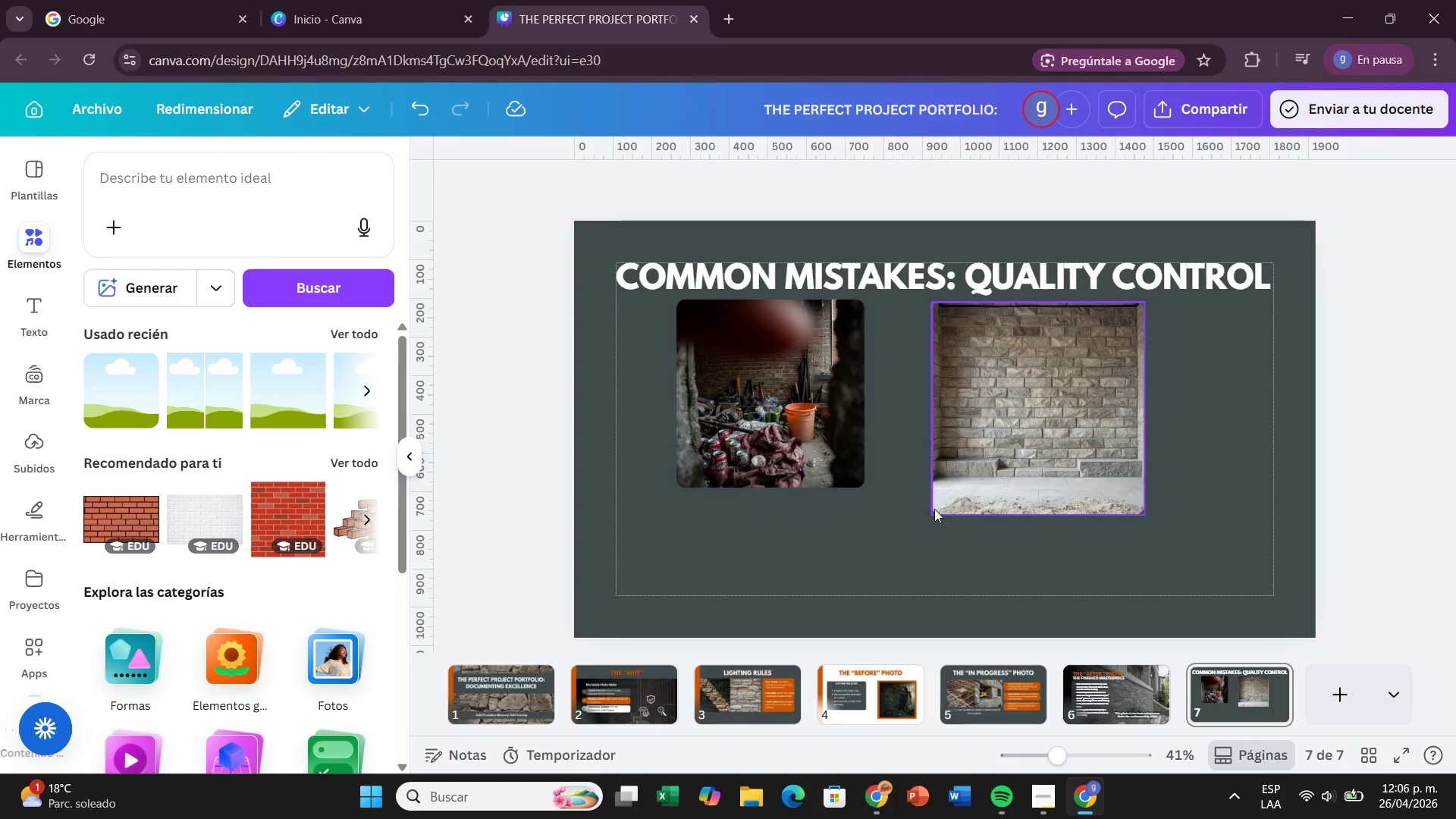 
left_click([954, 488])
 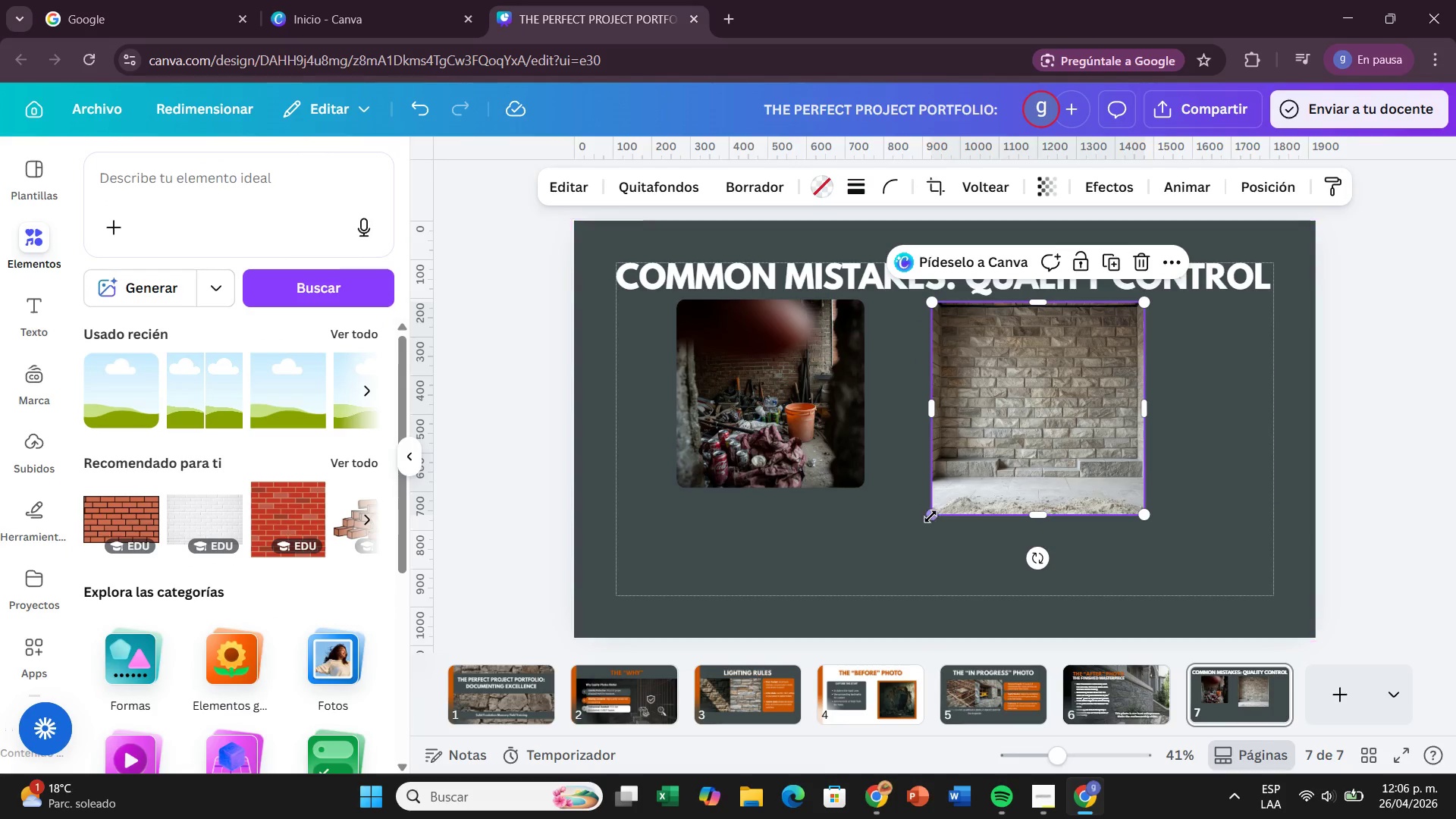 
left_click_drag(start_coordinate=[933, 514], to_coordinate=[1001, 515])
 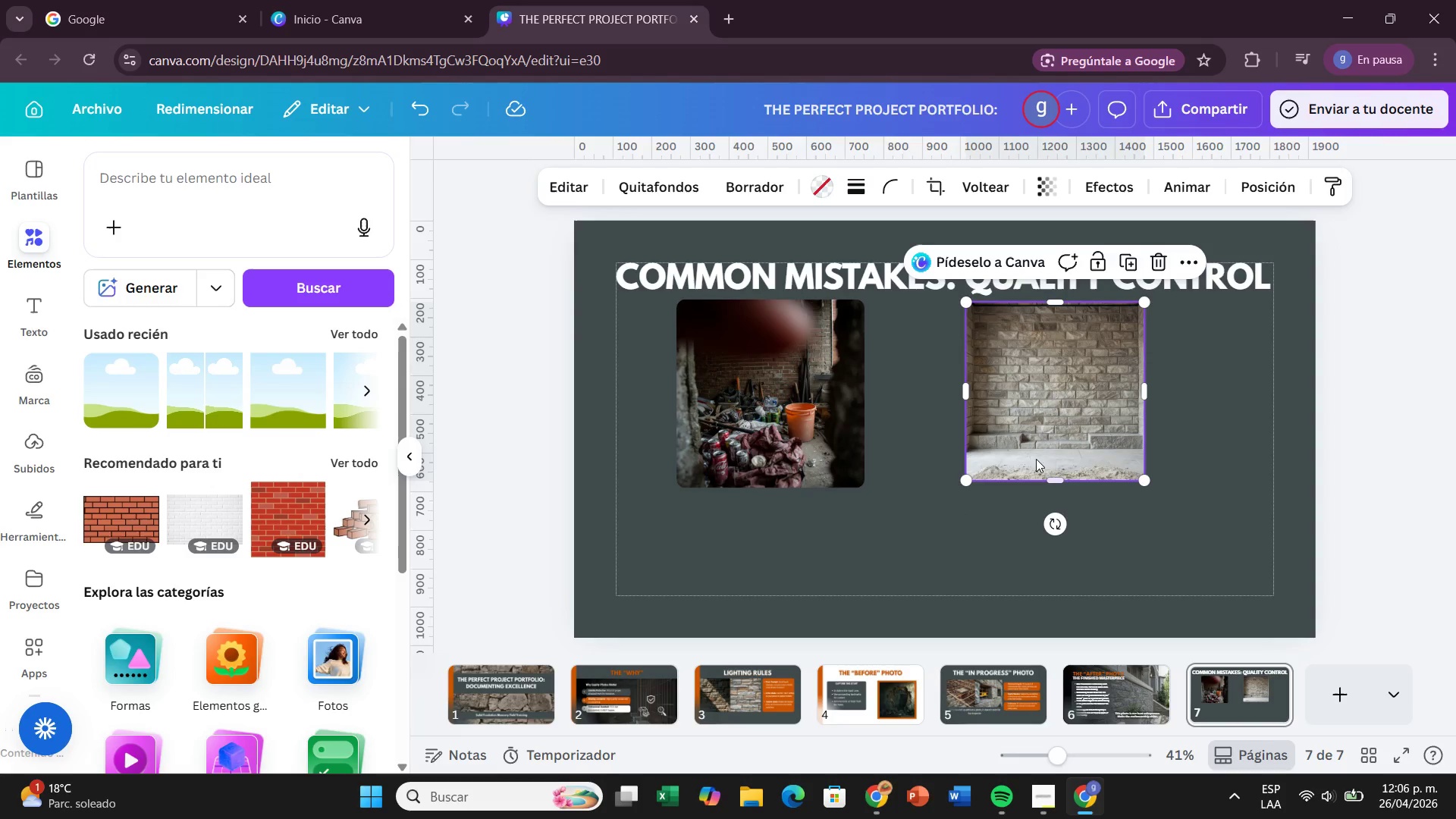 
left_click_drag(start_coordinate=[1040, 457], to_coordinate=[1076, 453])
 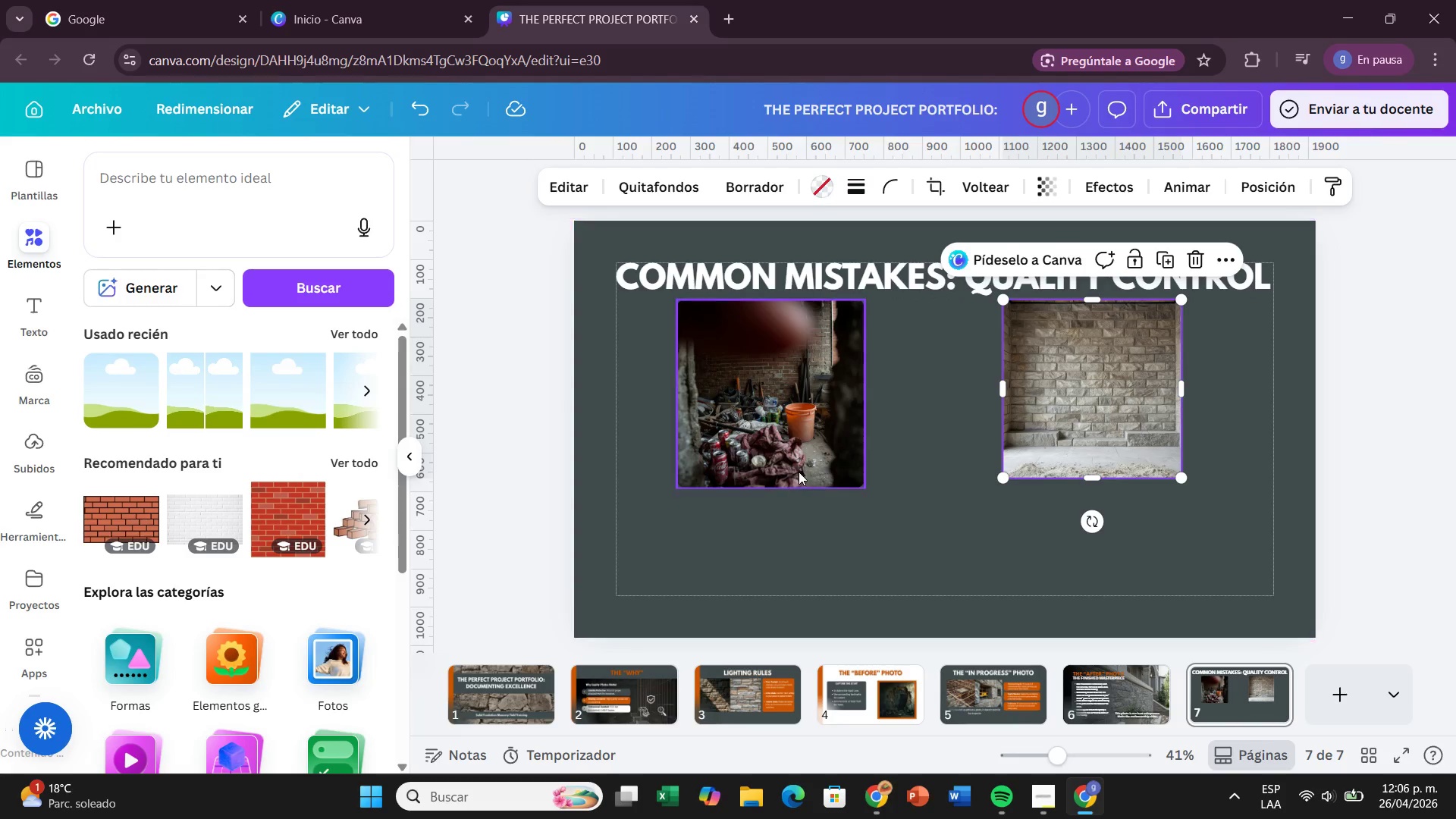 
left_click_drag(start_coordinate=[799, 471], to_coordinate=[902, 475])
 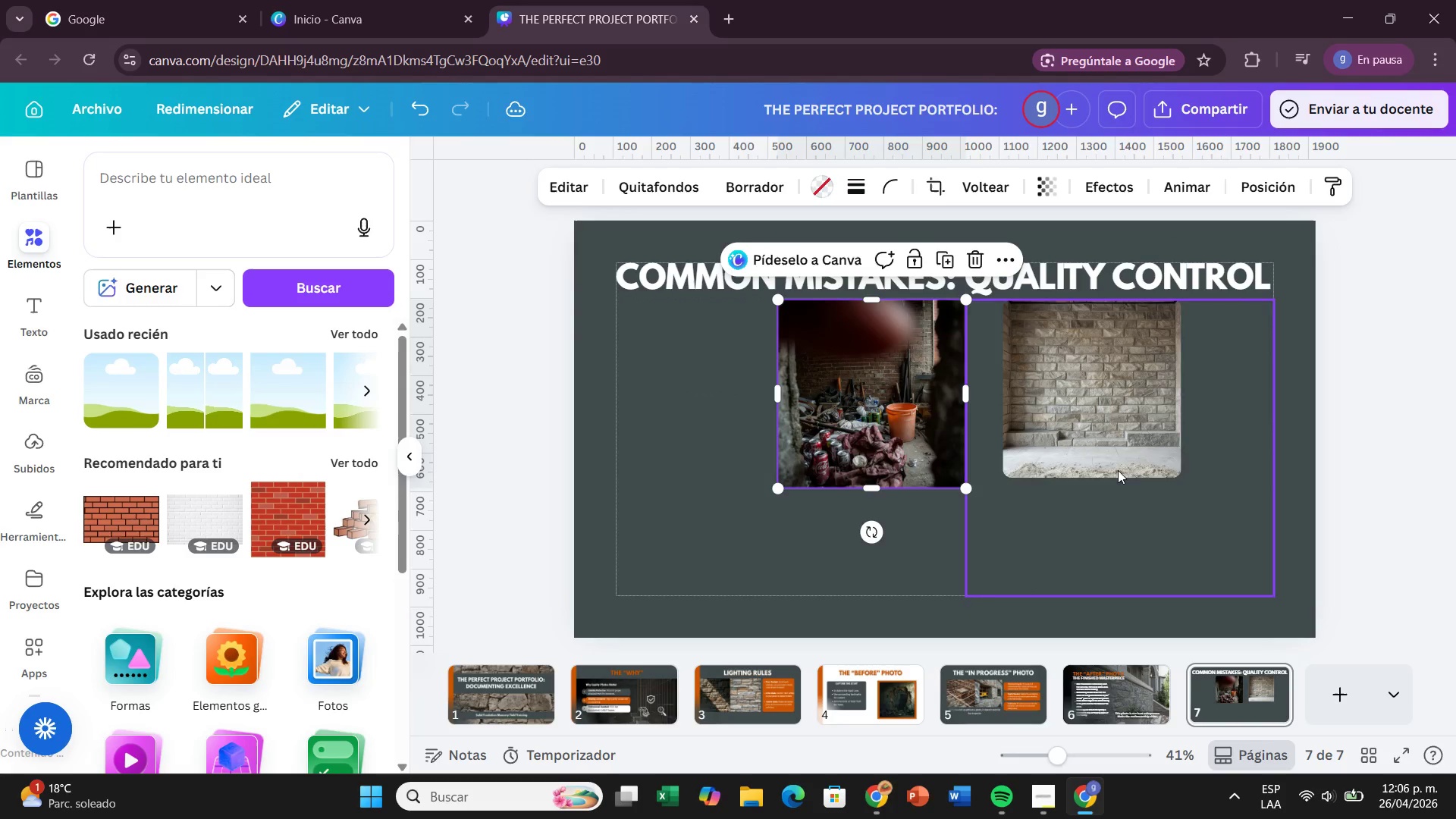 
left_click_drag(start_coordinate=[1118, 470], to_coordinate=[1074, 475])
 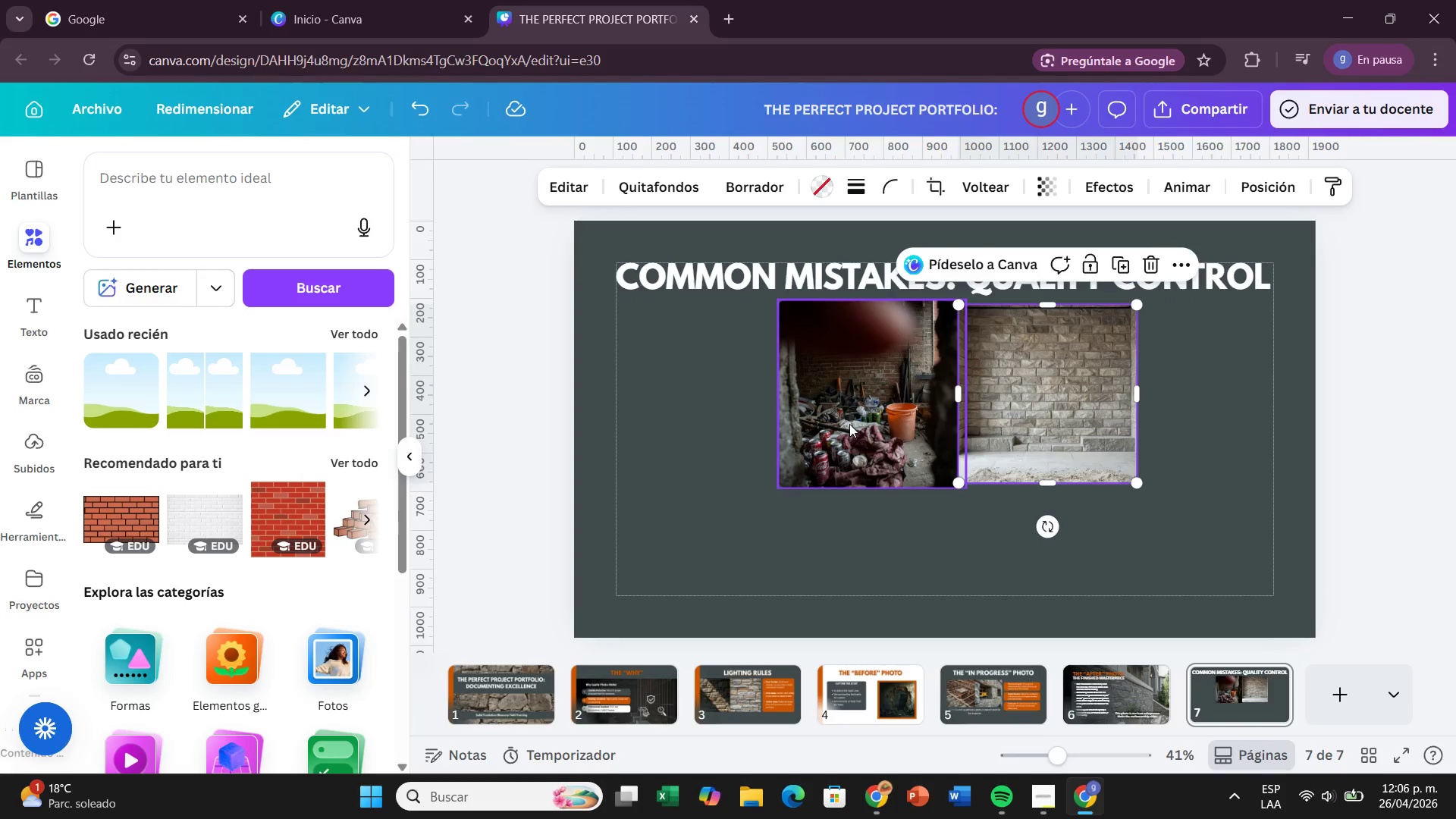 
left_click_drag(start_coordinate=[849, 424], to_coordinate=[836, 424])
 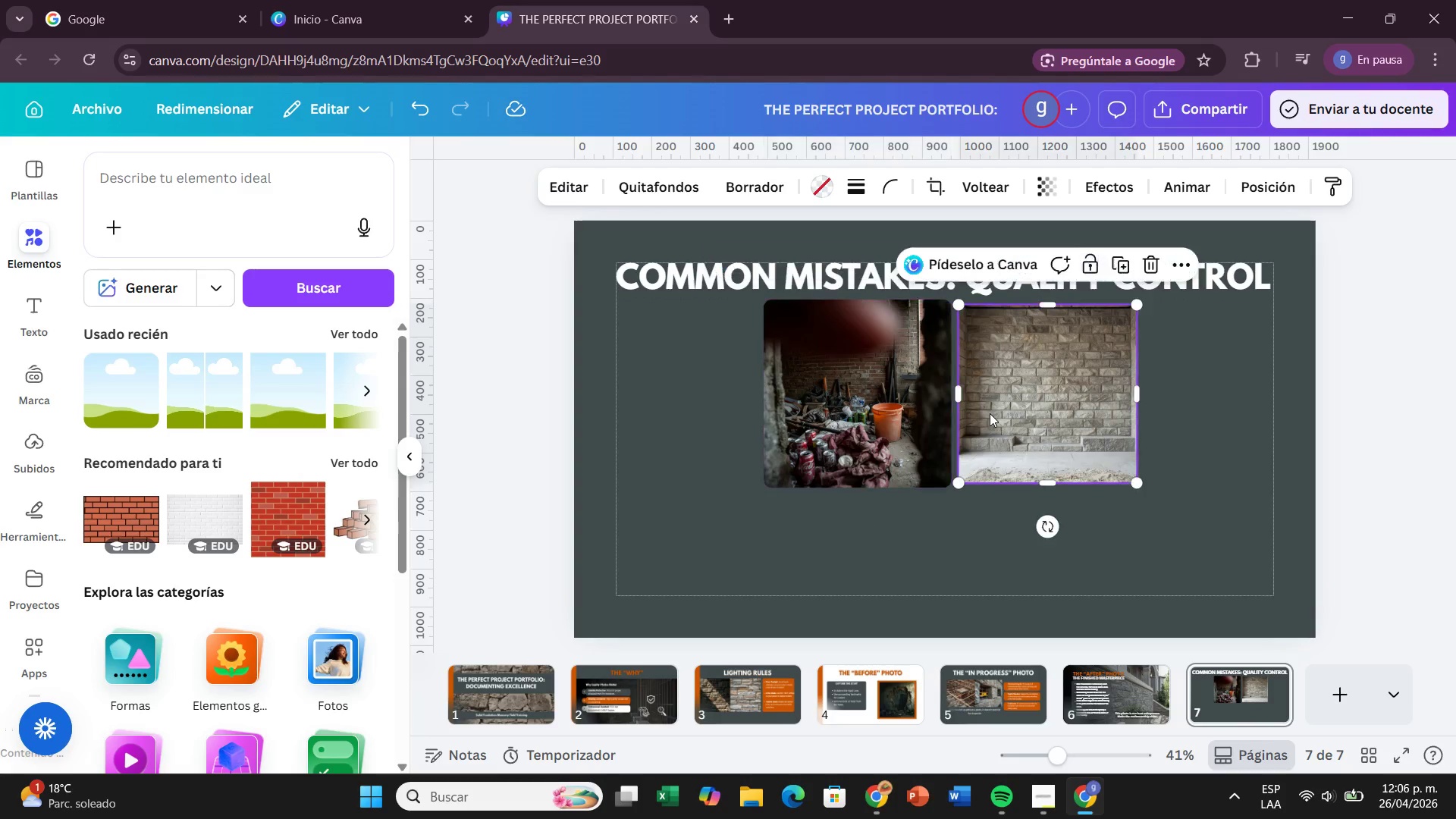 
left_click([990, 413])
 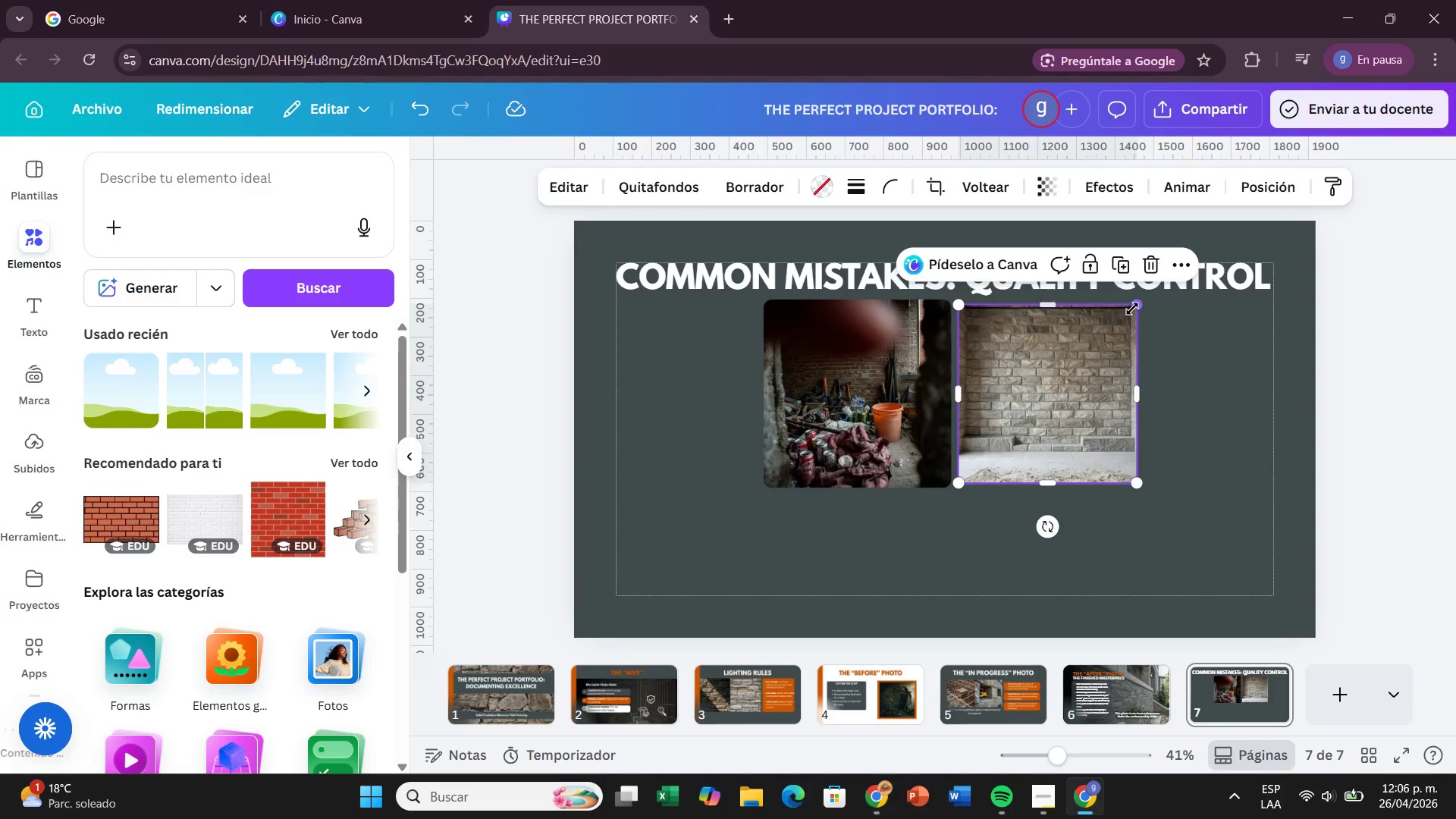 
left_click_drag(start_coordinate=[1132, 309], to_coordinate=[1137, 307])
 